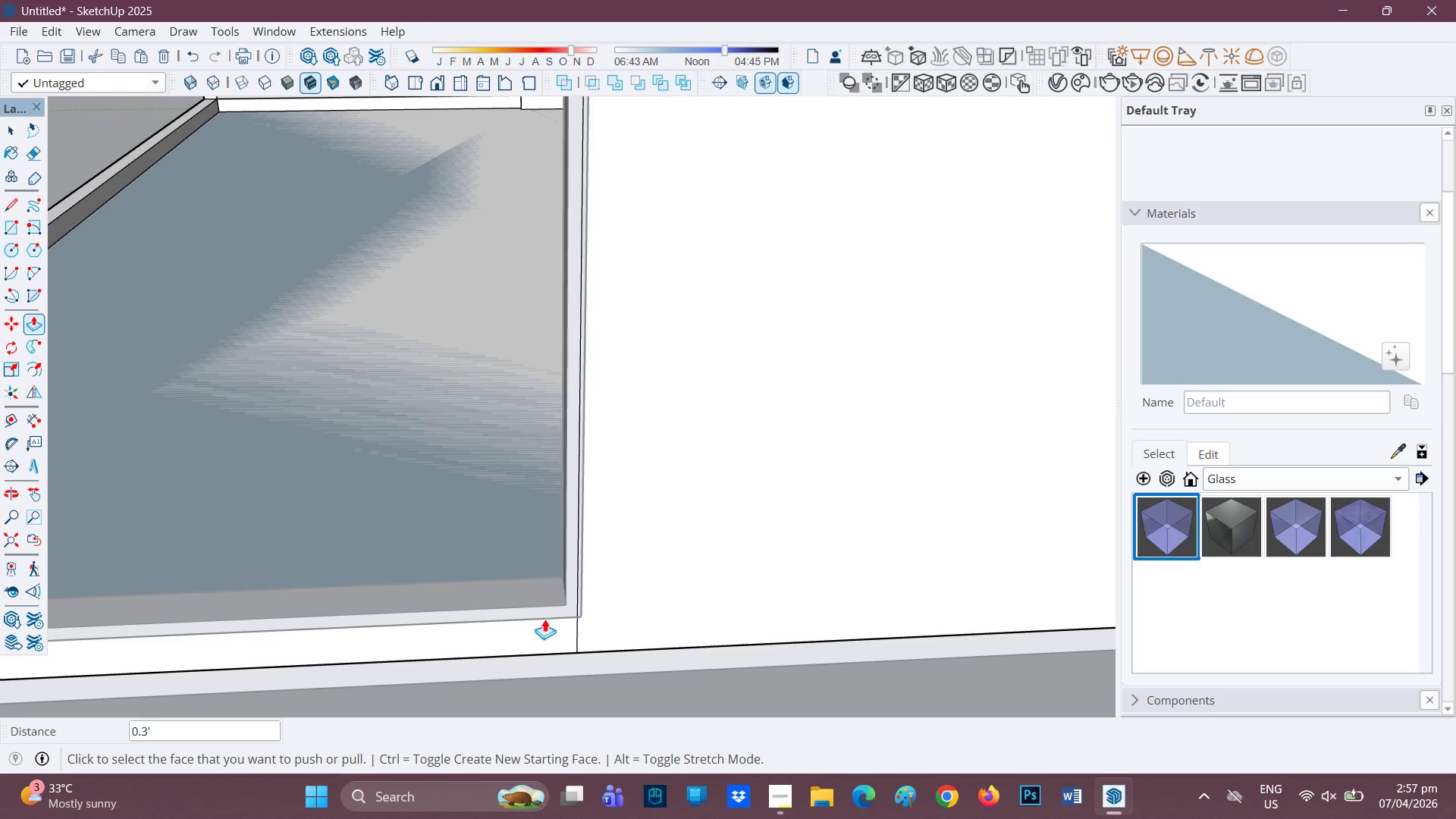 
key(E)
 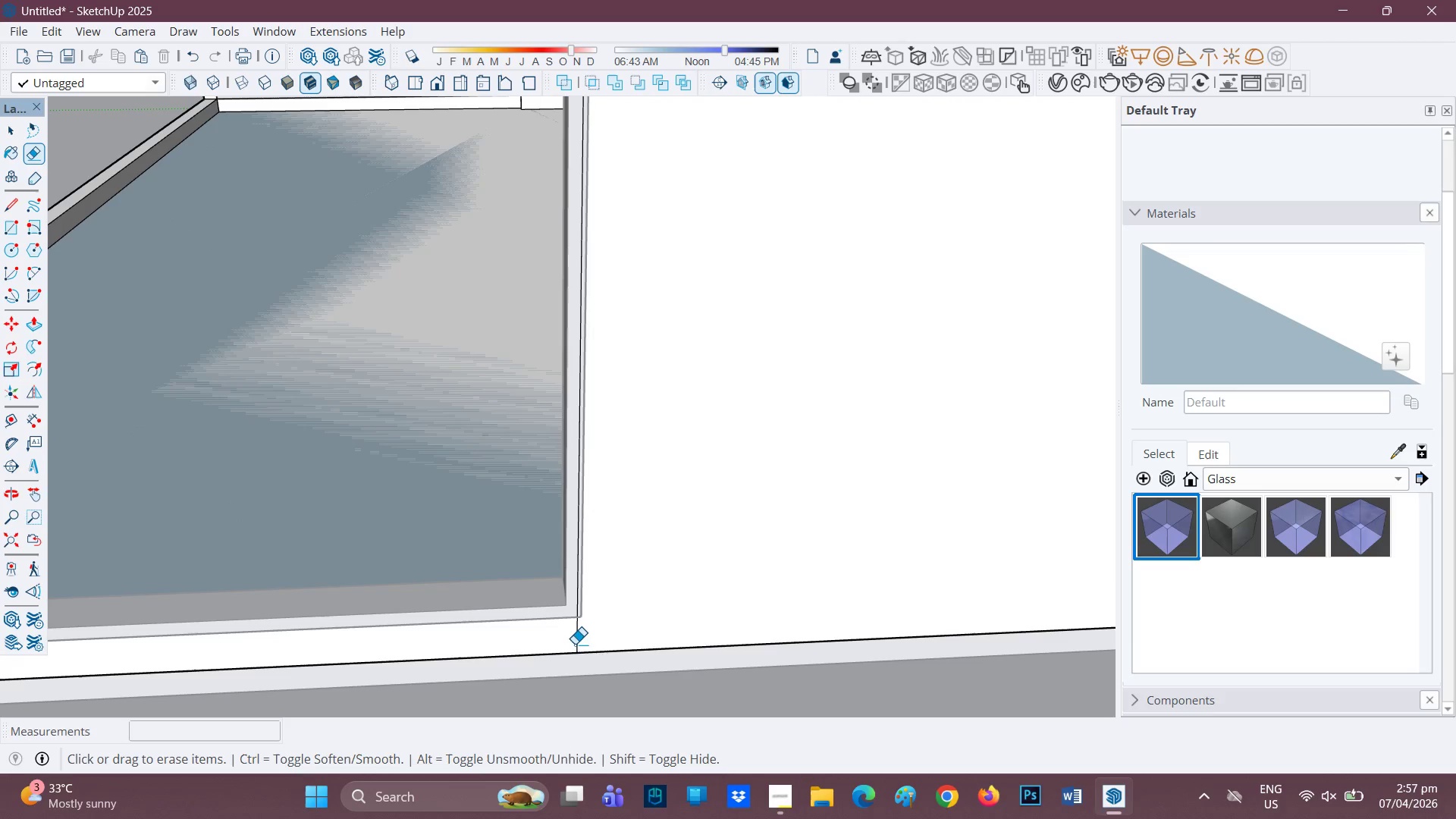 
left_click_drag(start_coordinate=[576, 642], to_coordinate=[588, 634])
 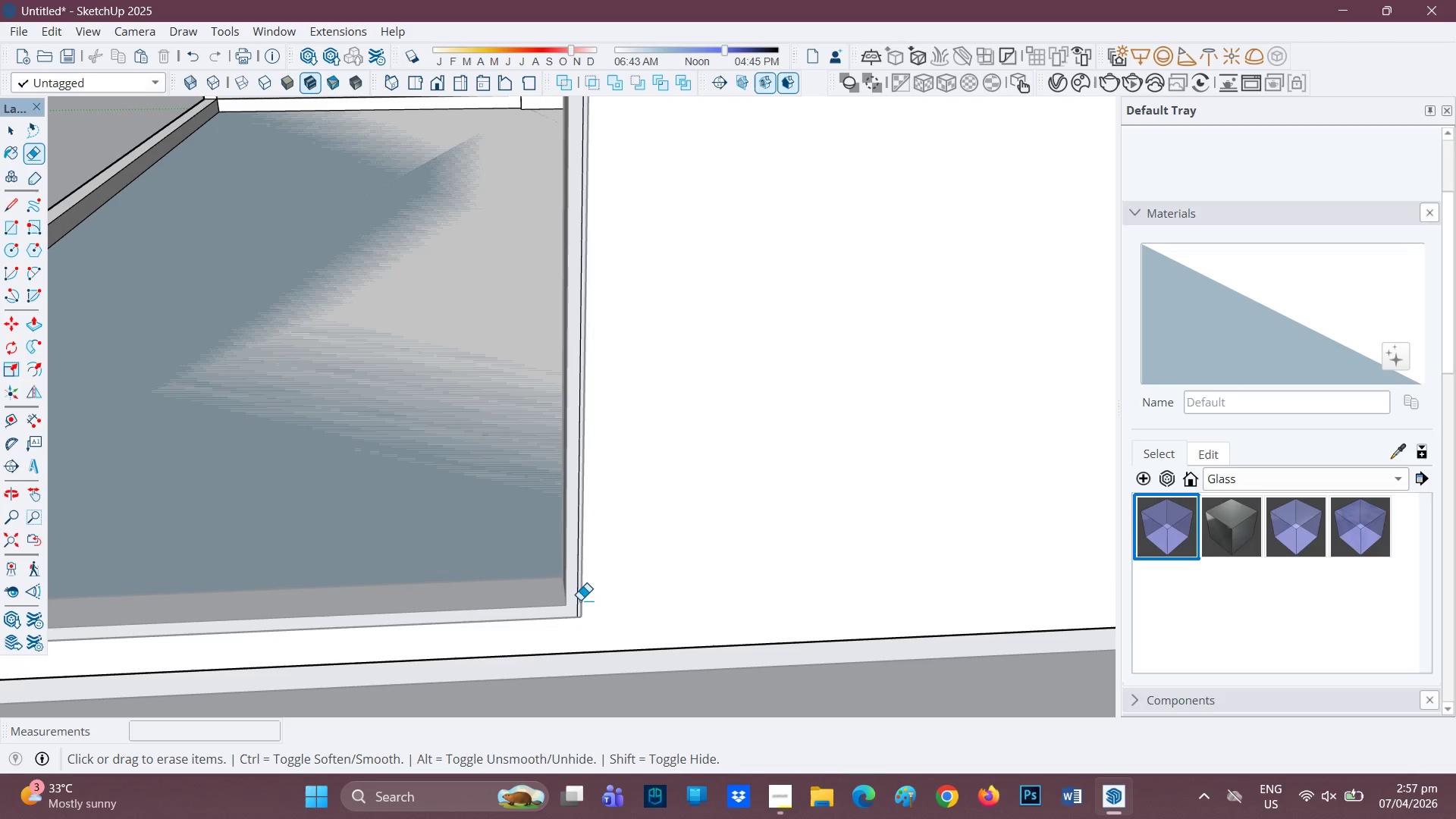 
left_click([579, 599])
 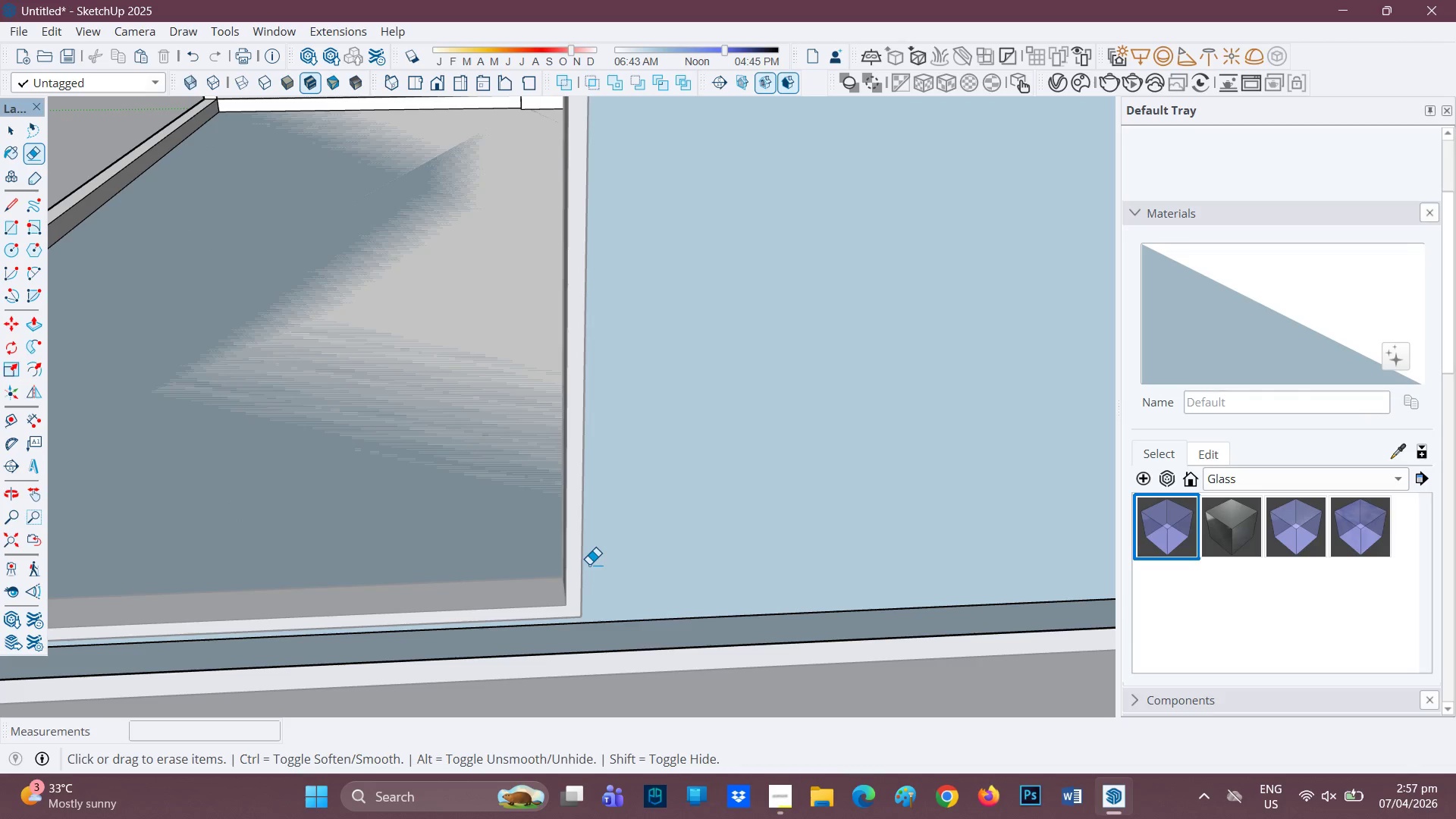 
key(Control+Z)
 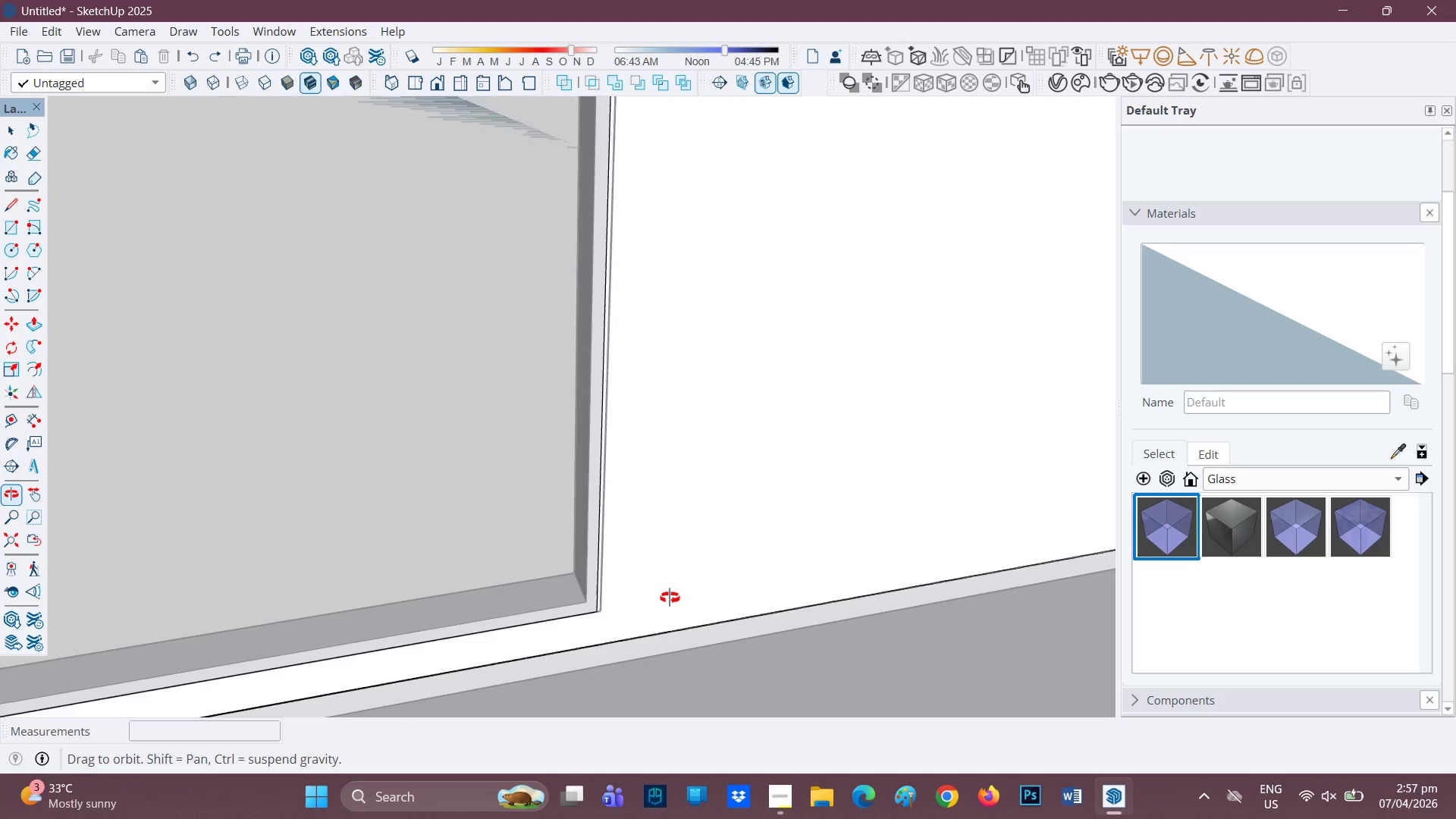 
scroll: coordinate [595, 377], scroll_direction: down, amount: 6.0
 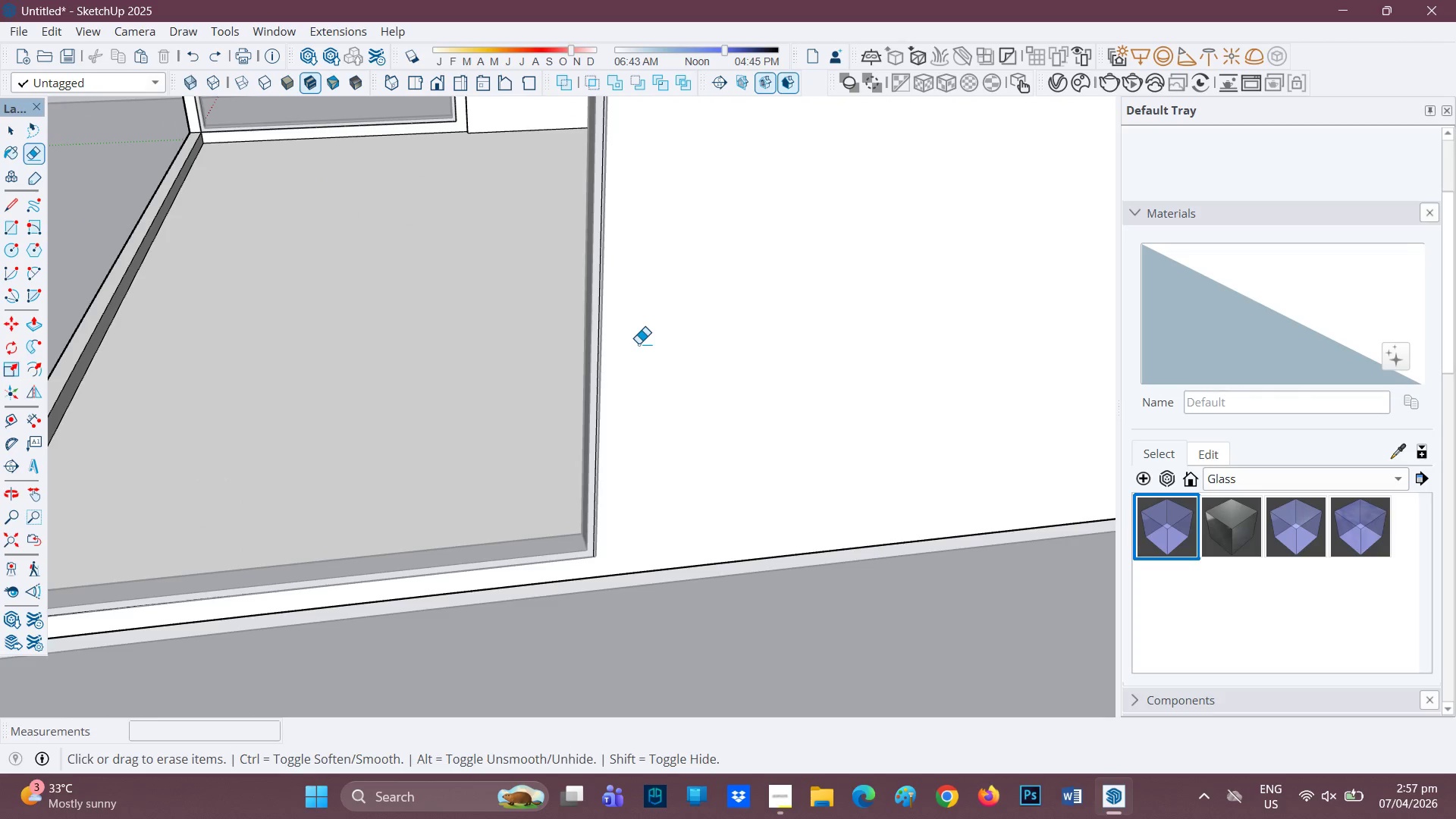 
key(H)
 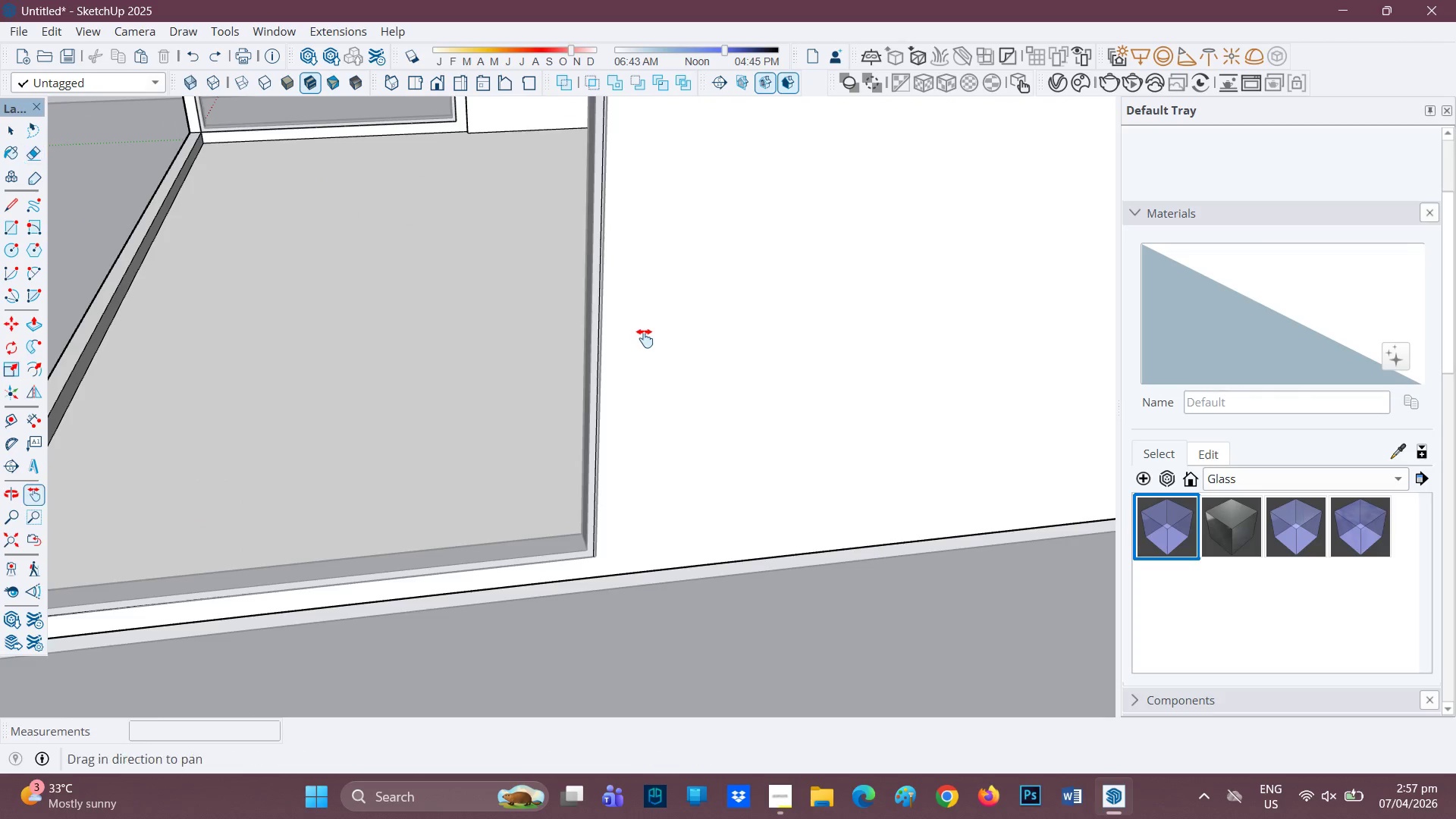 
left_click_drag(start_coordinate=[645, 336], to_coordinate=[541, 648])
 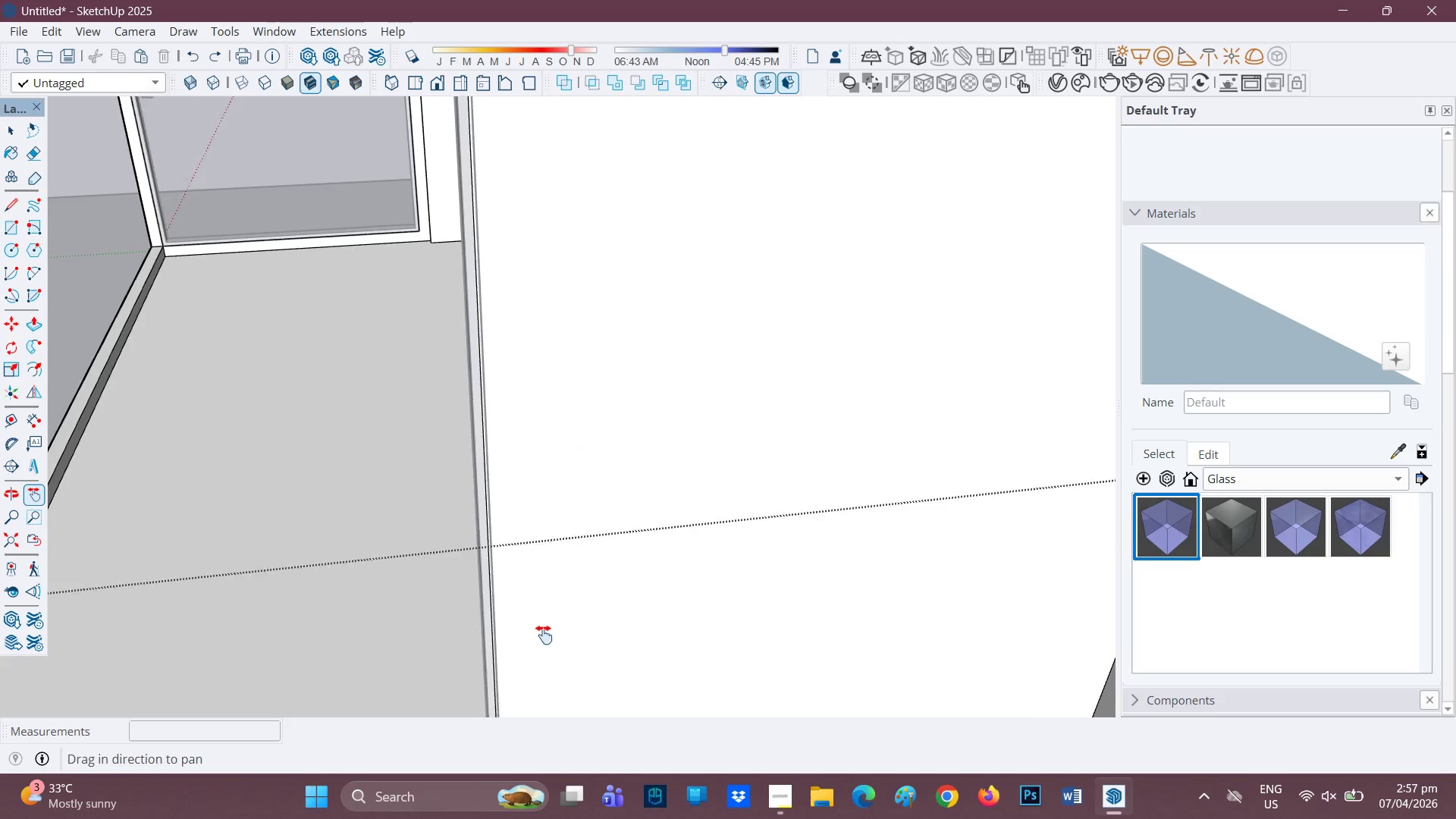 
scroll: coordinate [519, 579], scroll_direction: down, amount: 4.0
 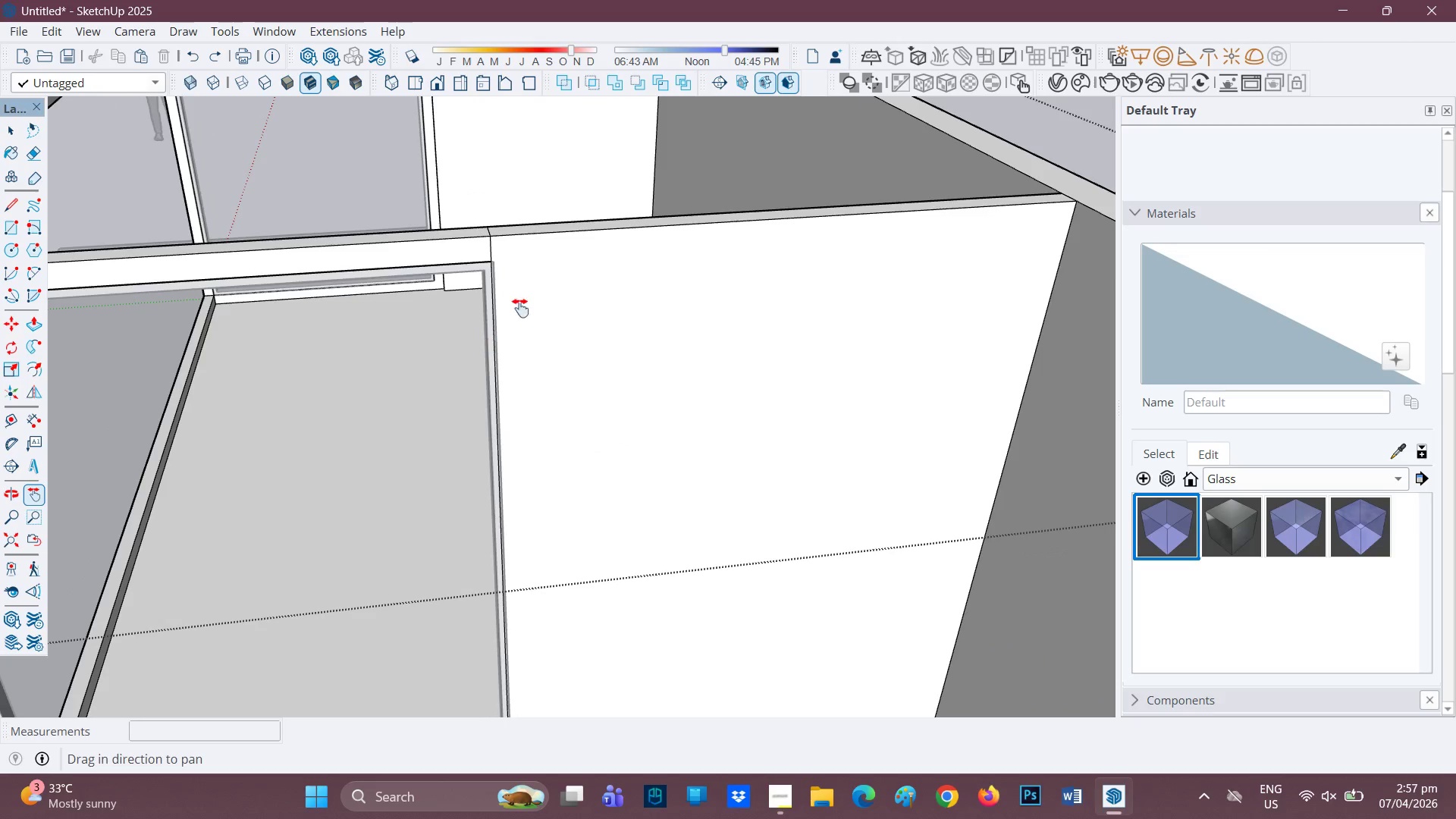 
scroll: coordinate [497, 251], scroll_direction: up, amount: 6.0
 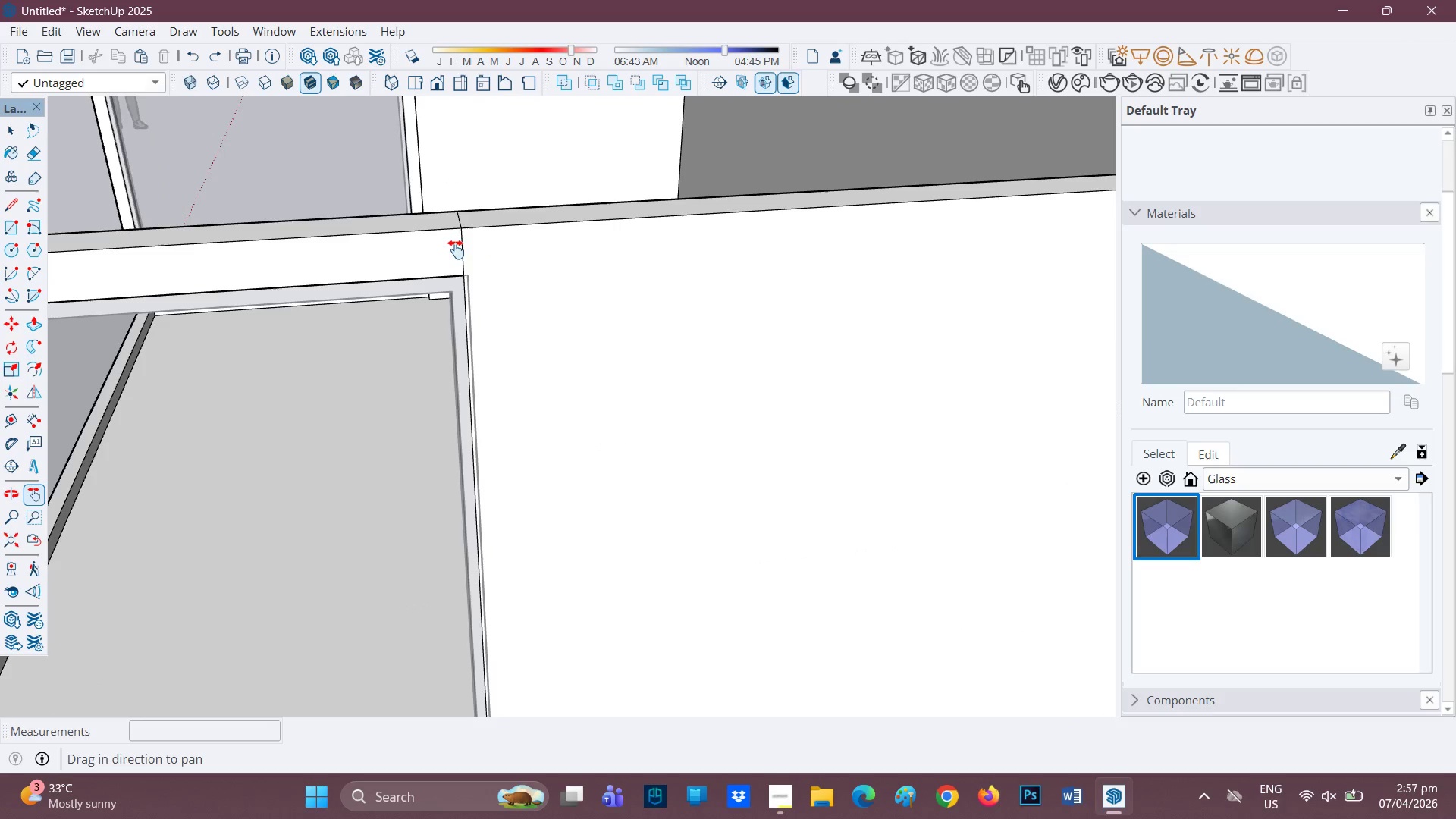 
key(E)
 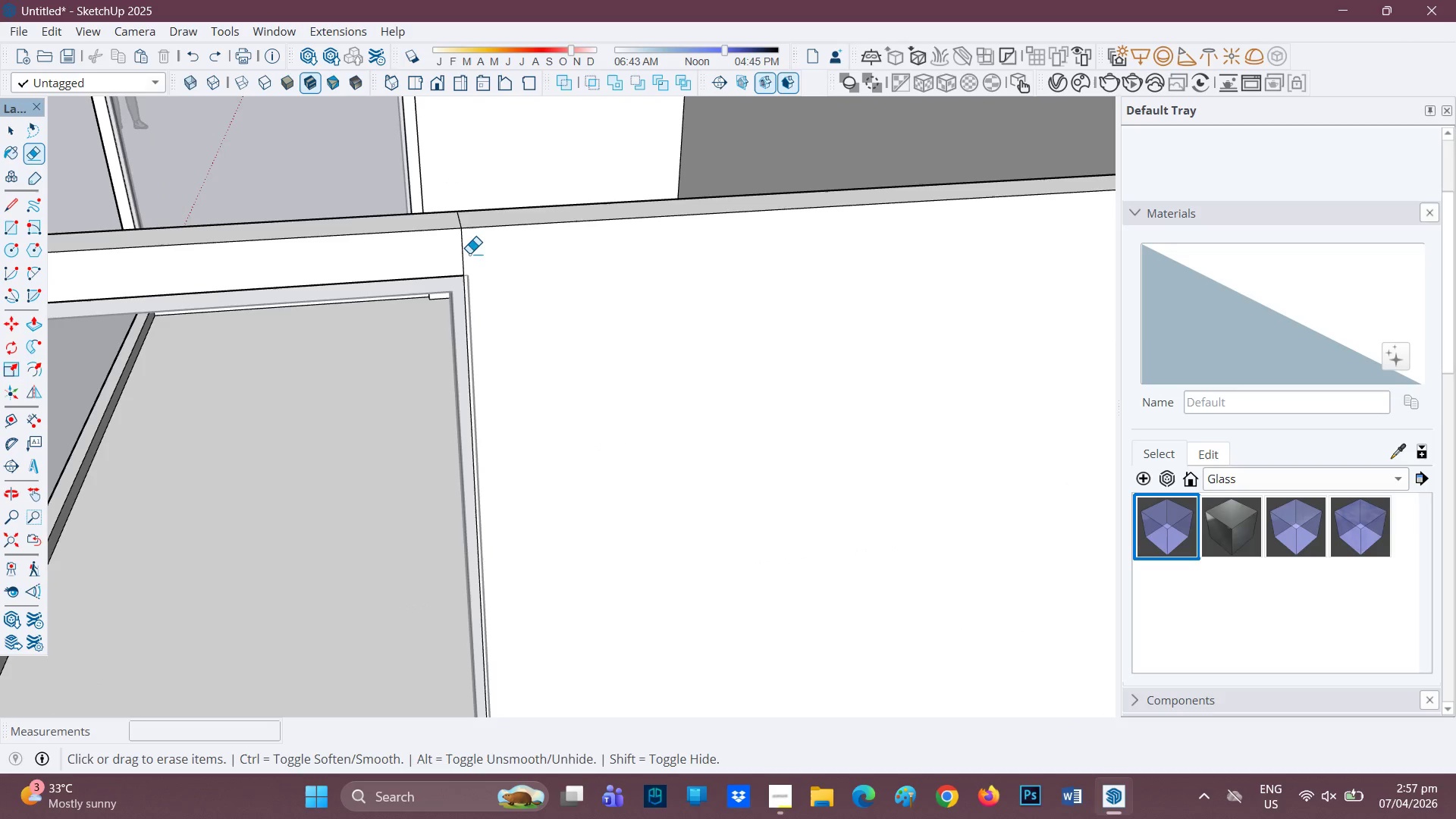 
left_click_drag(start_coordinate=[460, 256], to_coordinate=[463, 256])
 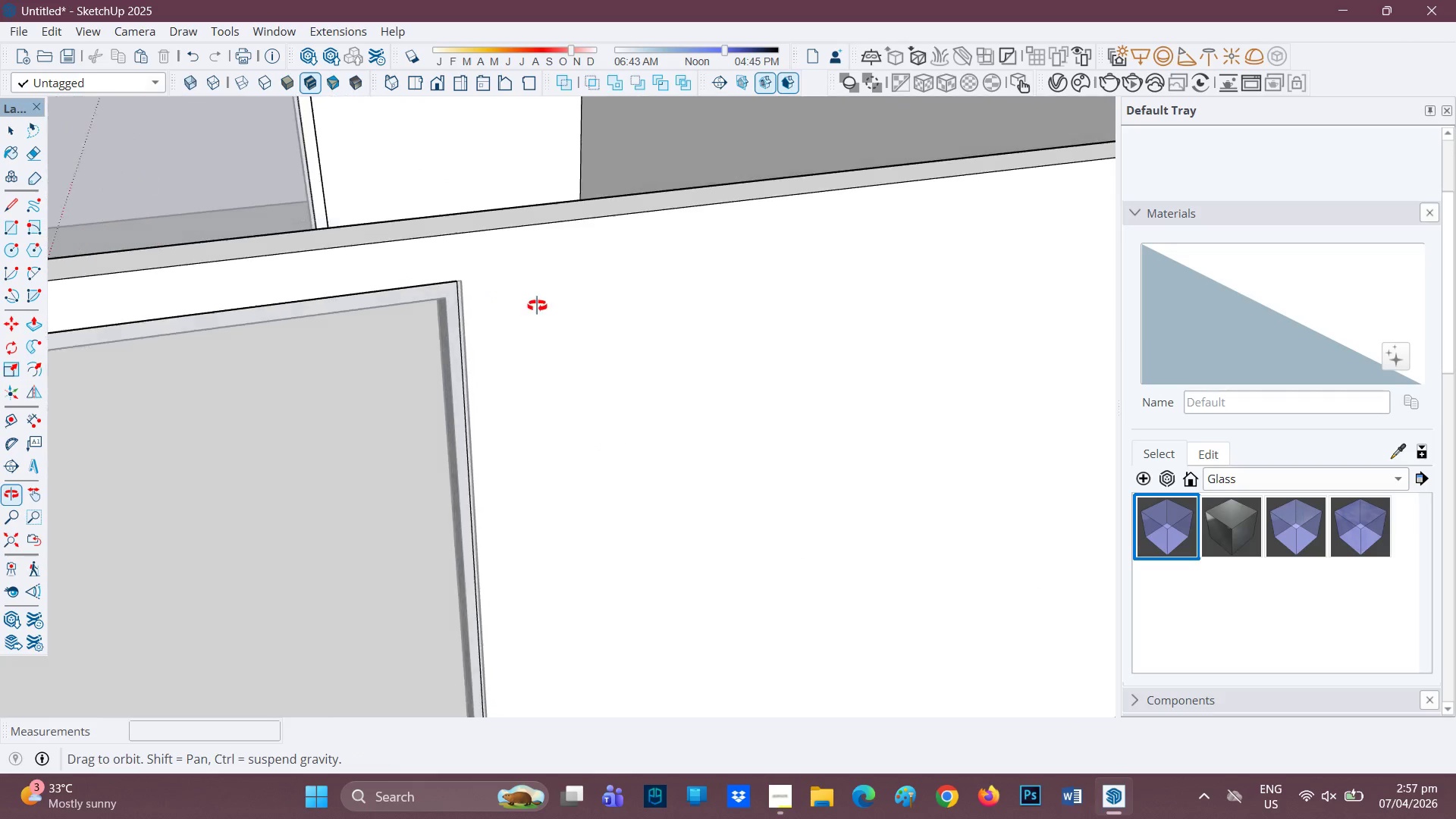 
scroll: coordinate [433, 322], scroll_direction: up, amount: 11.0
 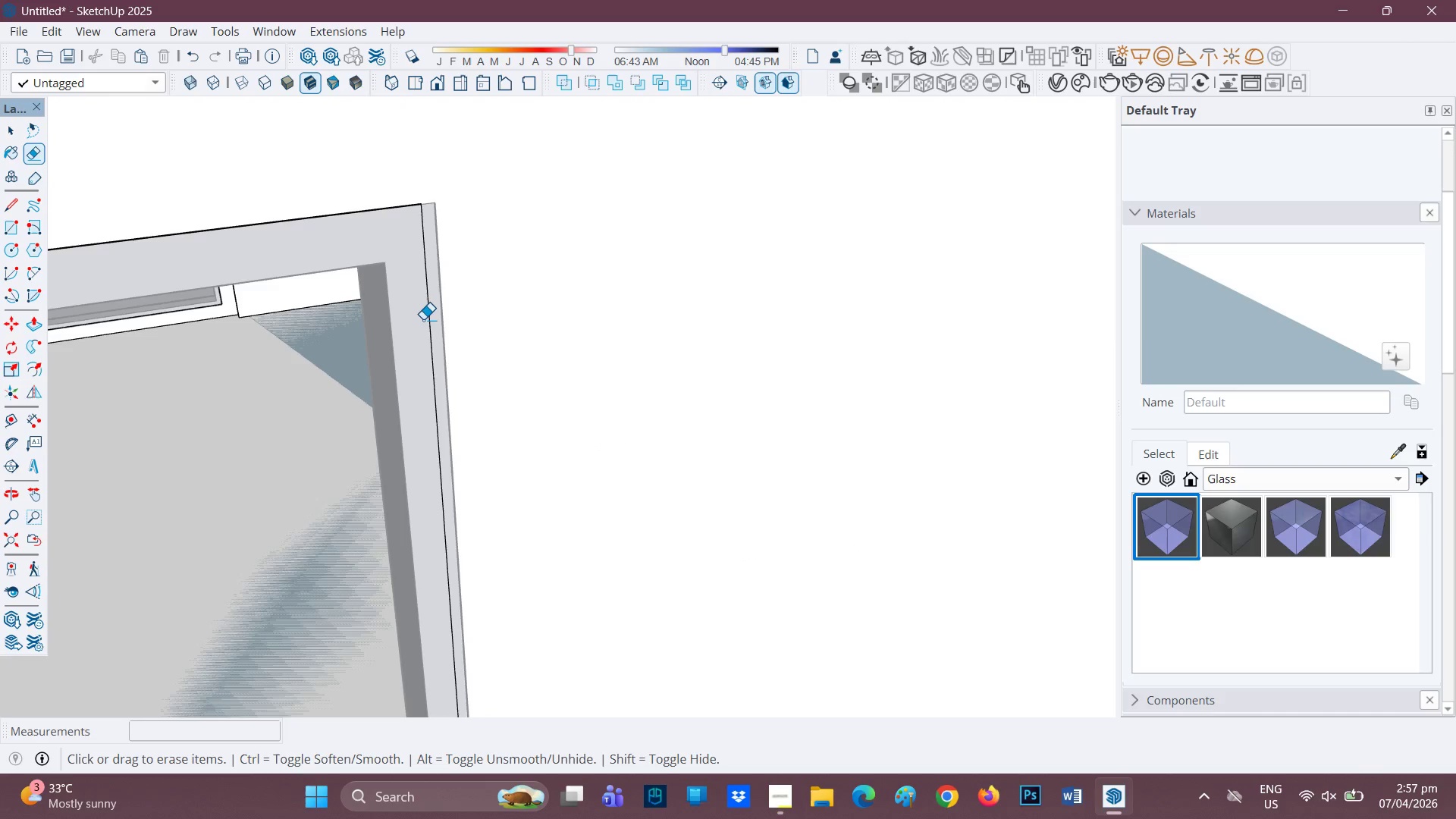 
key(P)
 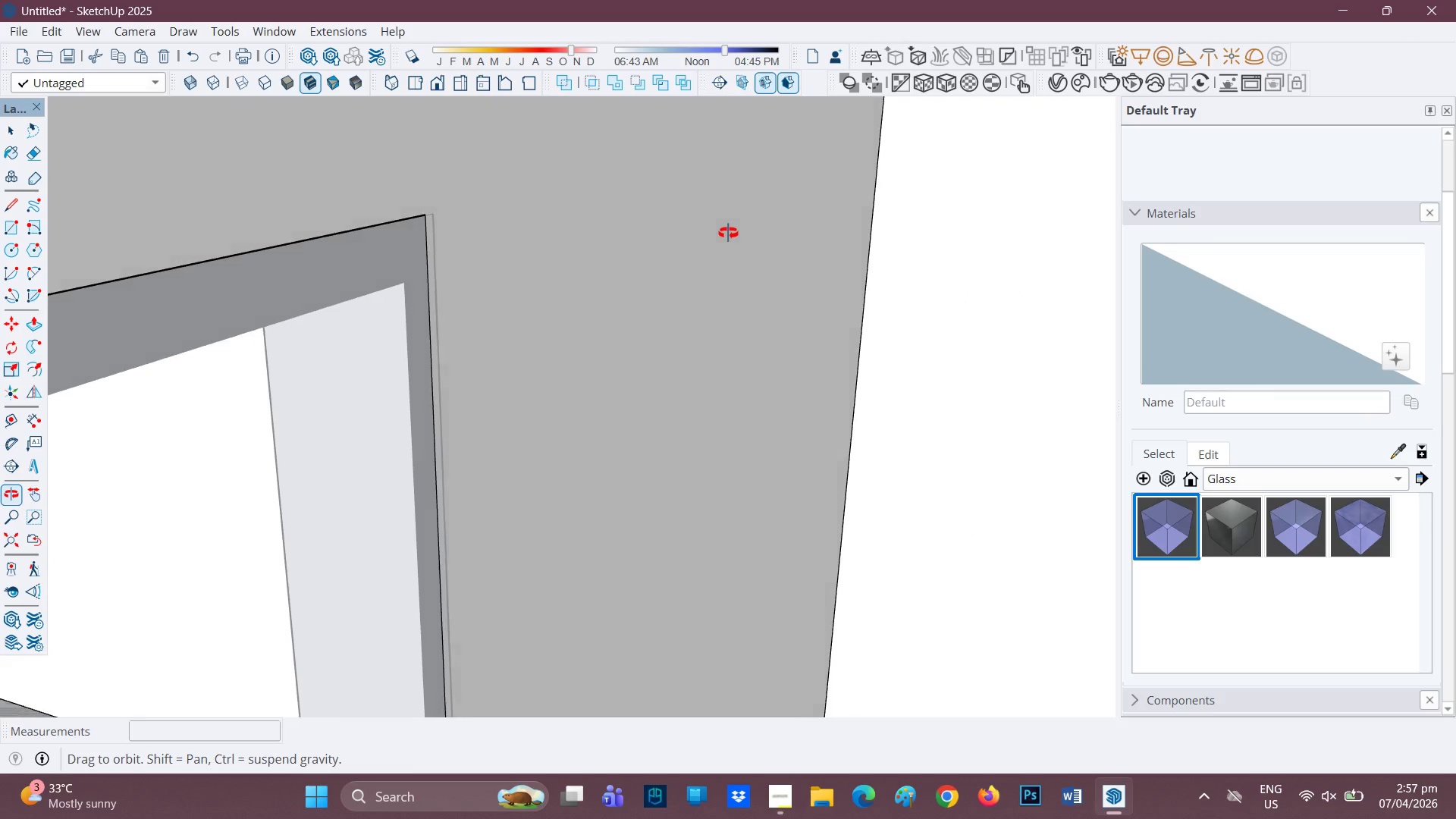 
scroll: coordinate [432, 267], scroll_direction: up, amount: 1.0
 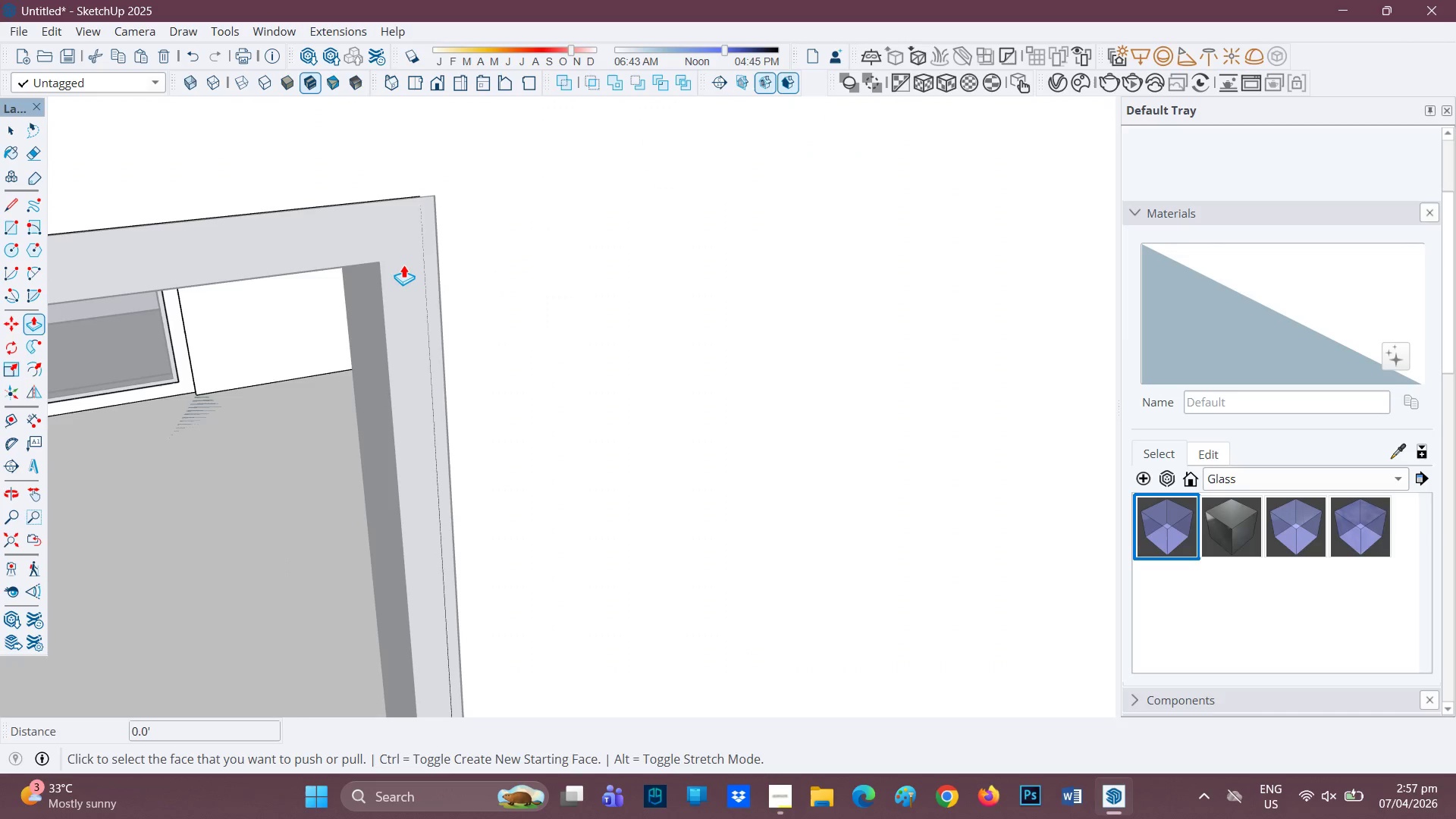 
left_click([405, 264])
 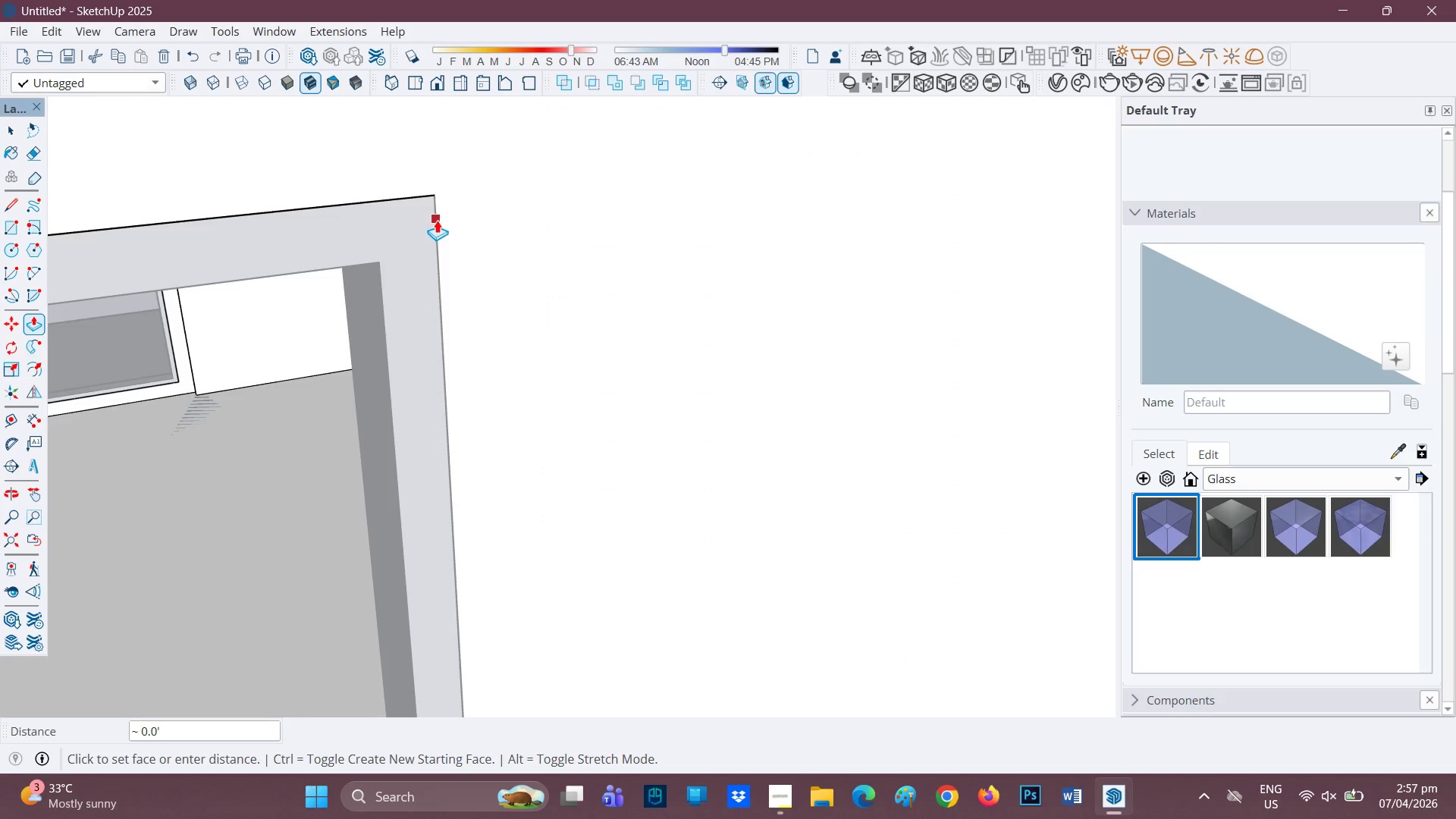 
left_click([433, 223])
 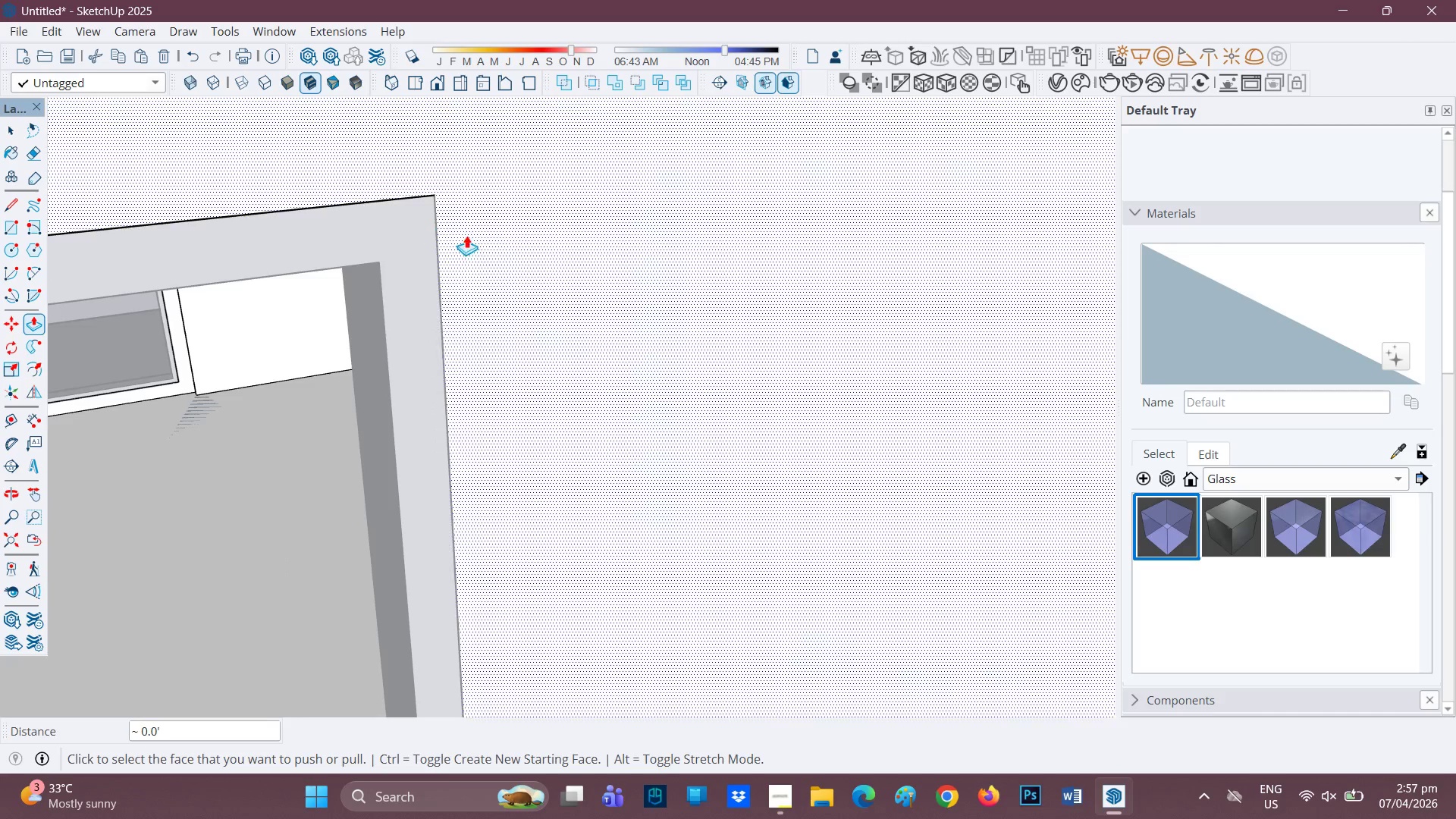 
scroll: coordinate [519, 471], scroll_direction: down, amount: 25.0
 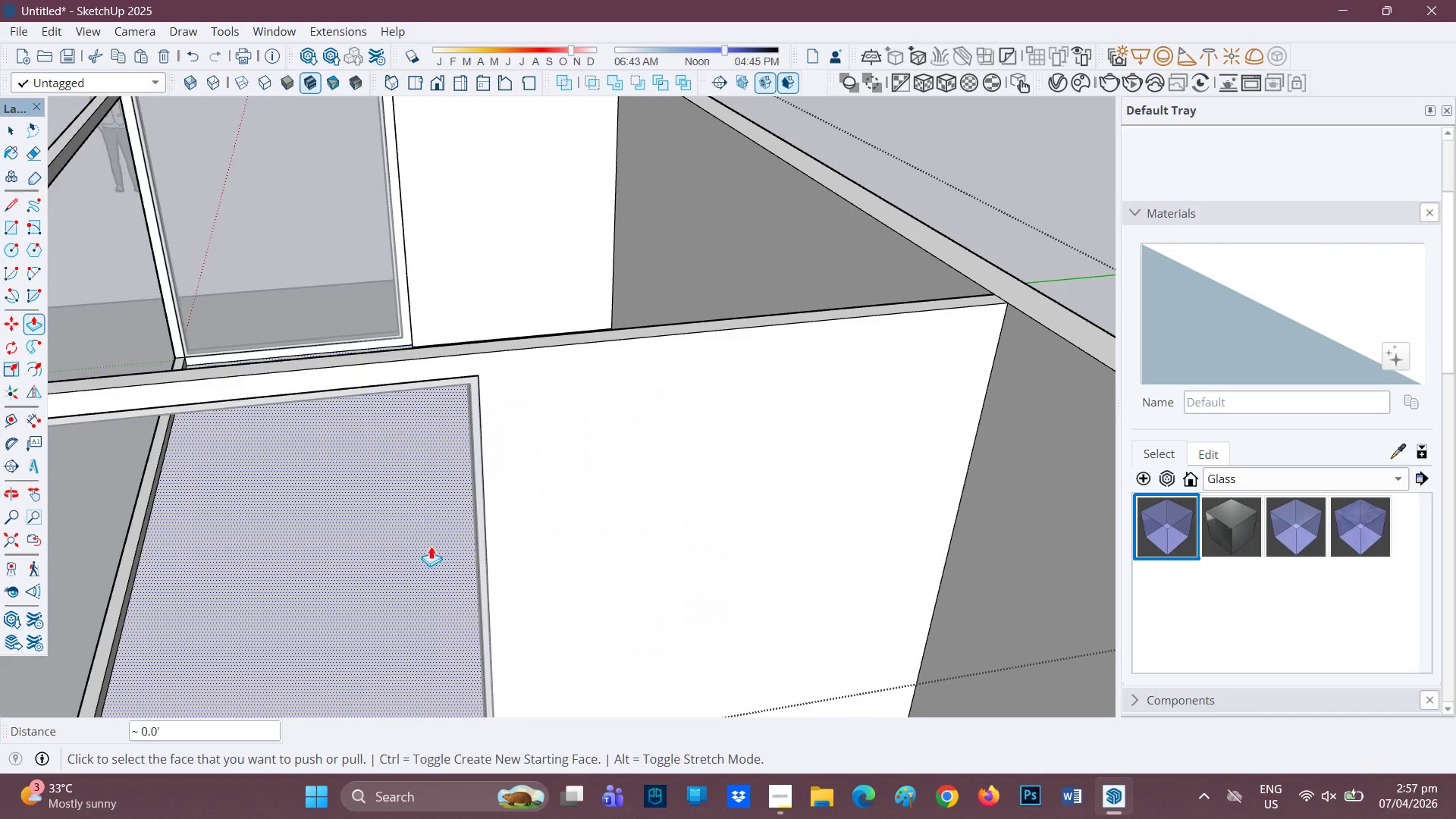 
key(H)
 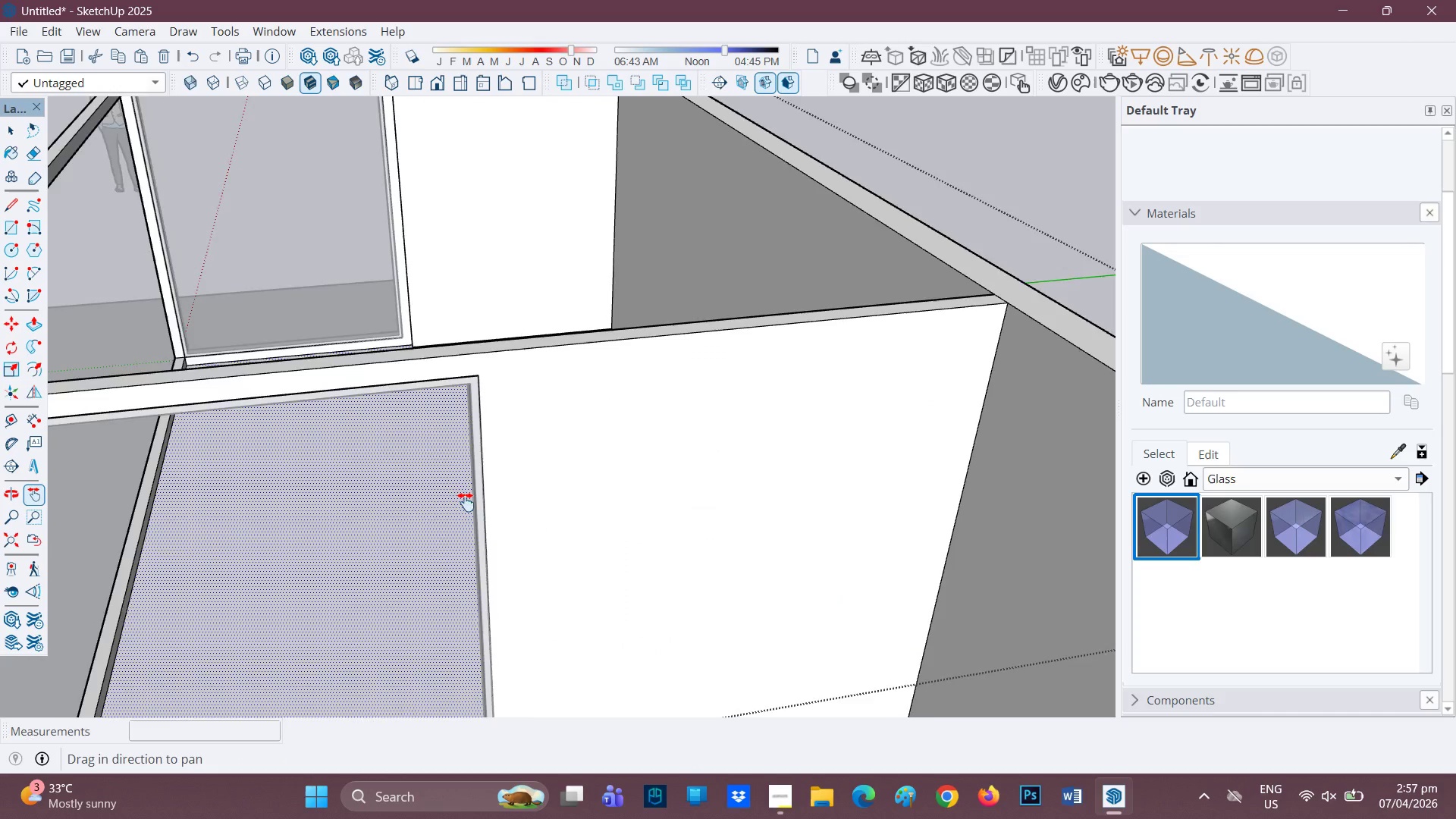 
left_click_drag(start_coordinate=[465, 504], to_coordinate=[533, 238])
 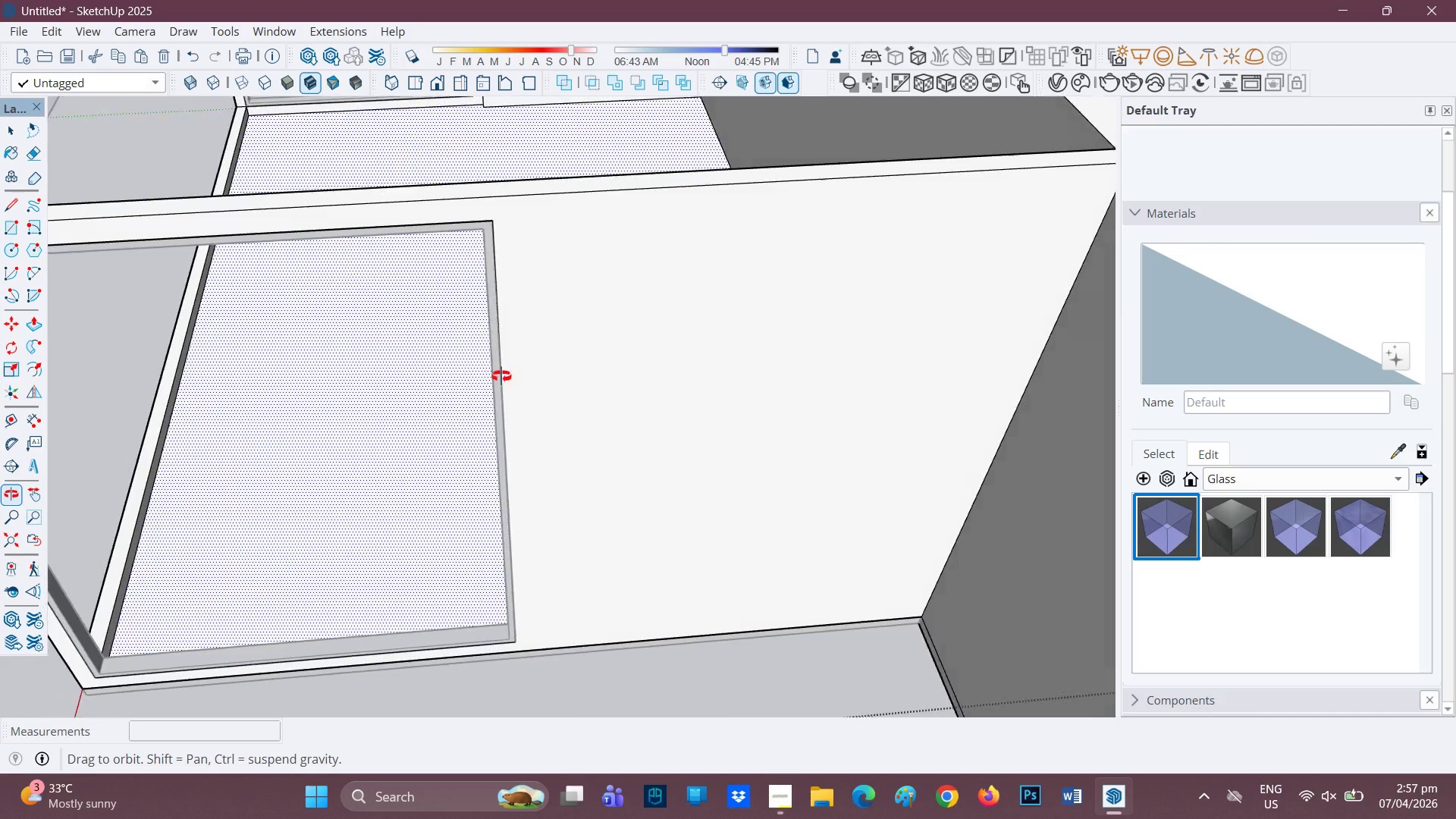 
scroll: coordinate [470, 384], scroll_direction: down, amount: 6.0
 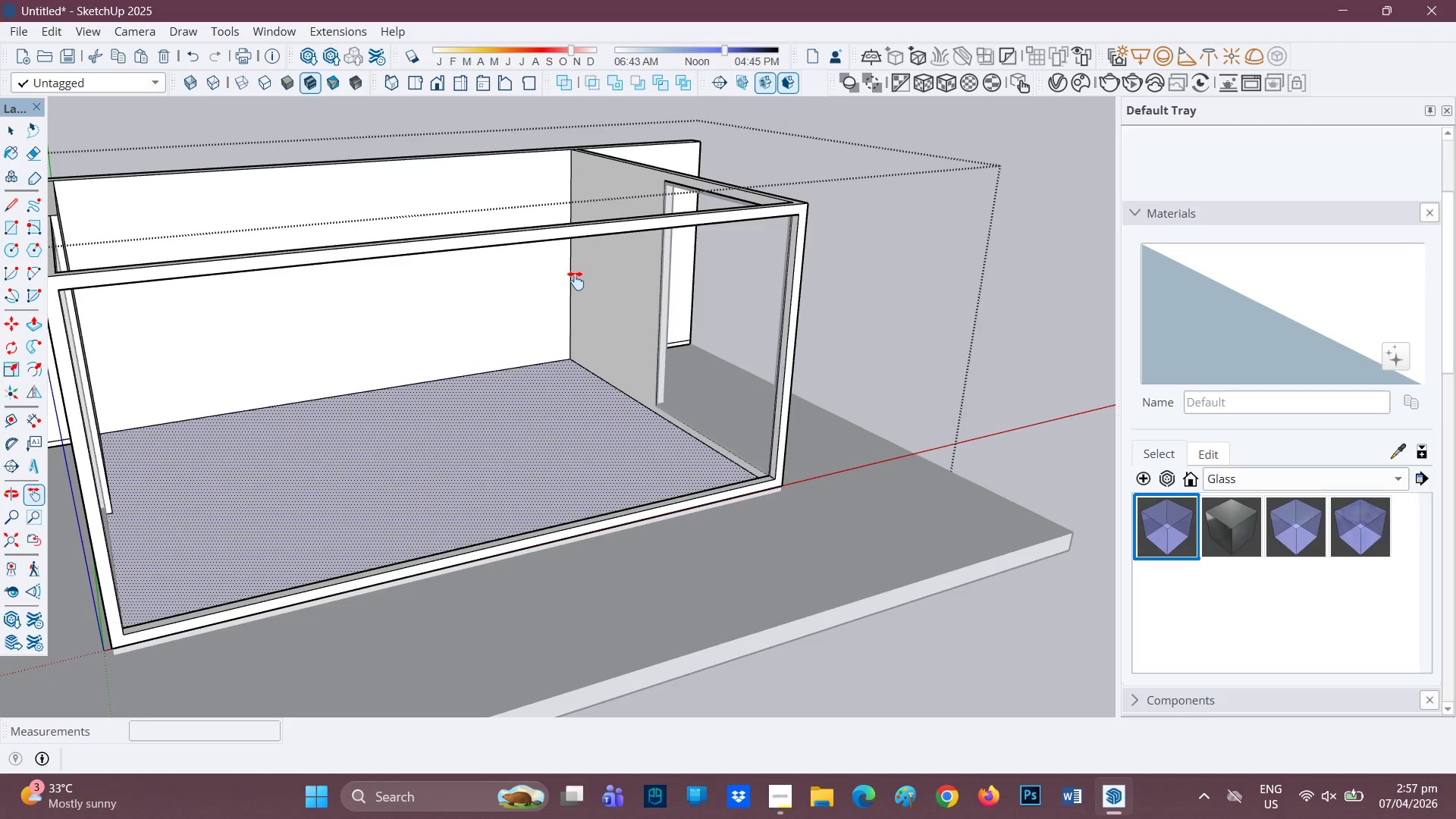 
scroll: coordinate [446, 494], scroll_direction: up, amount: 3.0
 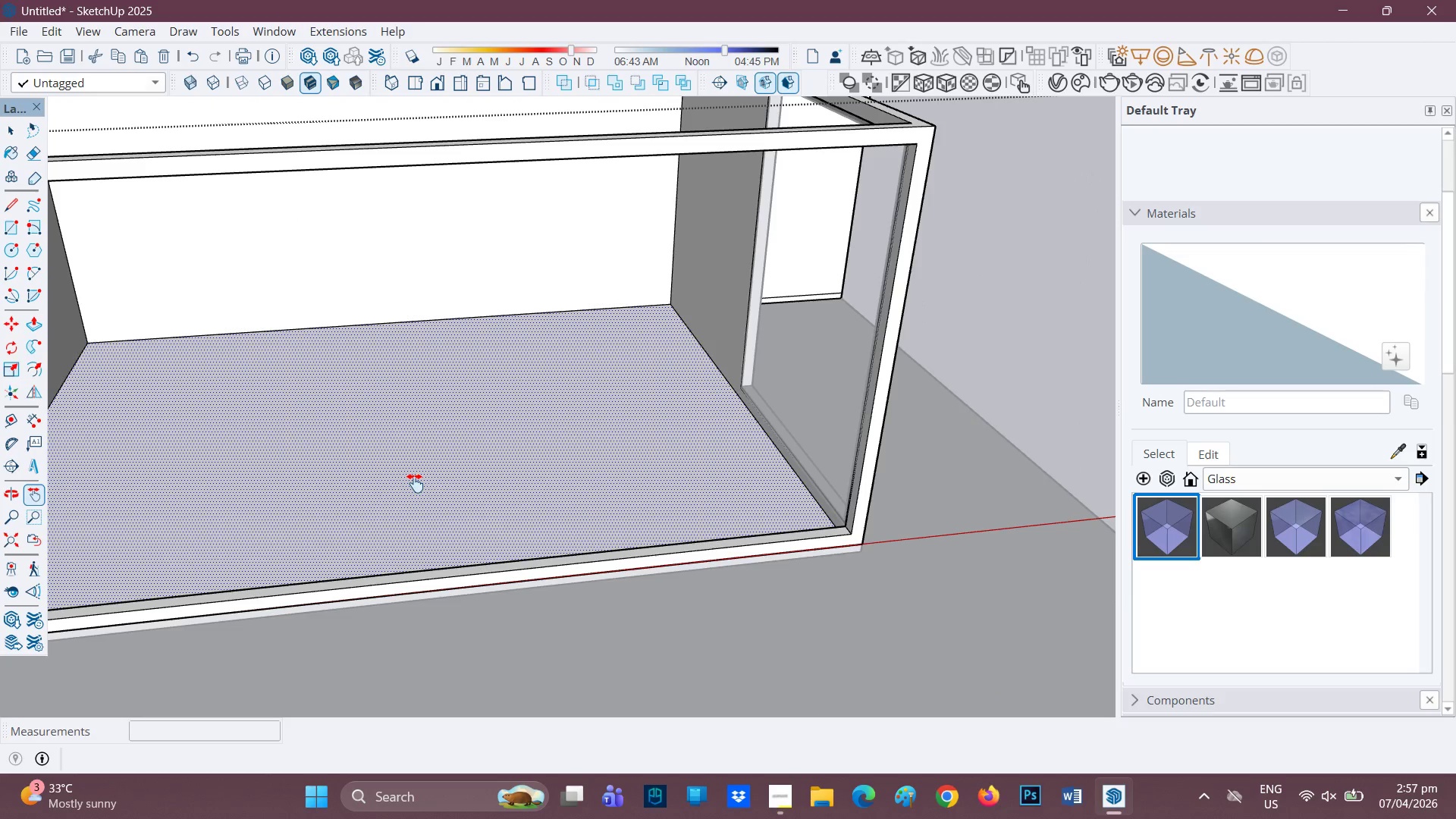 
key(H)
 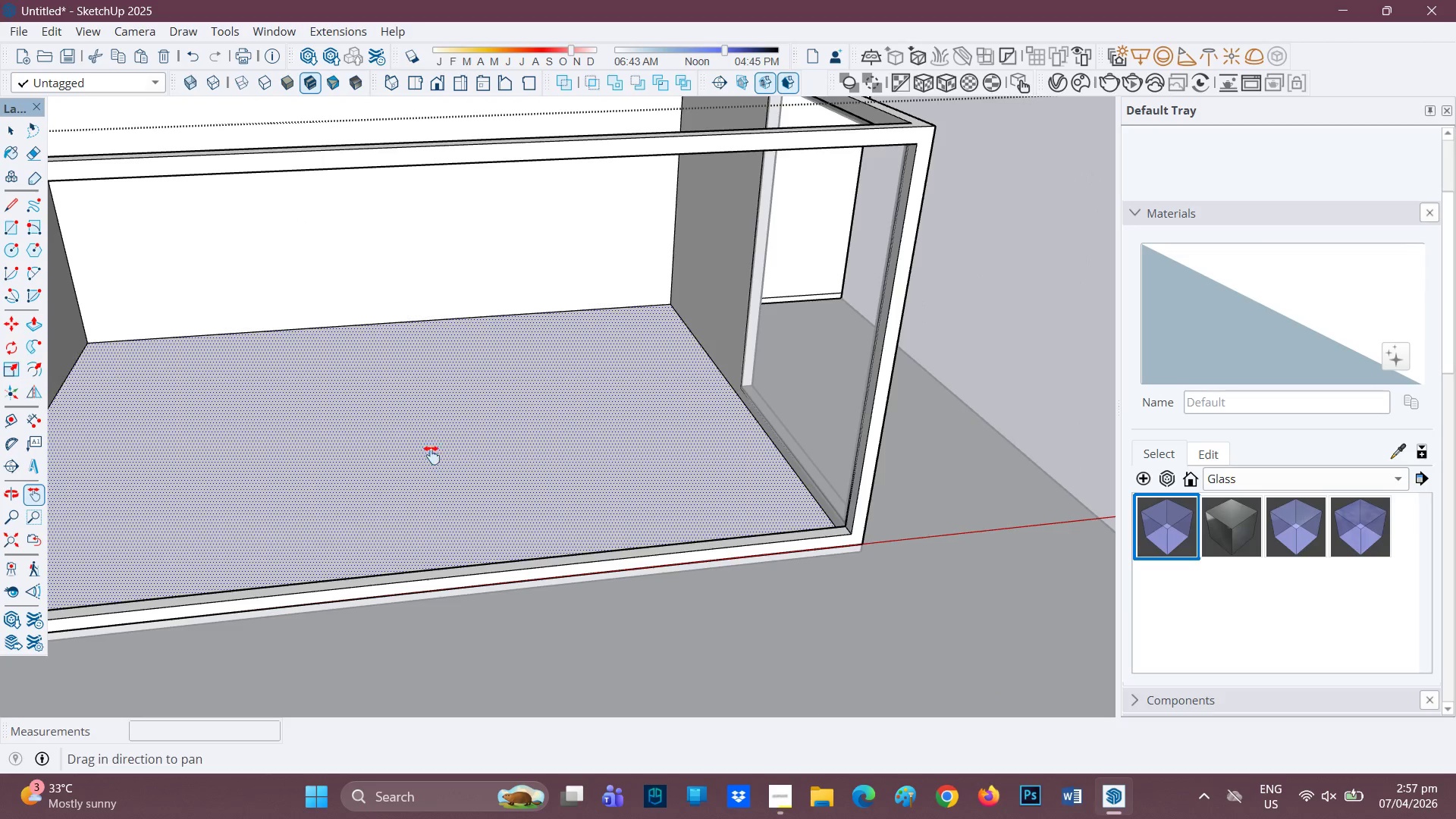 
left_click_drag(start_coordinate=[432, 454], to_coordinate=[525, 312])
 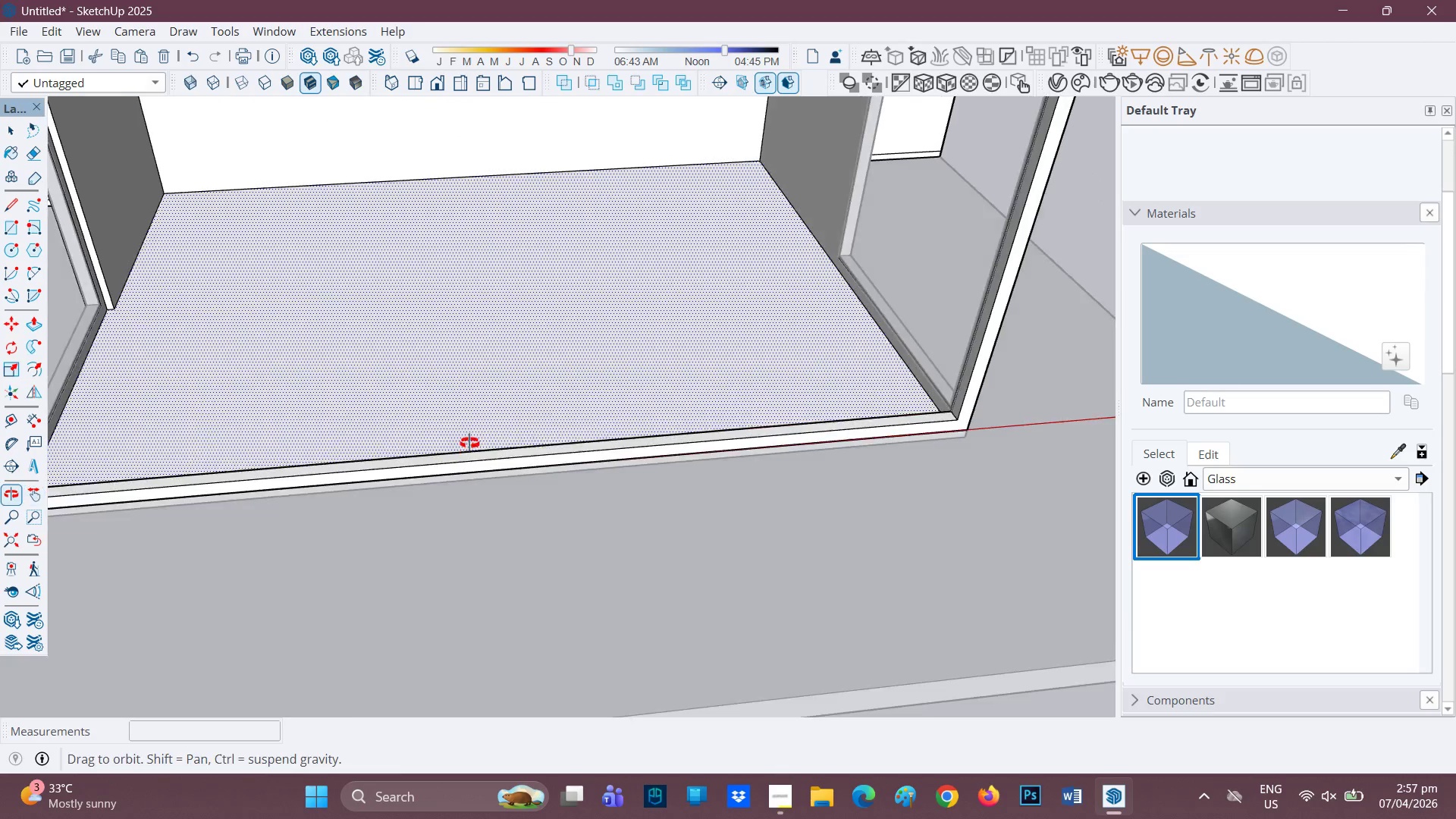 
key(Space)
 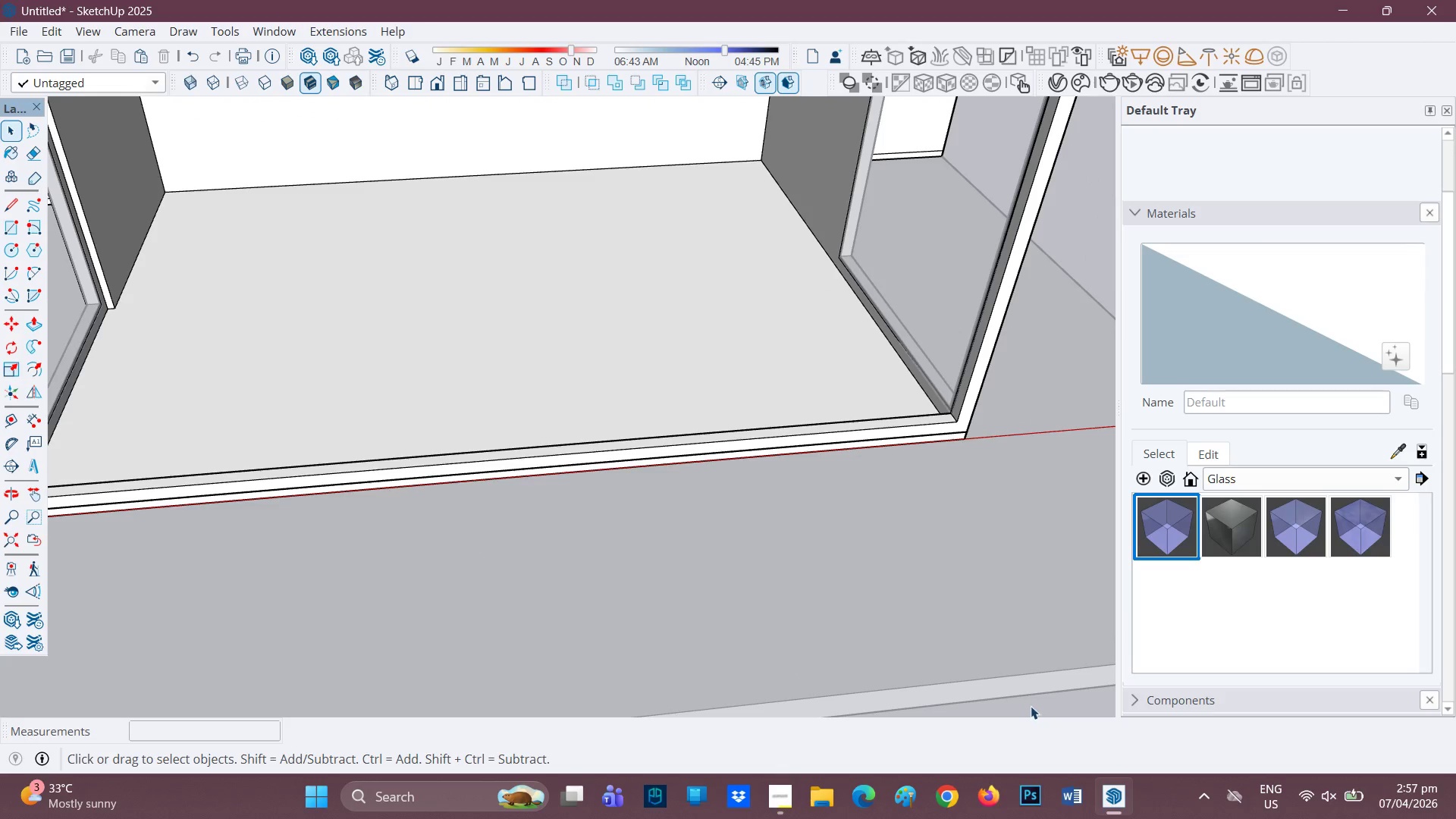 
scroll: coordinate [802, 498], scroll_direction: down, amount: 6.0
 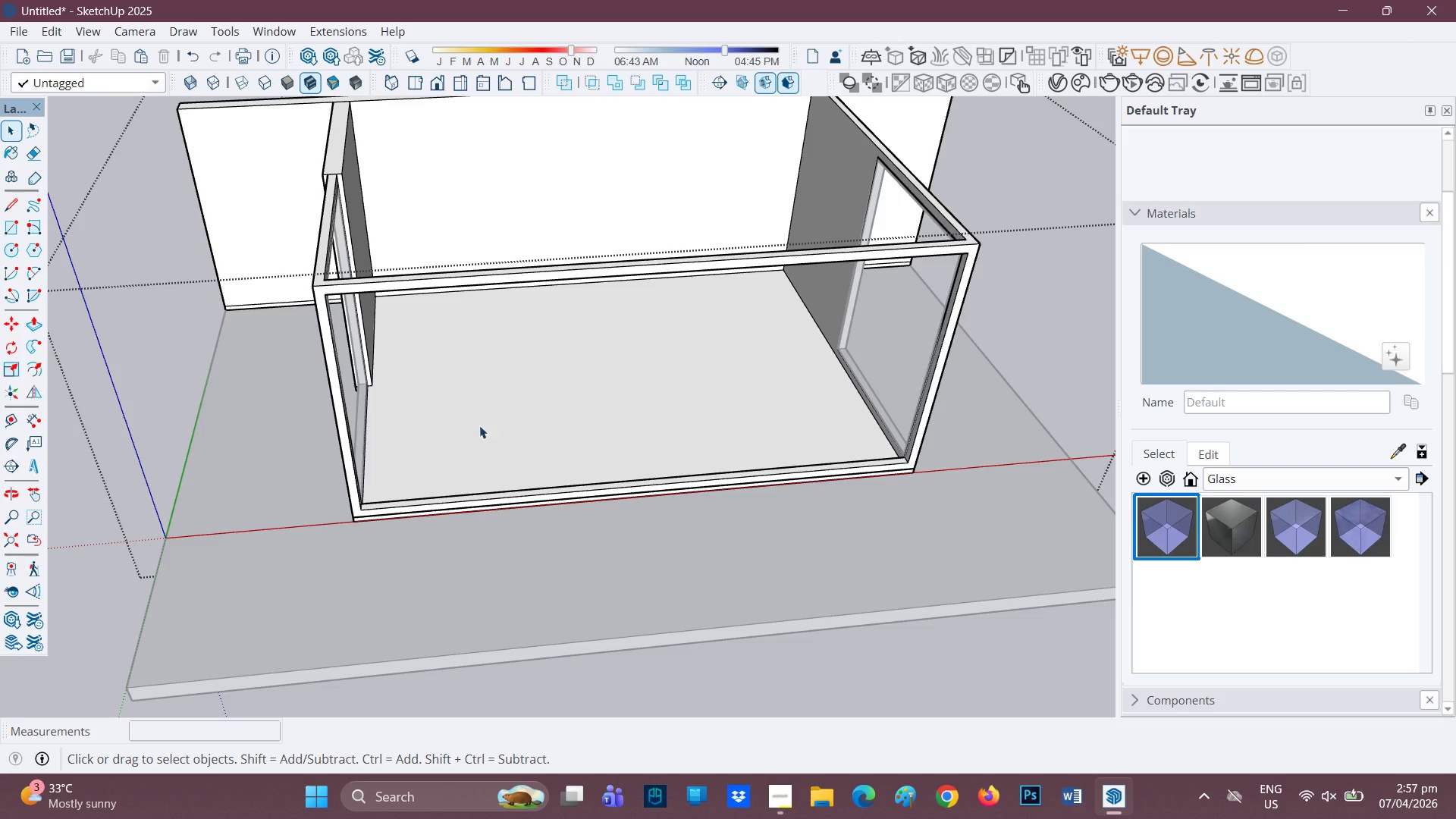 
scroll: coordinate [444, 425], scroll_direction: up, amount: 2.0
 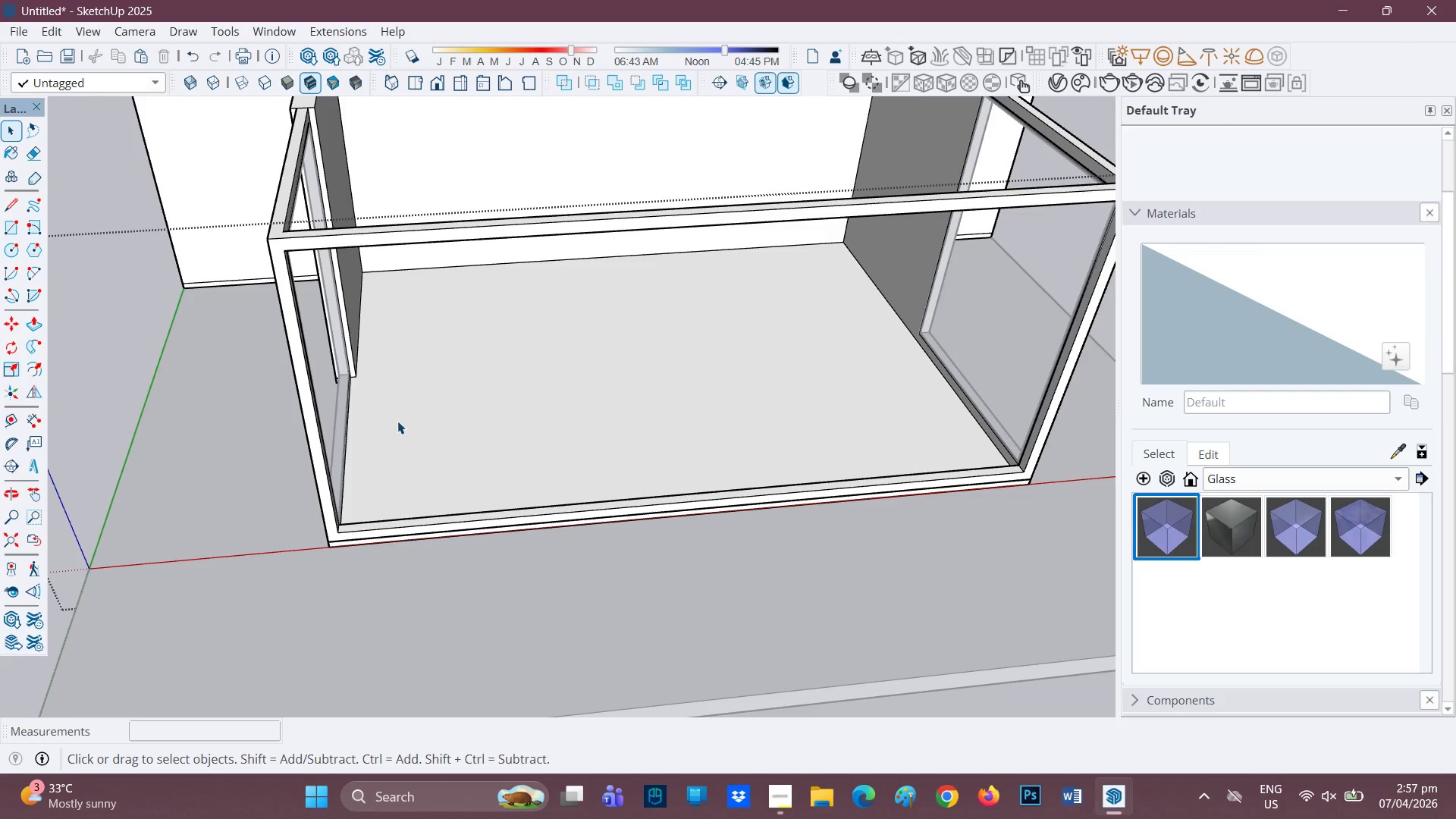 
scroll: coordinate [397, 421], scroll_direction: down, amount: 1.0
 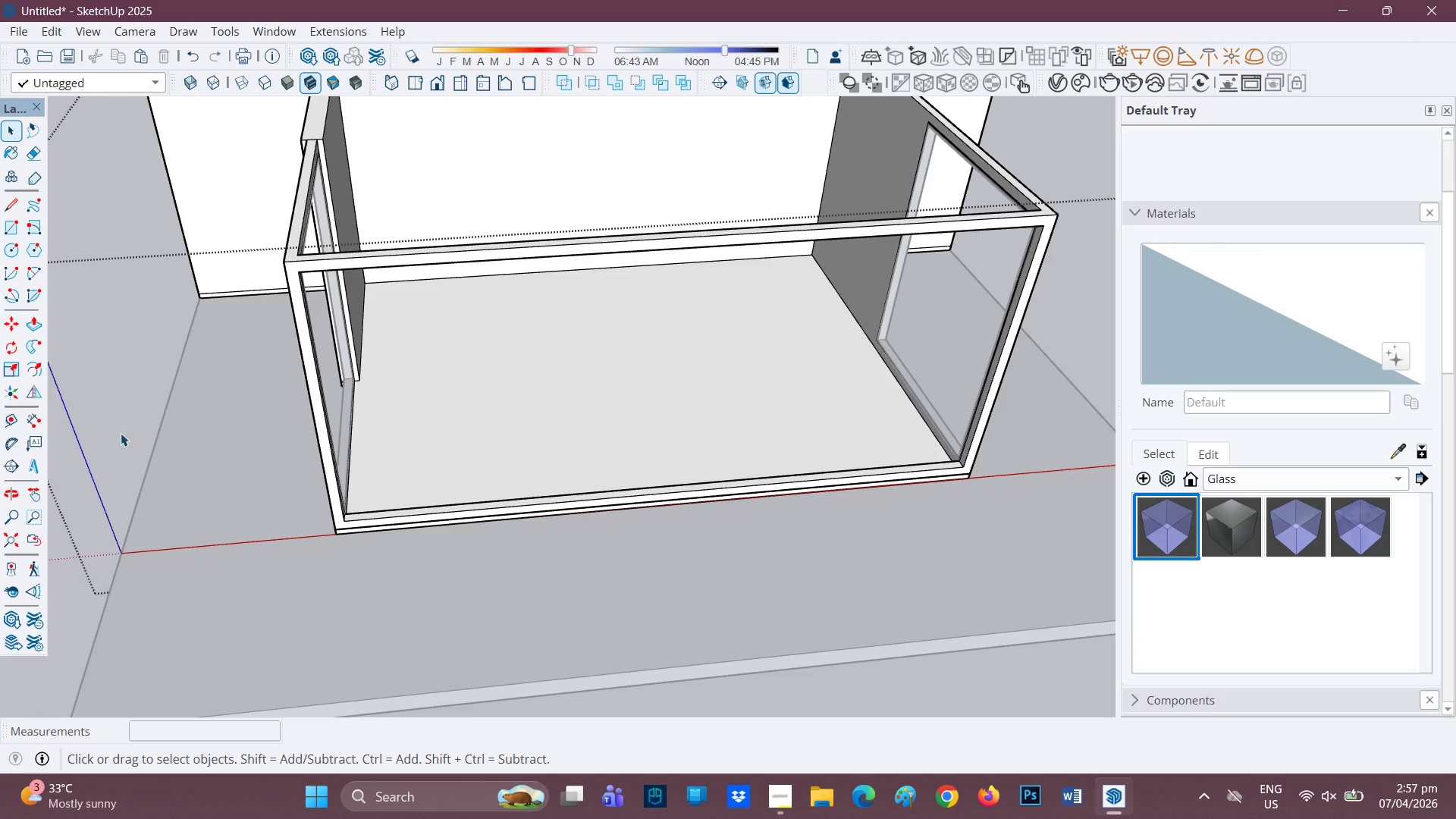 
left_click([118, 432])
 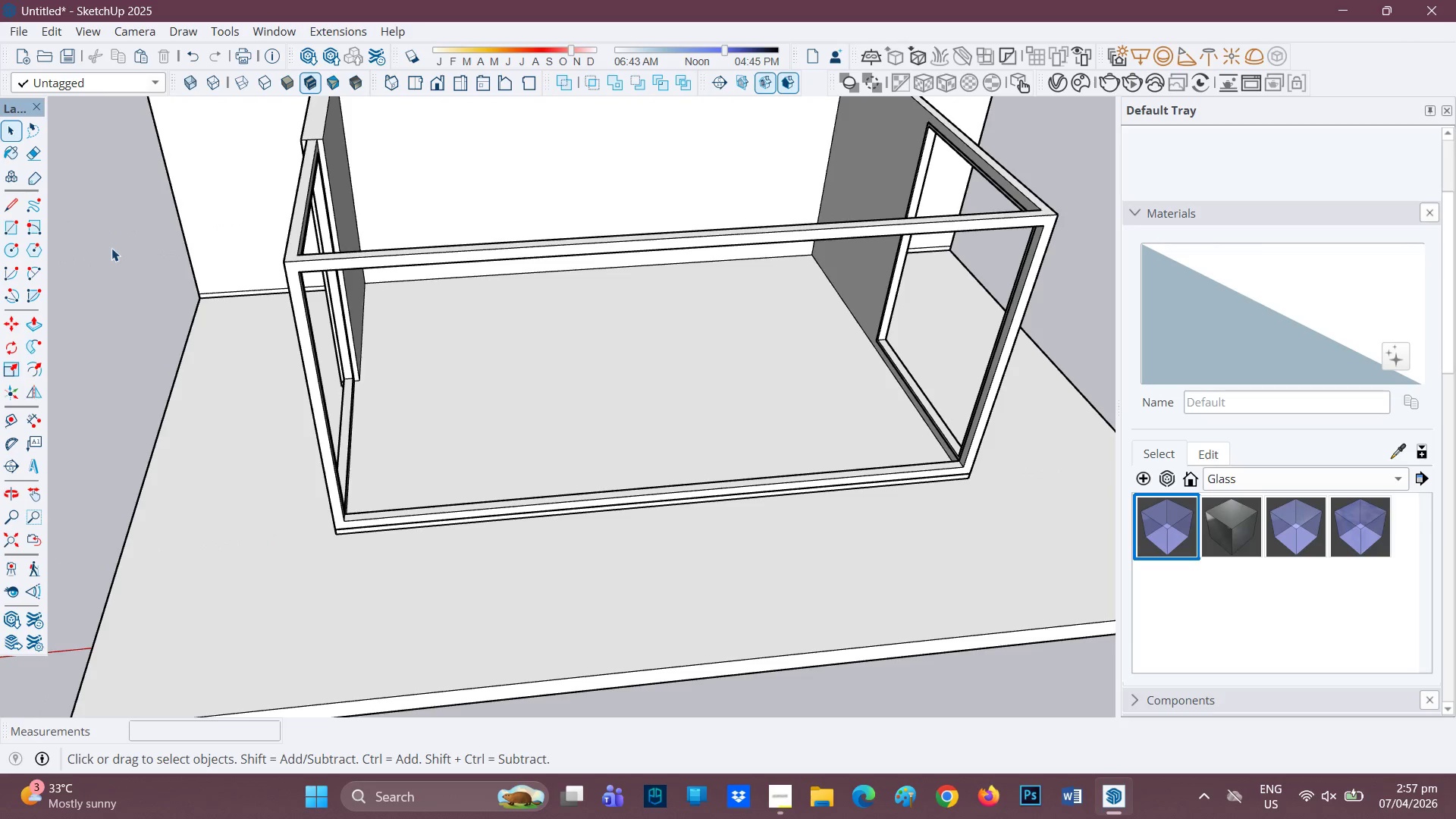 
scroll: coordinate [369, 511], scroll_direction: up, amount: 4.0
 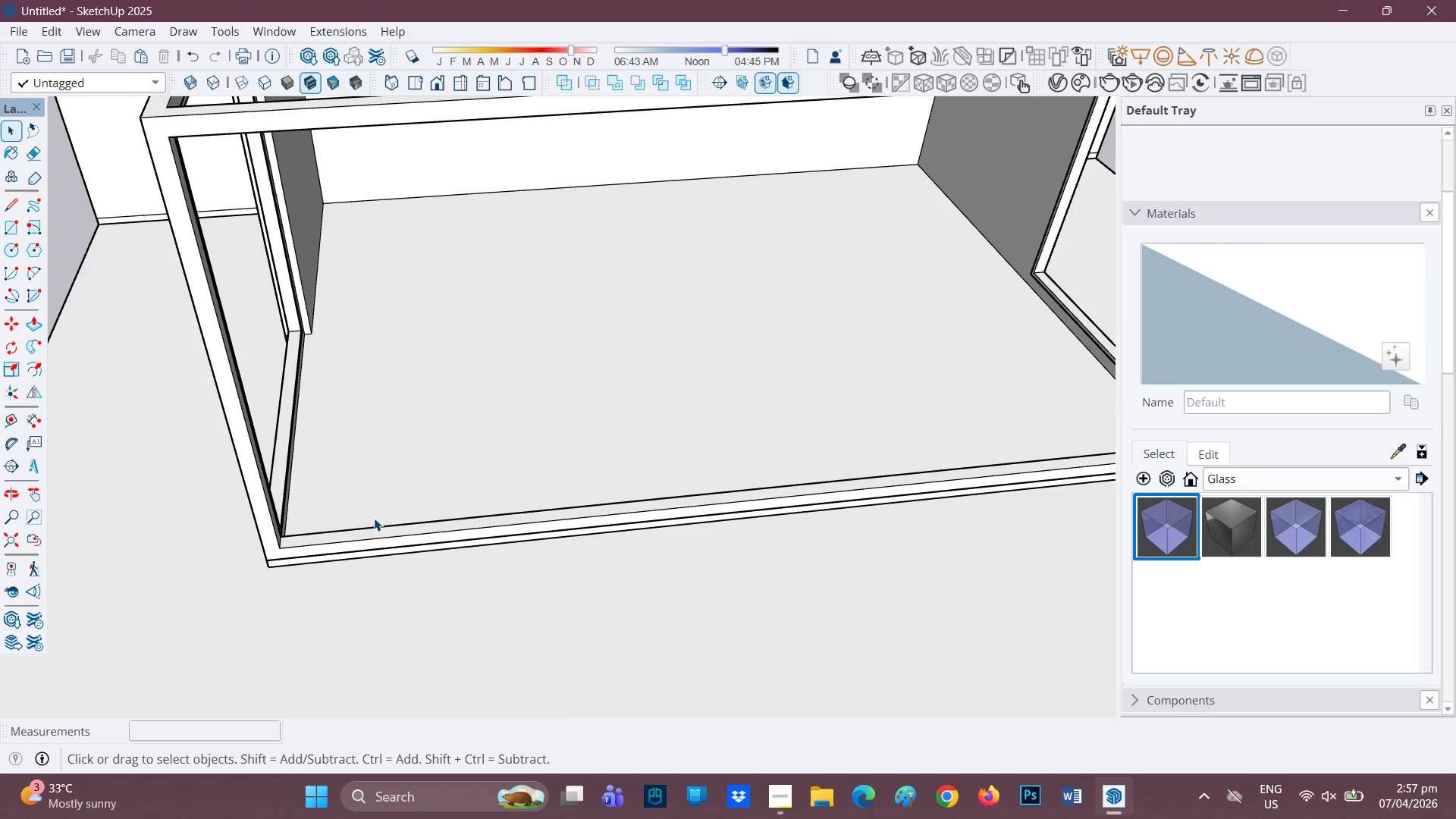 
type(er)
 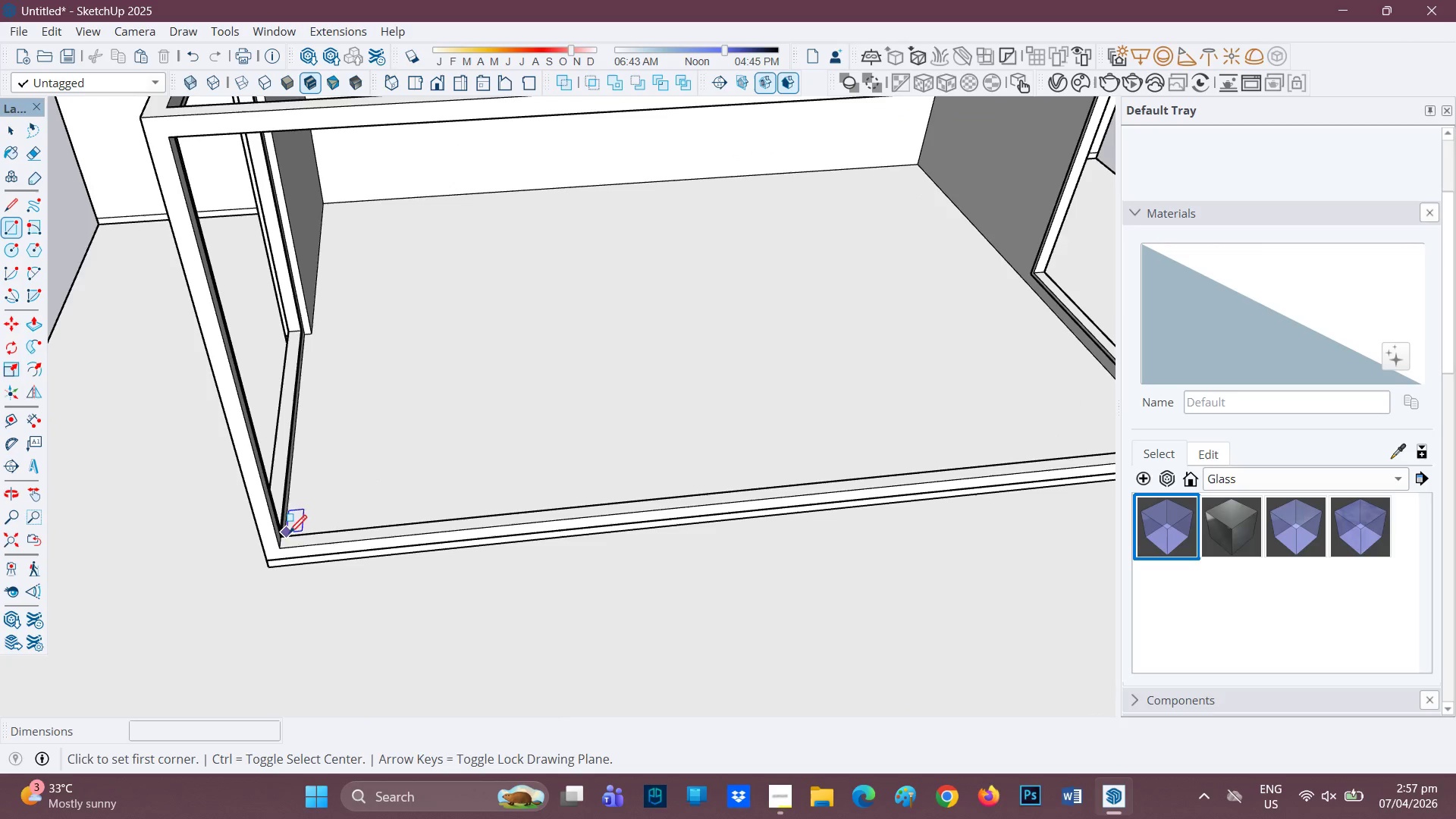 
scroll: coordinate [269, 537], scroll_direction: up, amount: 7.0
 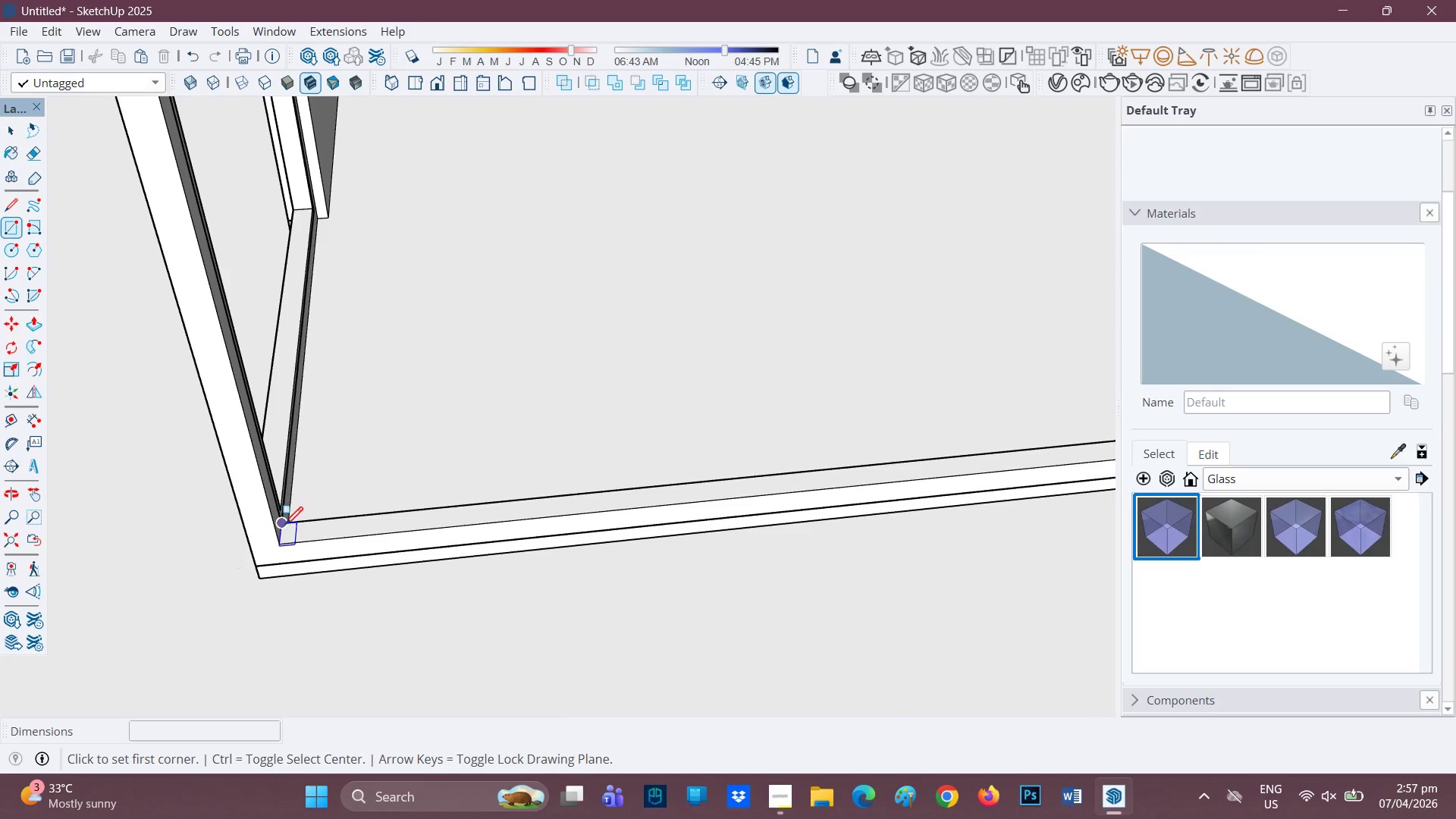 
left_click([286, 525])
 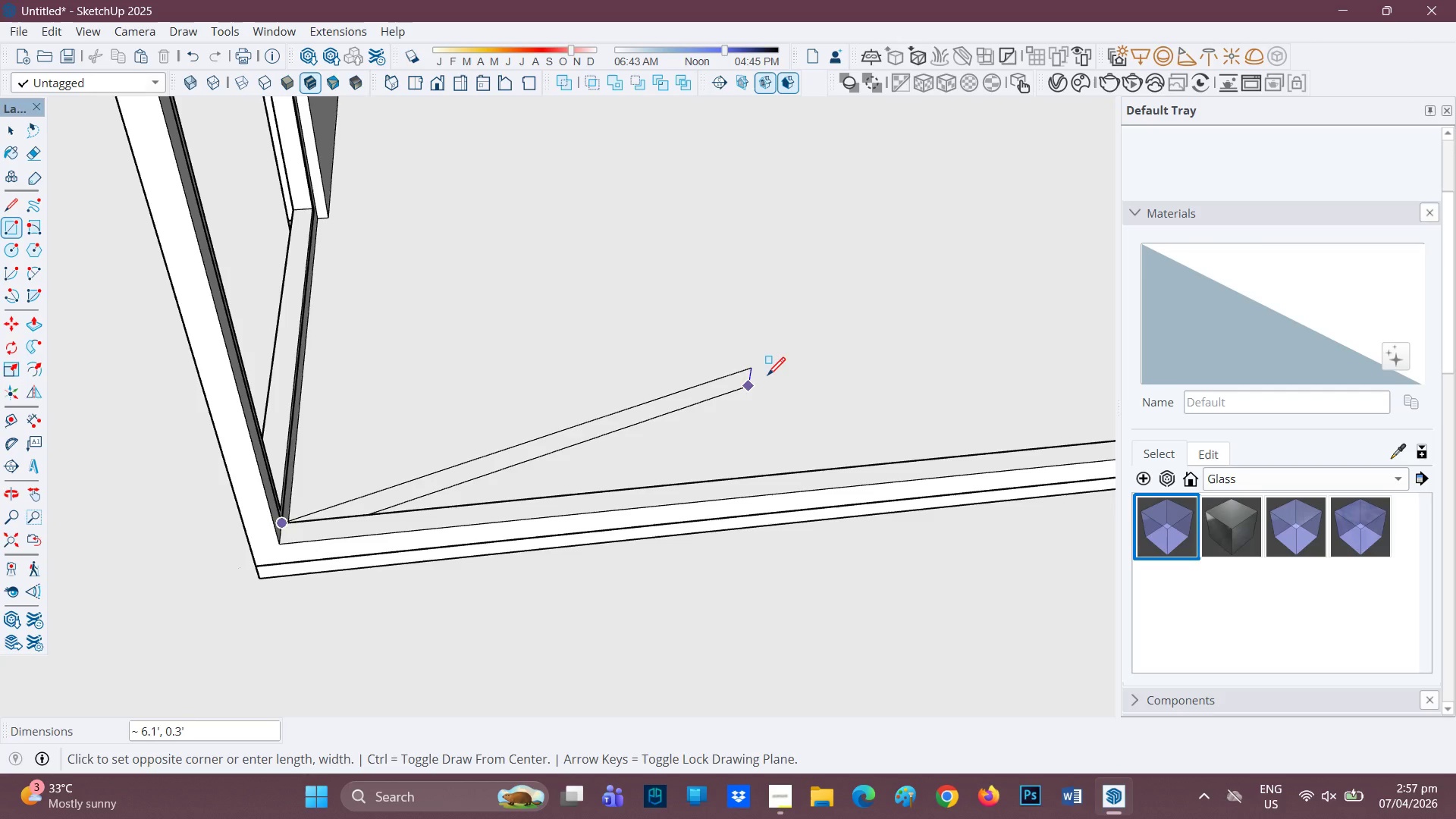 
key(H)
 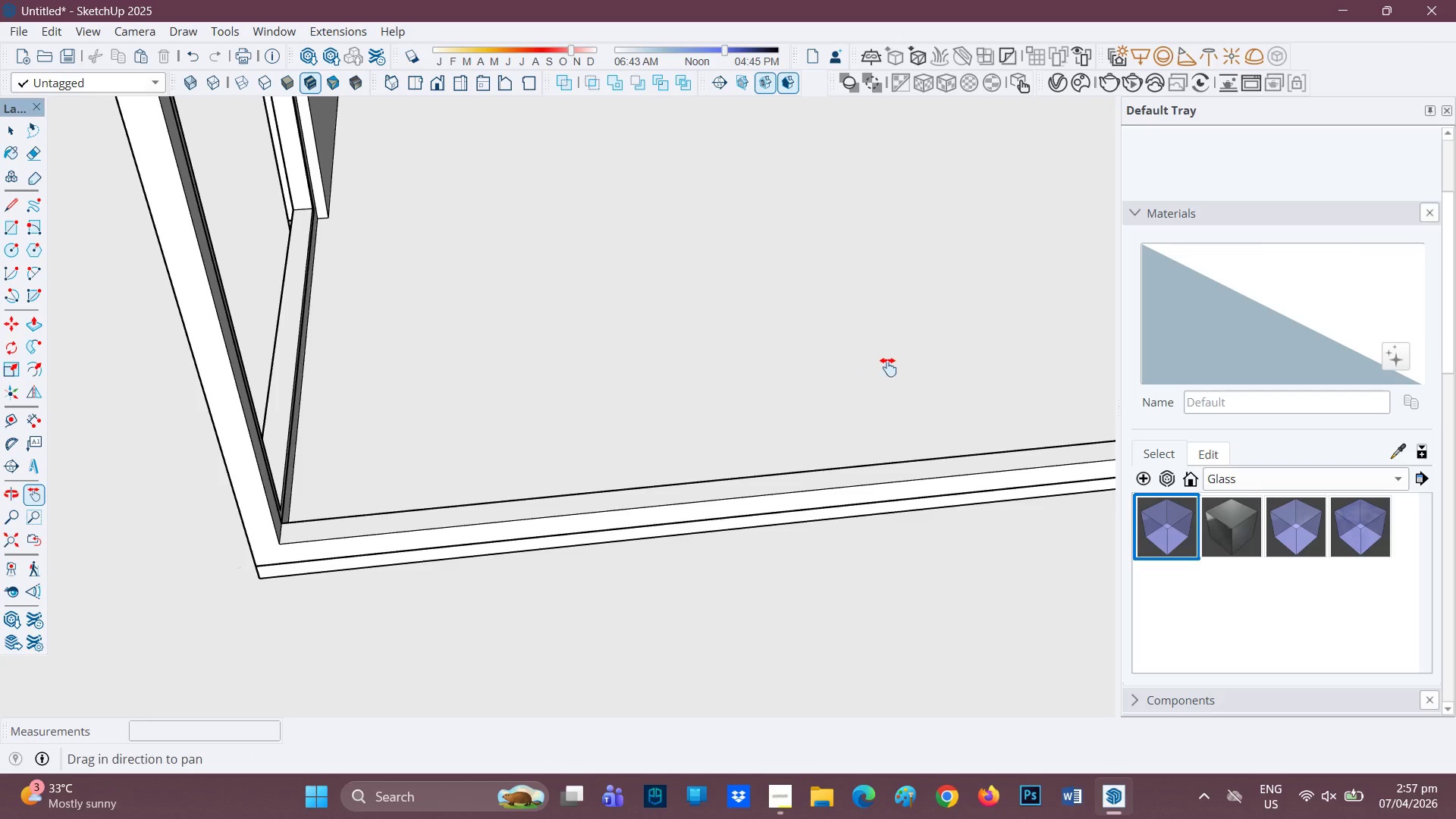 
left_click_drag(start_coordinate=[888, 366], to_coordinate=[300, 337])
 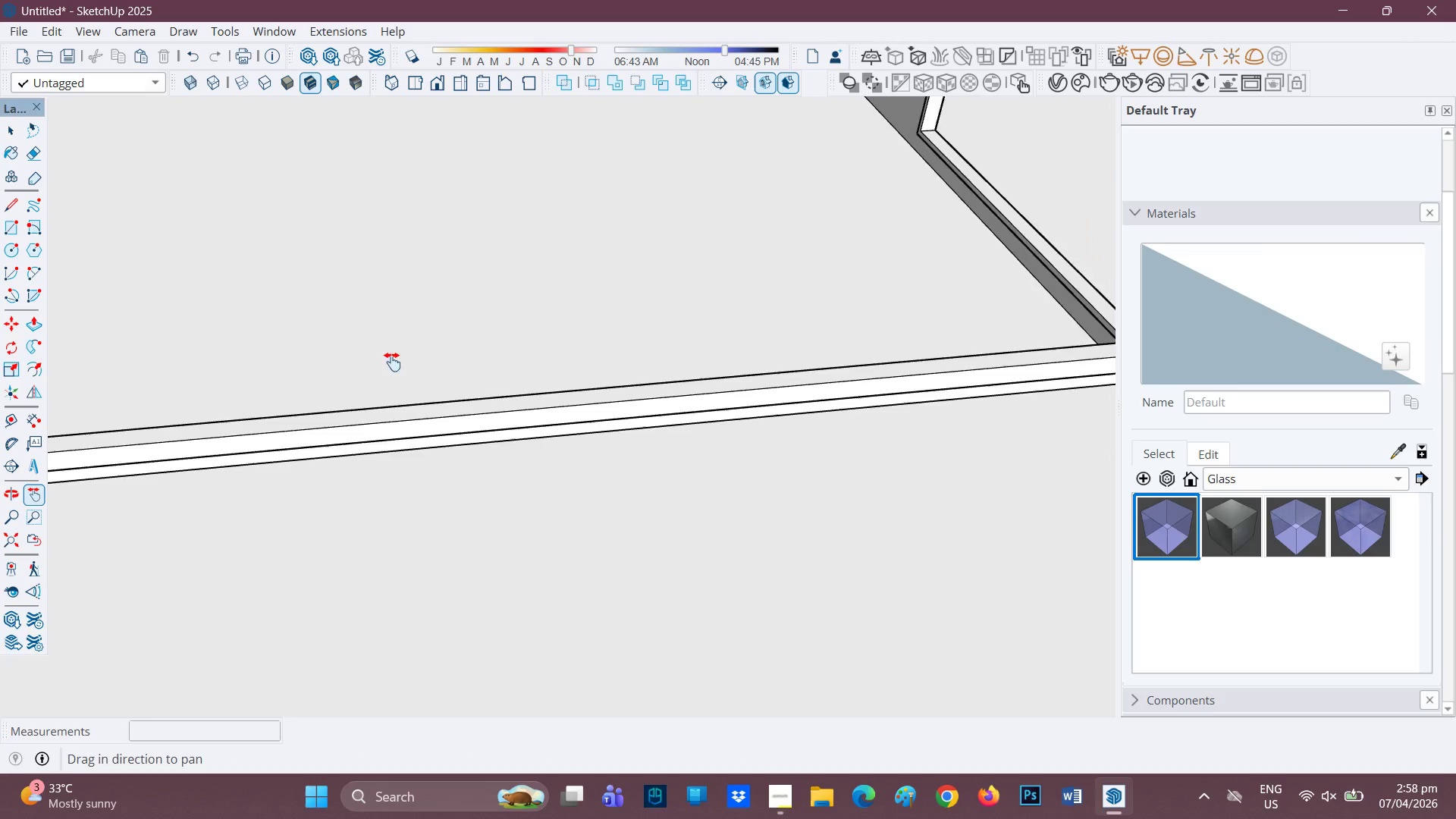 
scroll: coordinate [388, 361], scroll_direction: down, amount: 3.0
 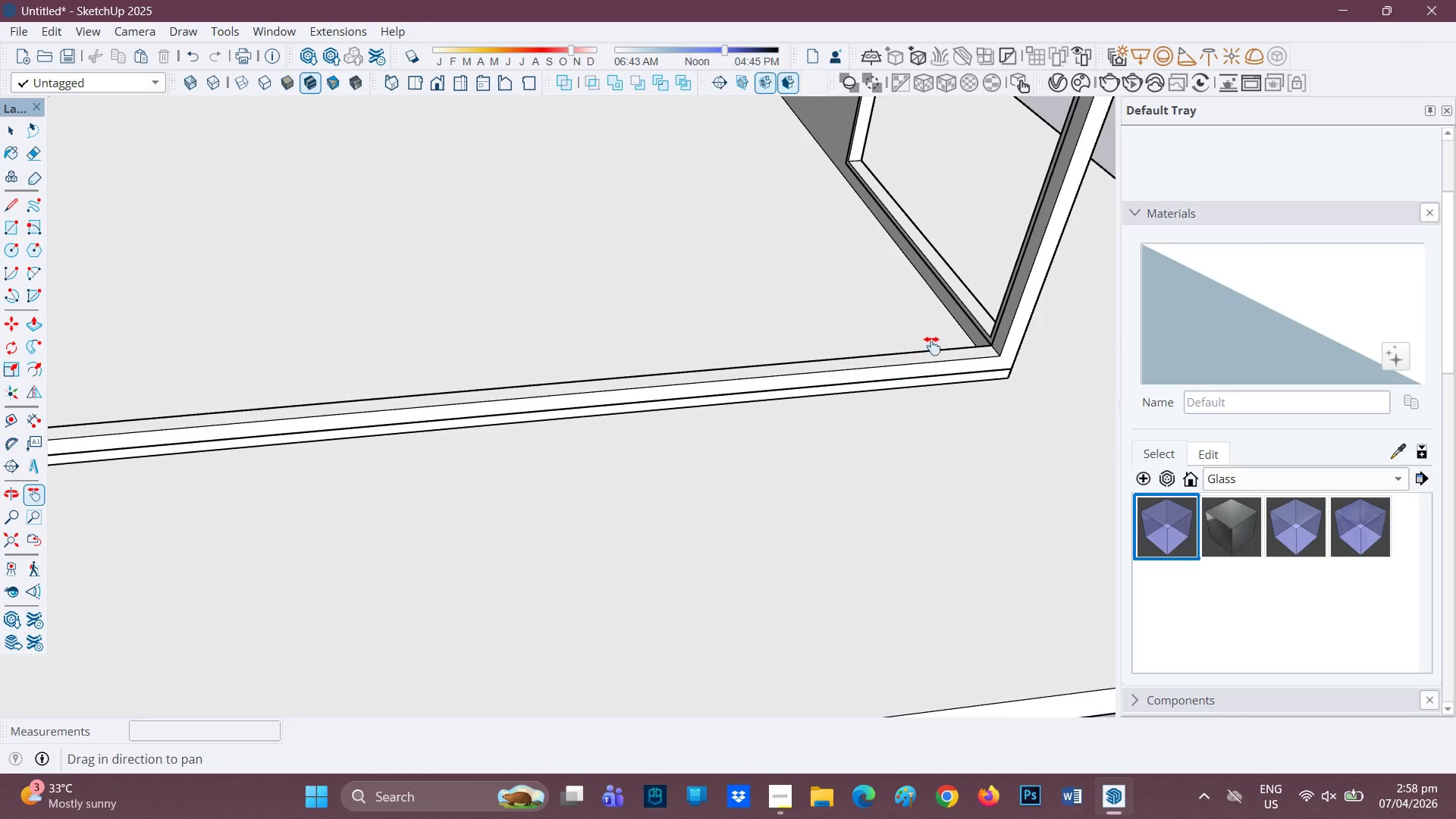 
scroll: coordinate [968, 357], scroll_direction: up, amount: 2.0
 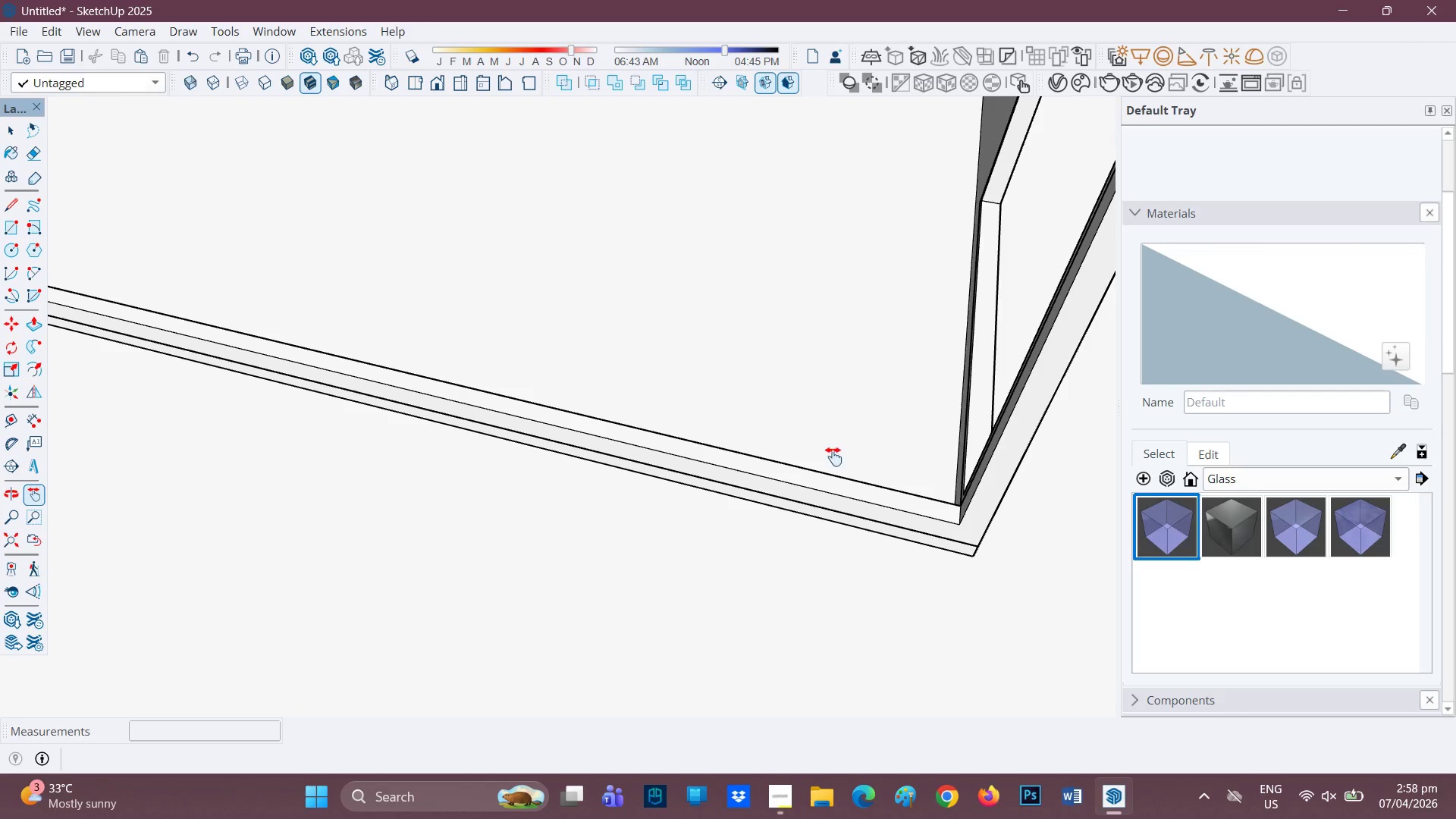 
key(R)
 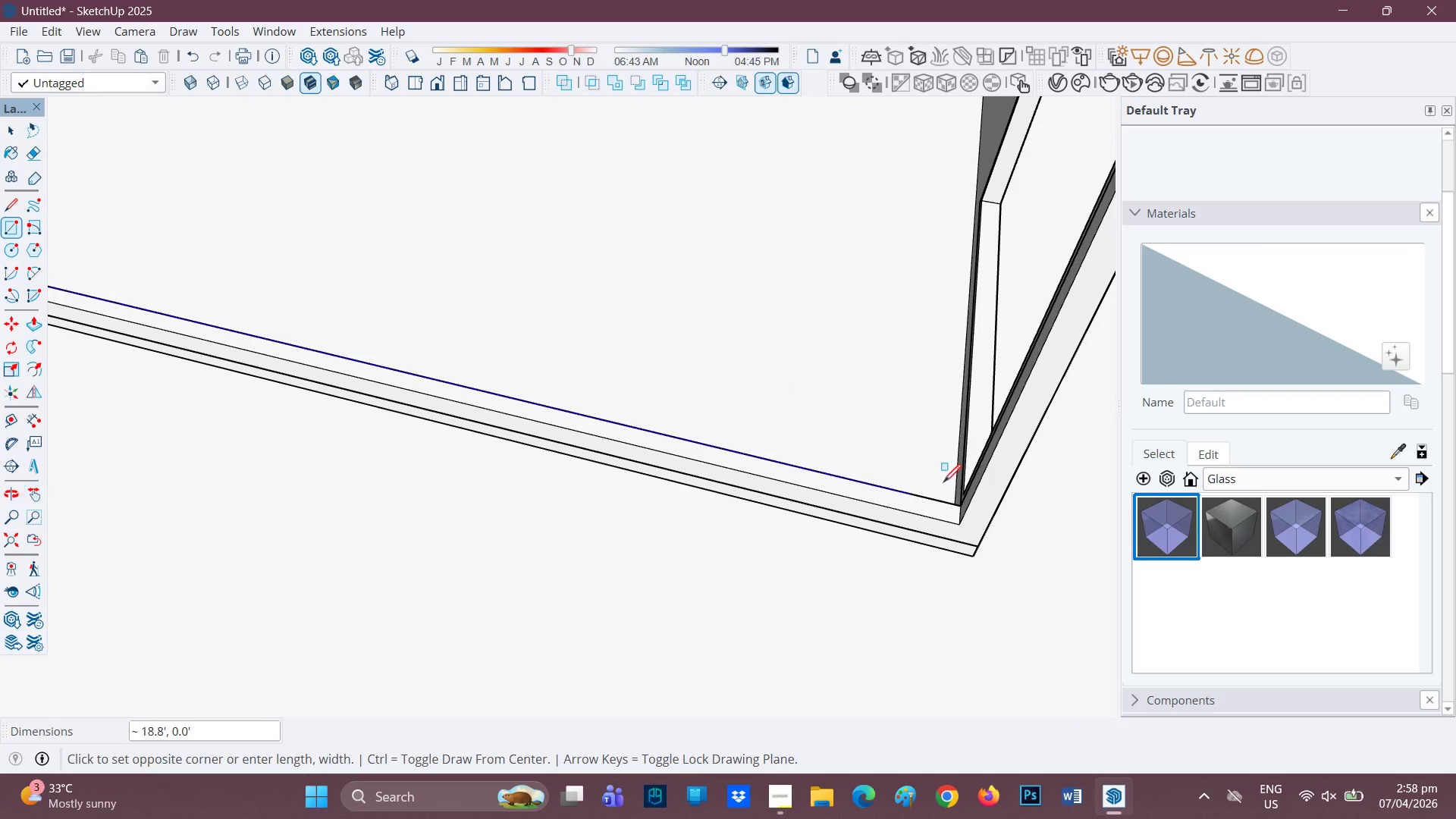 
scroll: coordinate [938, 504], scroll_direction: up, amount: 2.0
 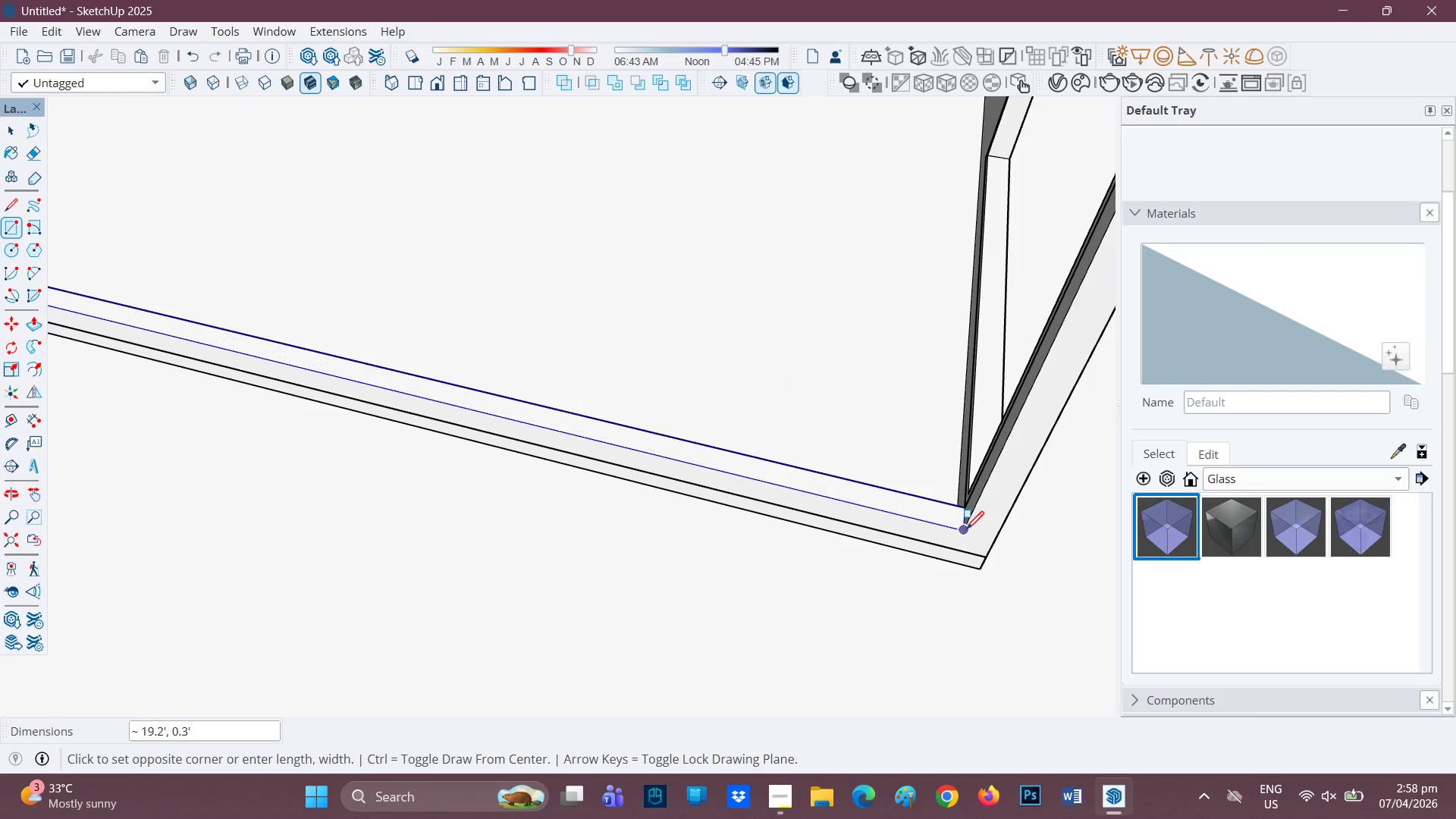 
left_click([965, 530])
 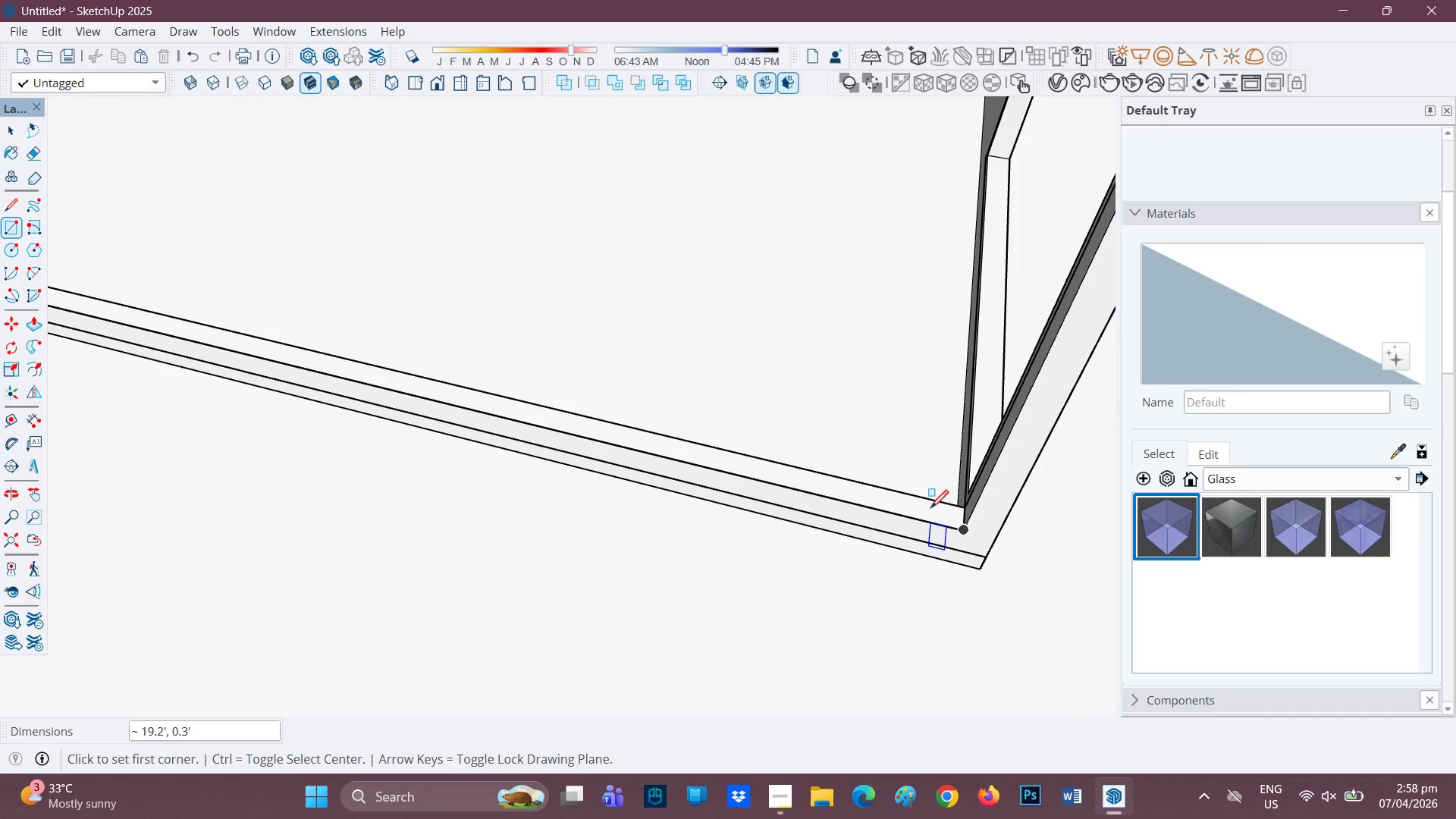 
key(P)
 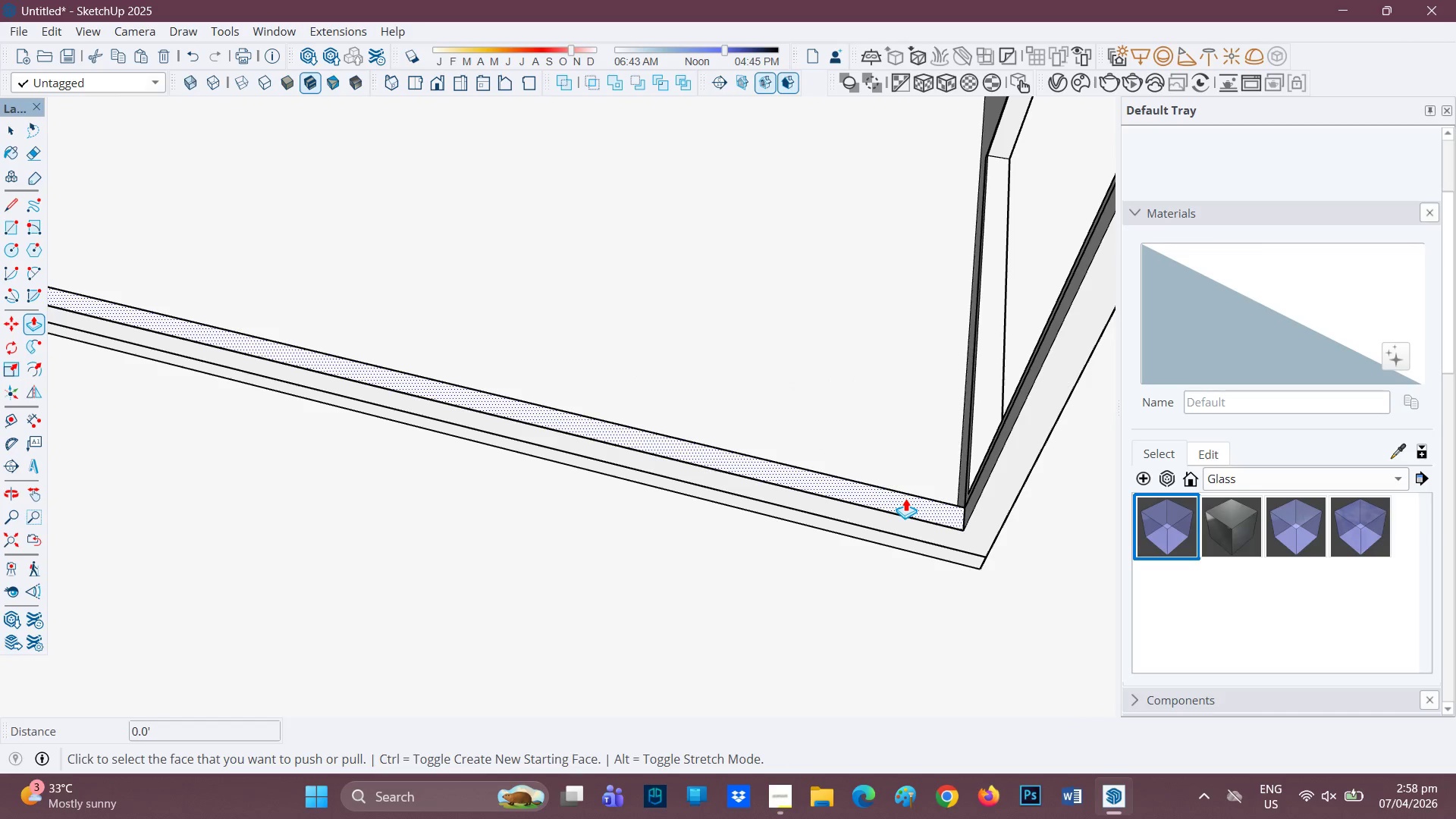 
left_click([905, 498])
 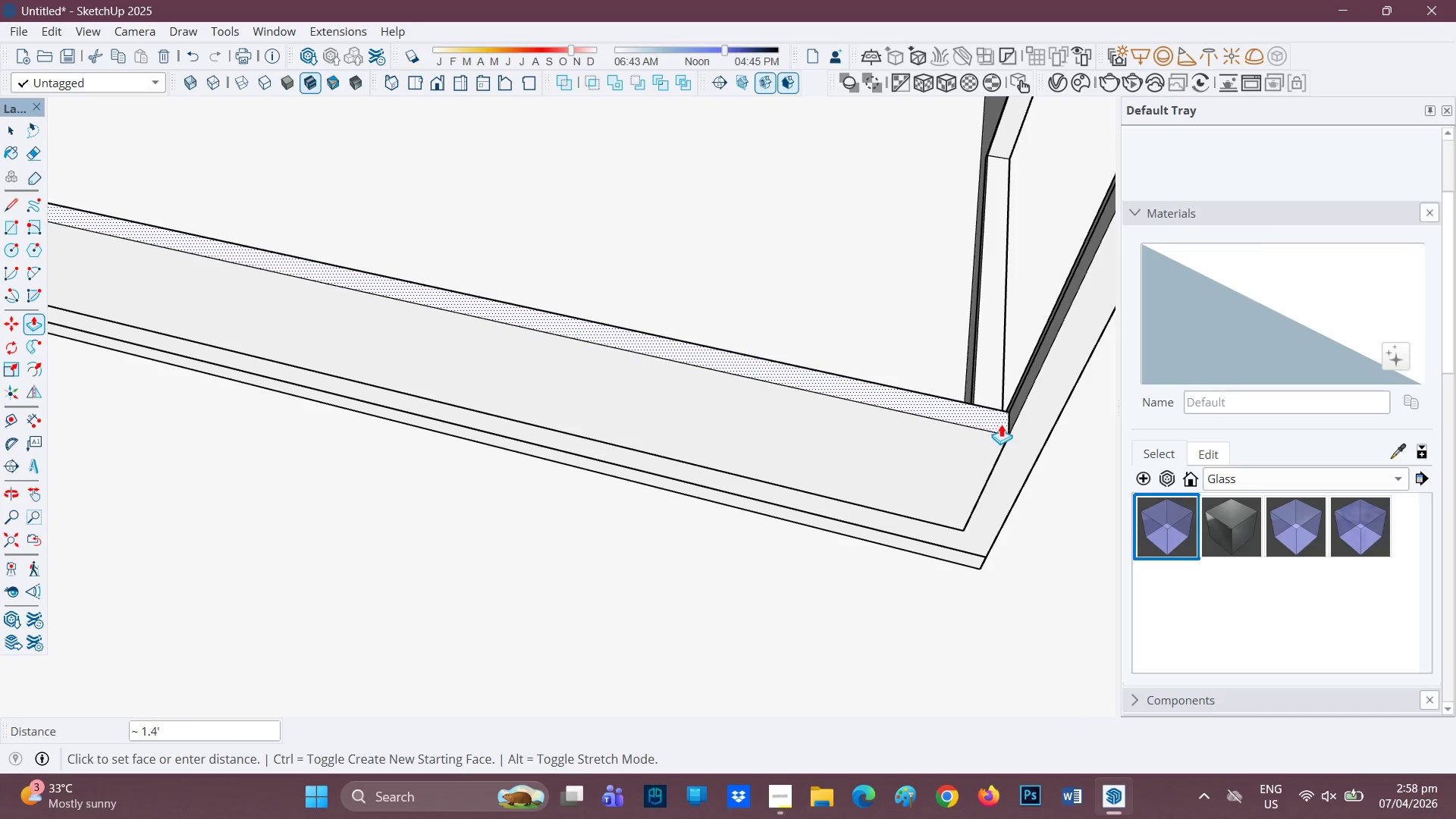 
key(Space)
 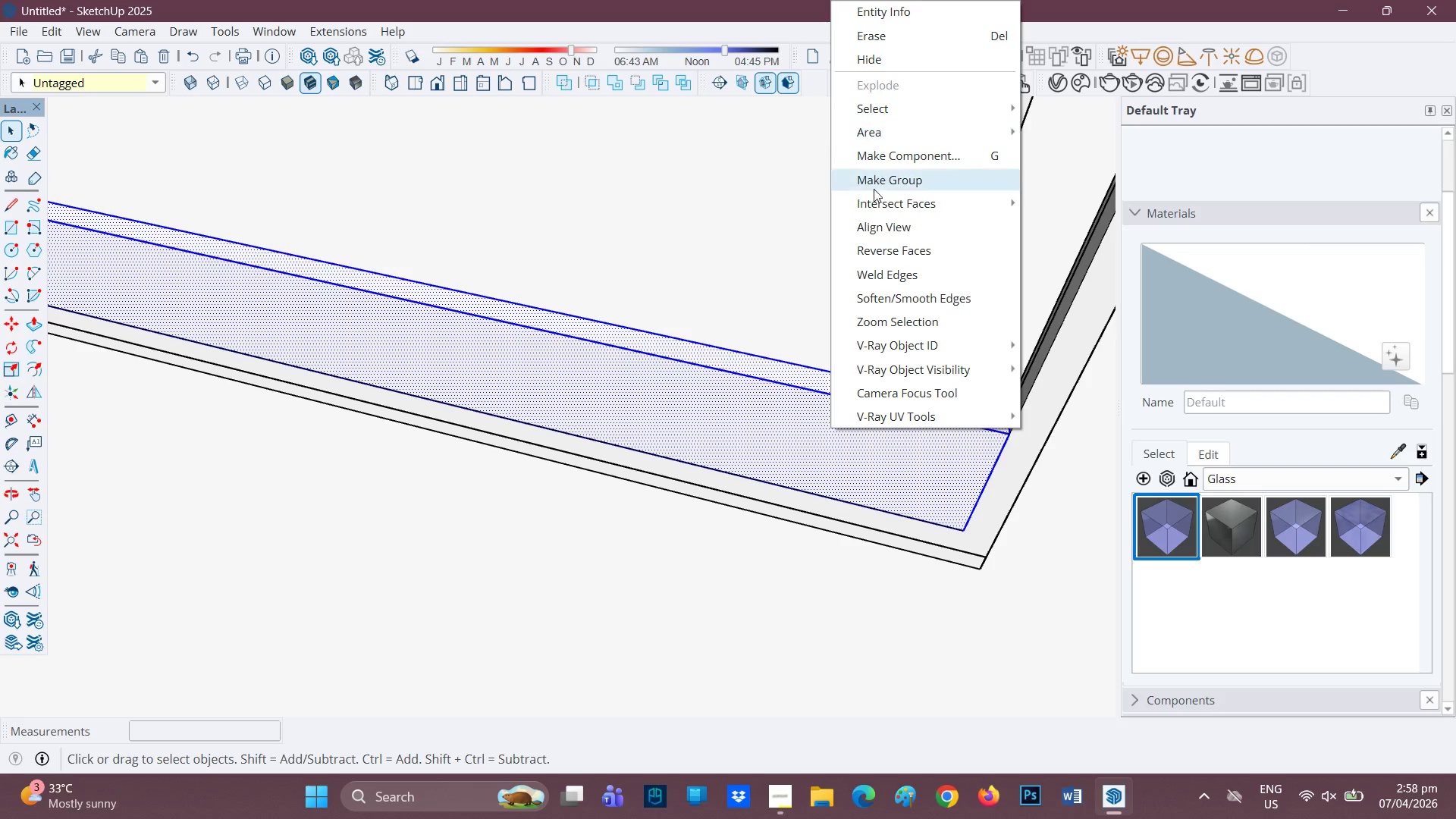 
scroll: coordinate [671, 361], scroll_direction: down, amount: 4.0
 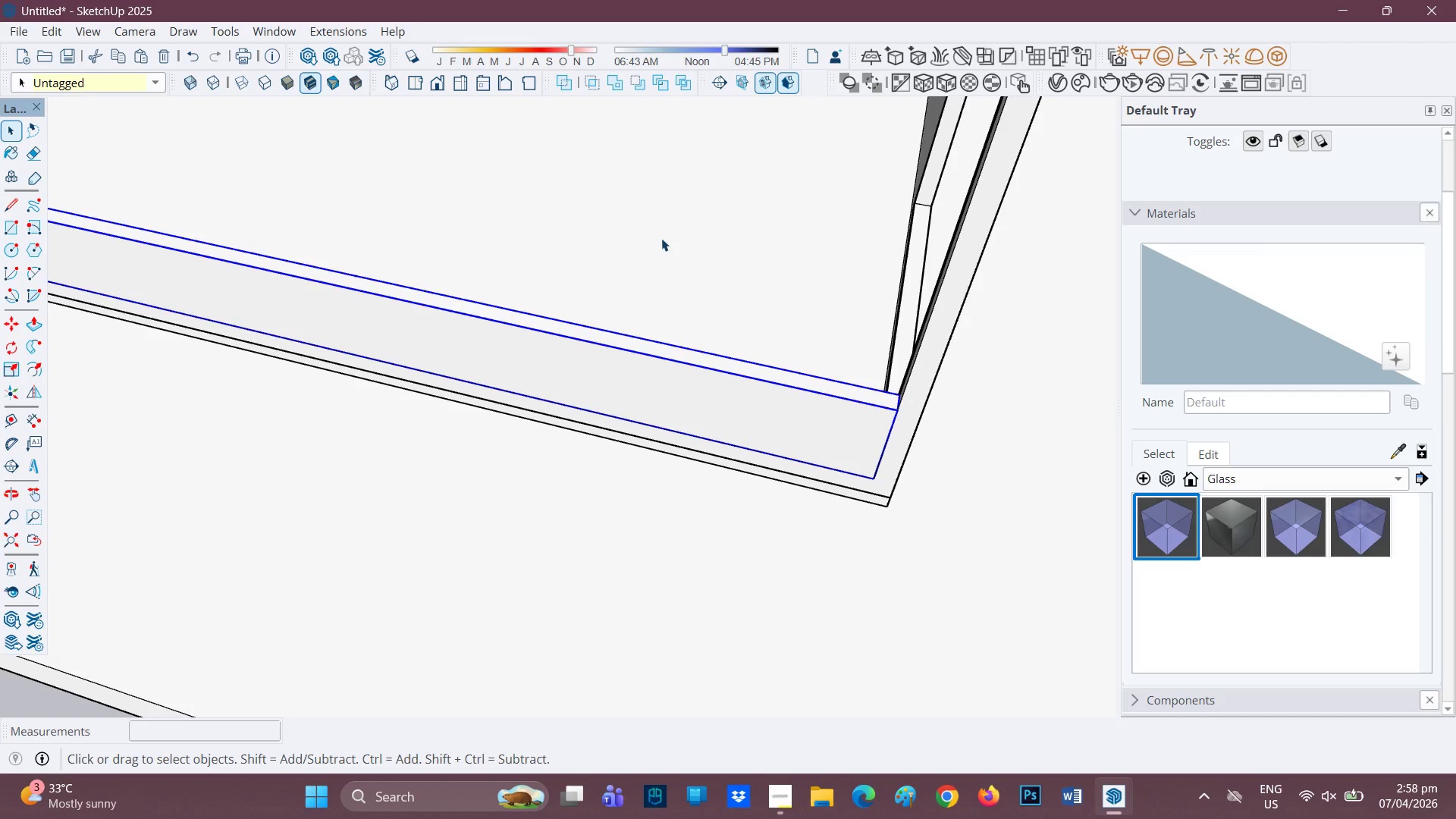 
key(H)
 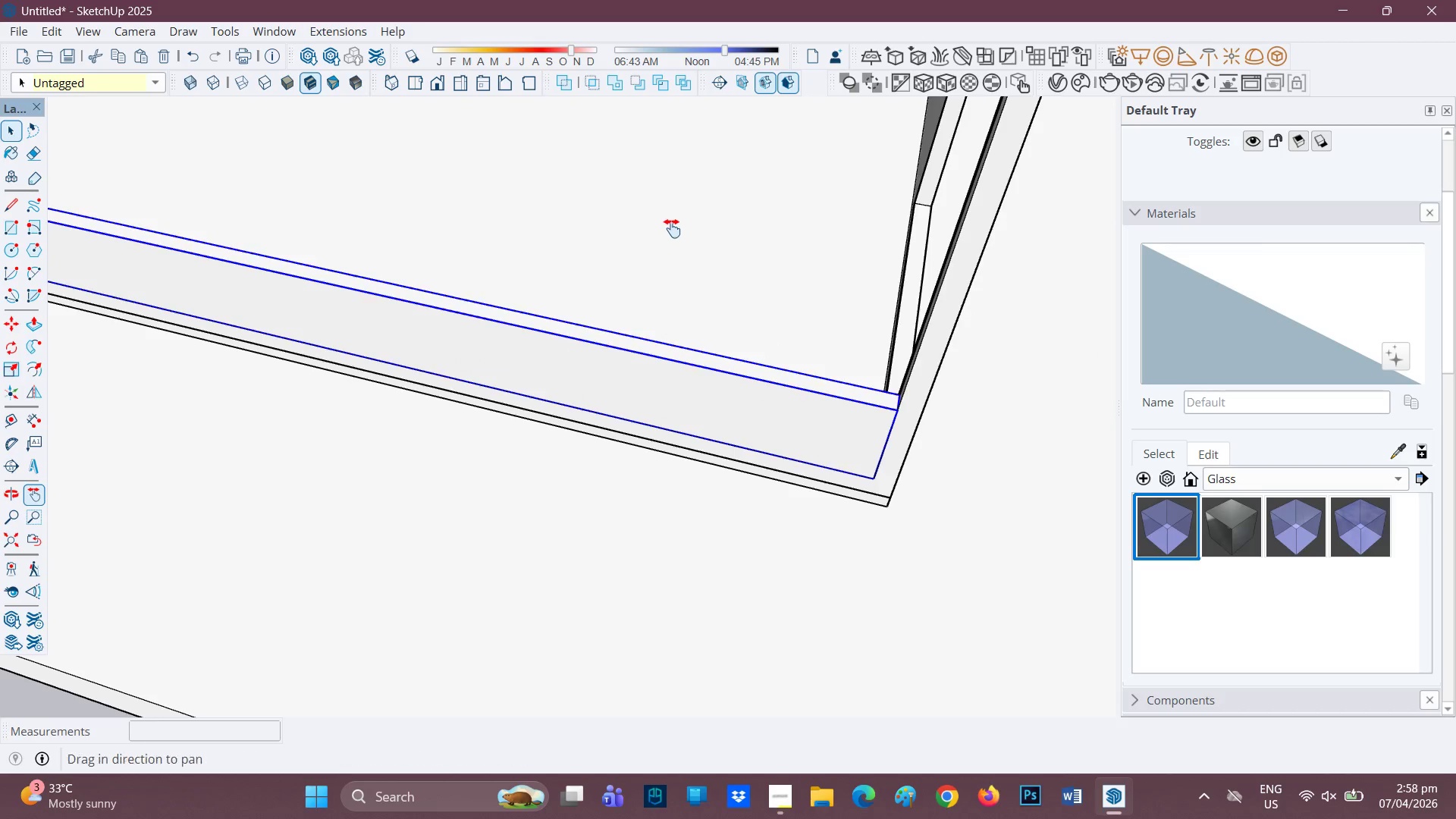 
left_click_drag(start_coordinate=[671, 224], to_coordinate=[735, 355])
 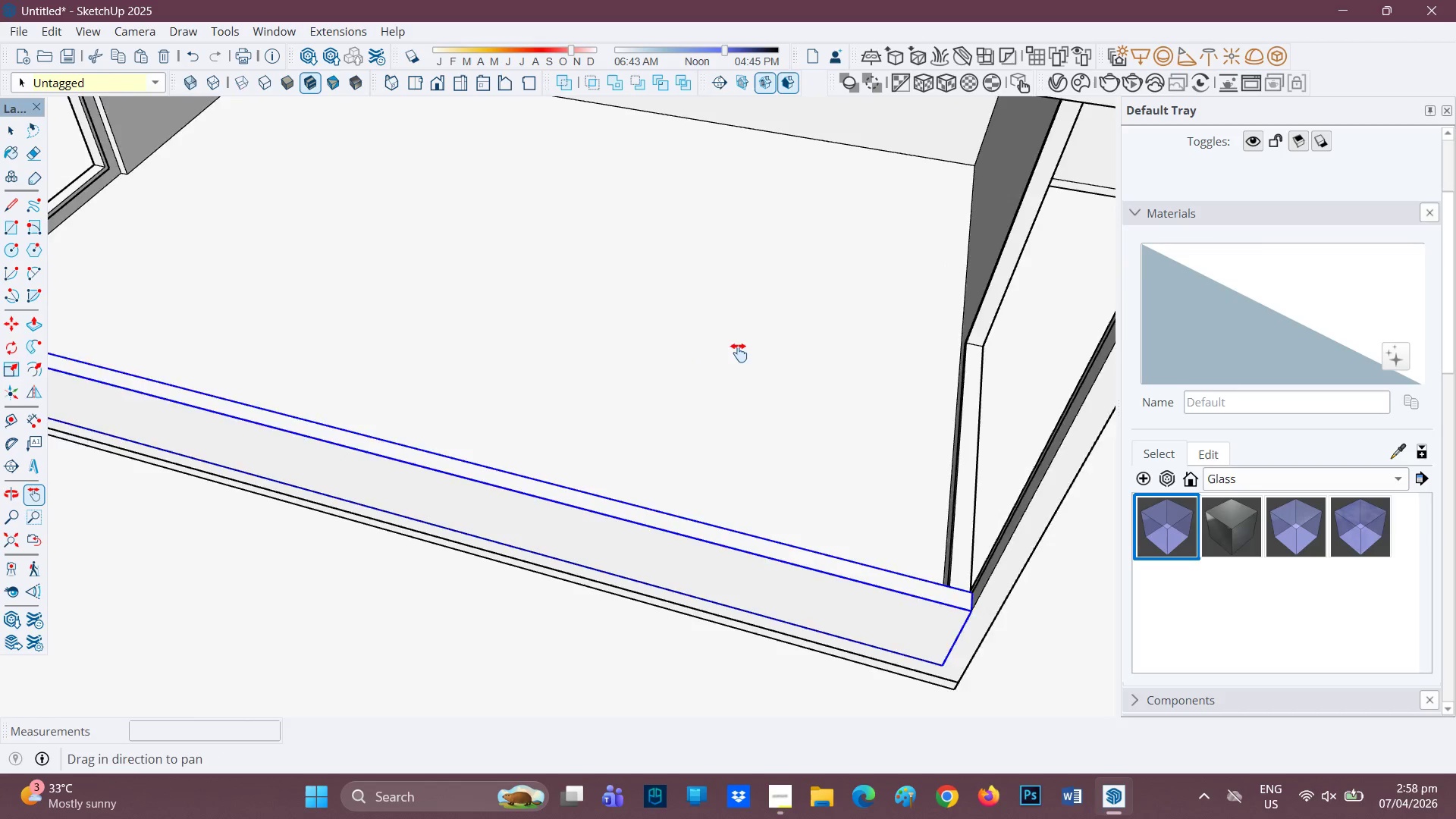 
scroll: coordinate [739, 375], scroll_direction: down, amount: 2.0
 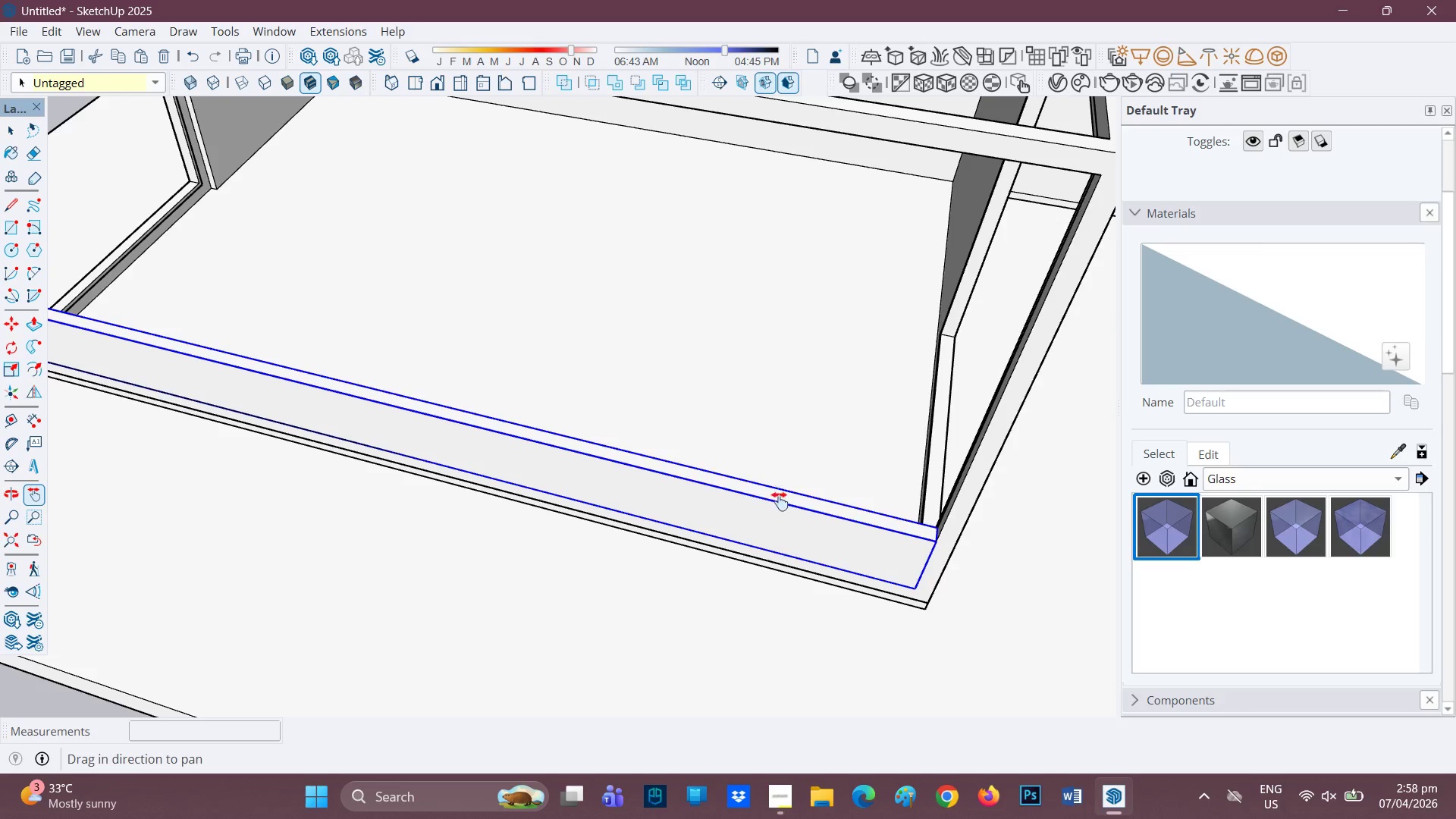 
key(Space)
 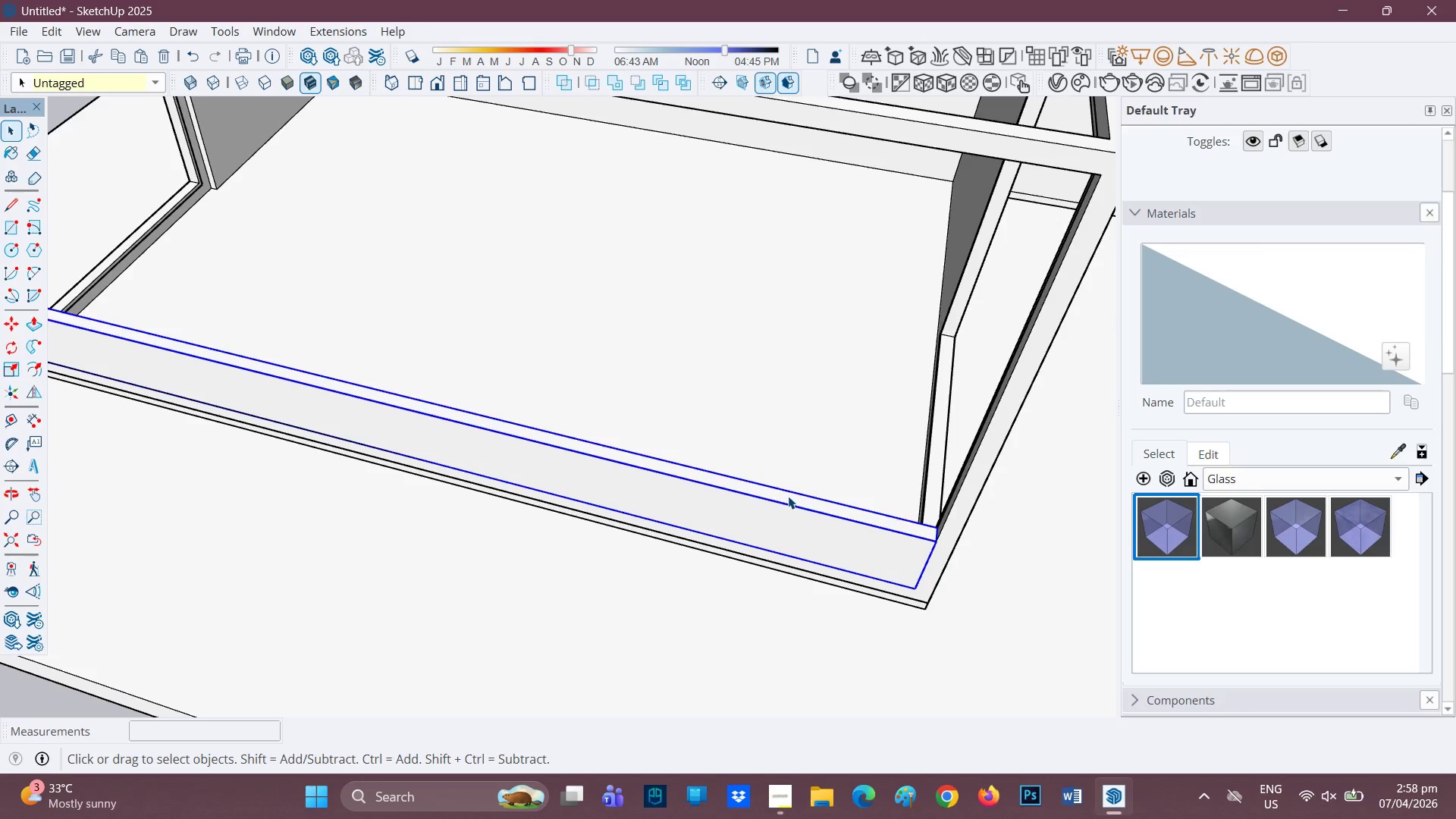 
double_click([788, 496])
 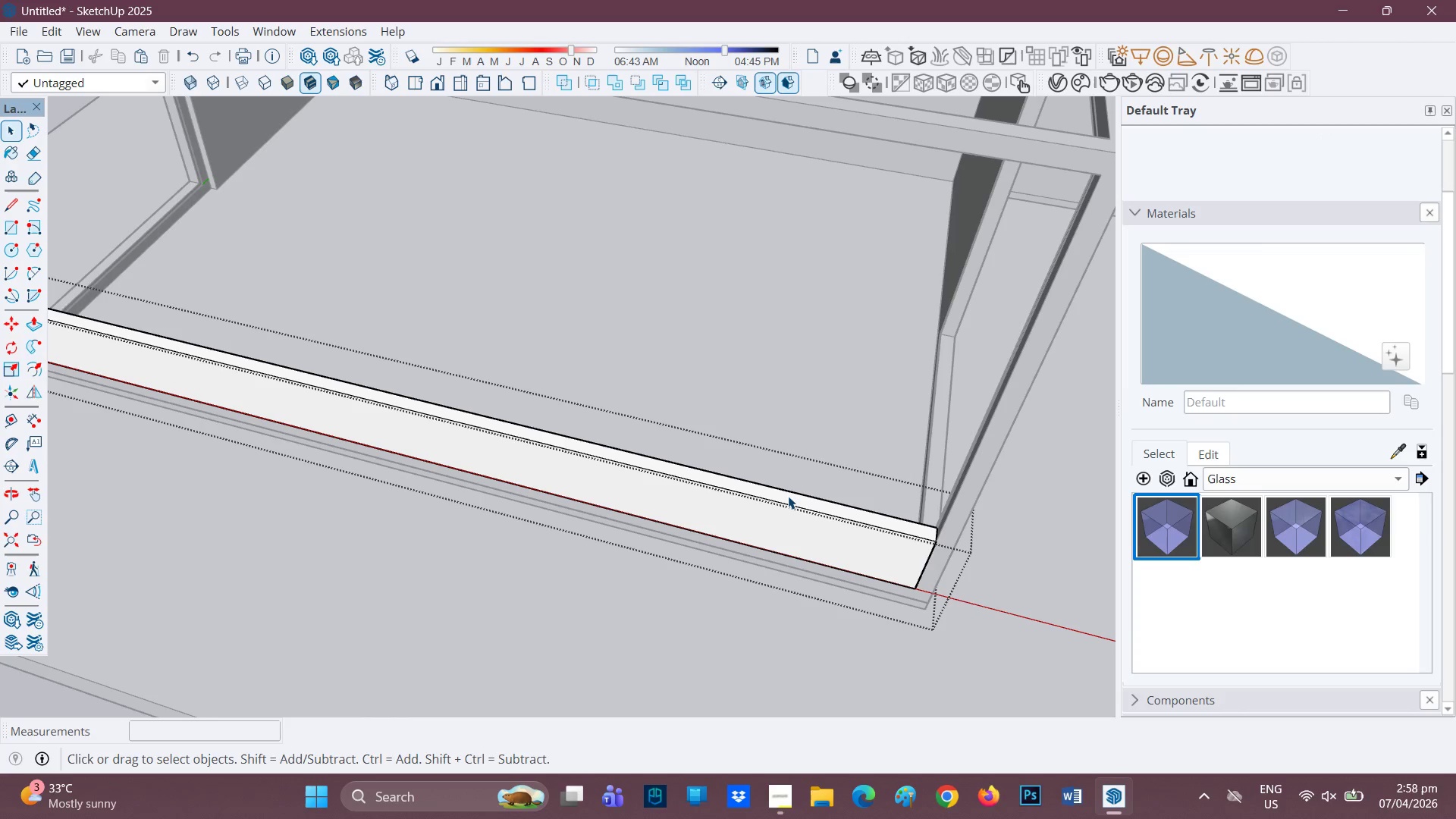 
key(P)
 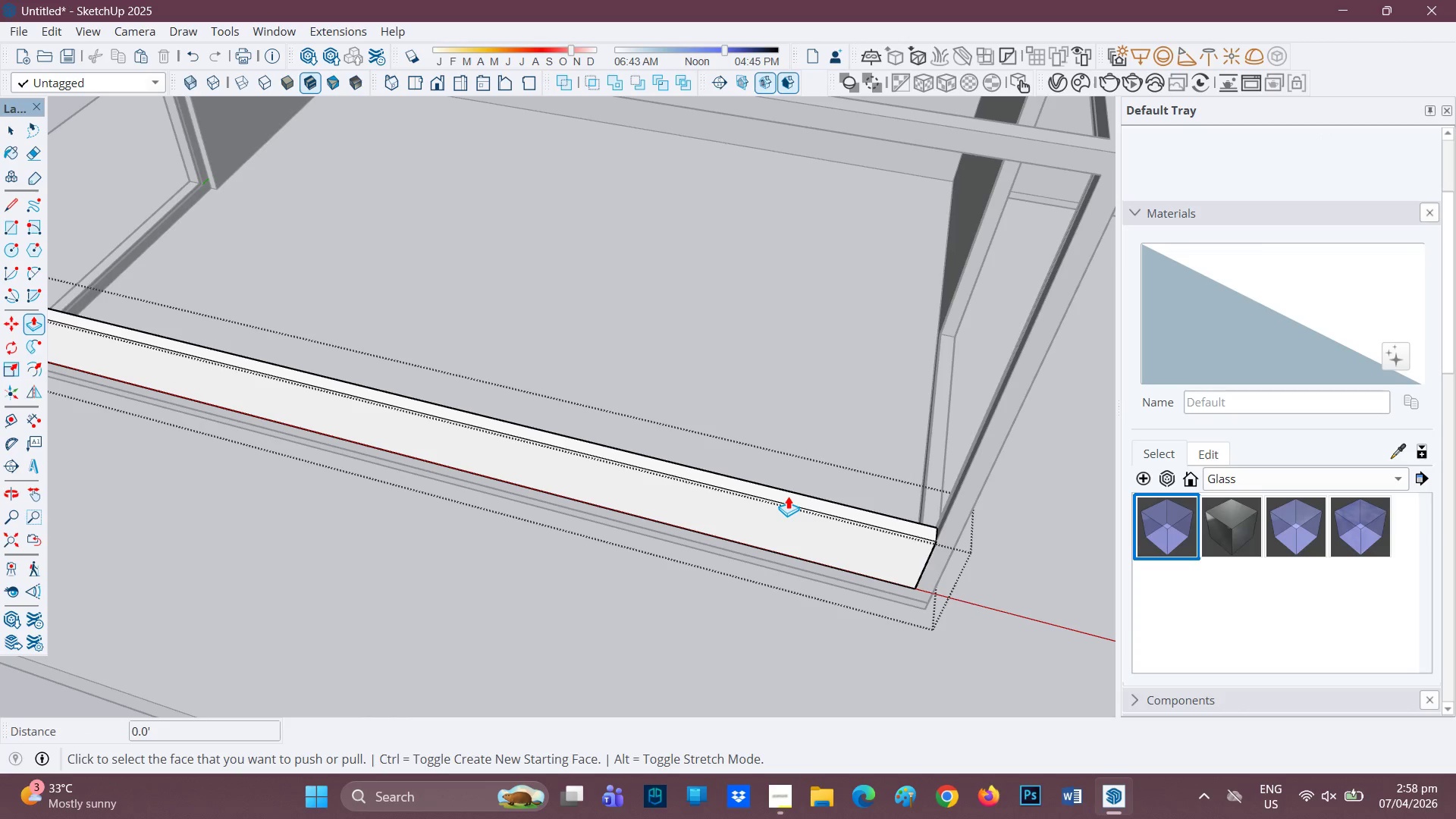 
left_click([788, 496])
 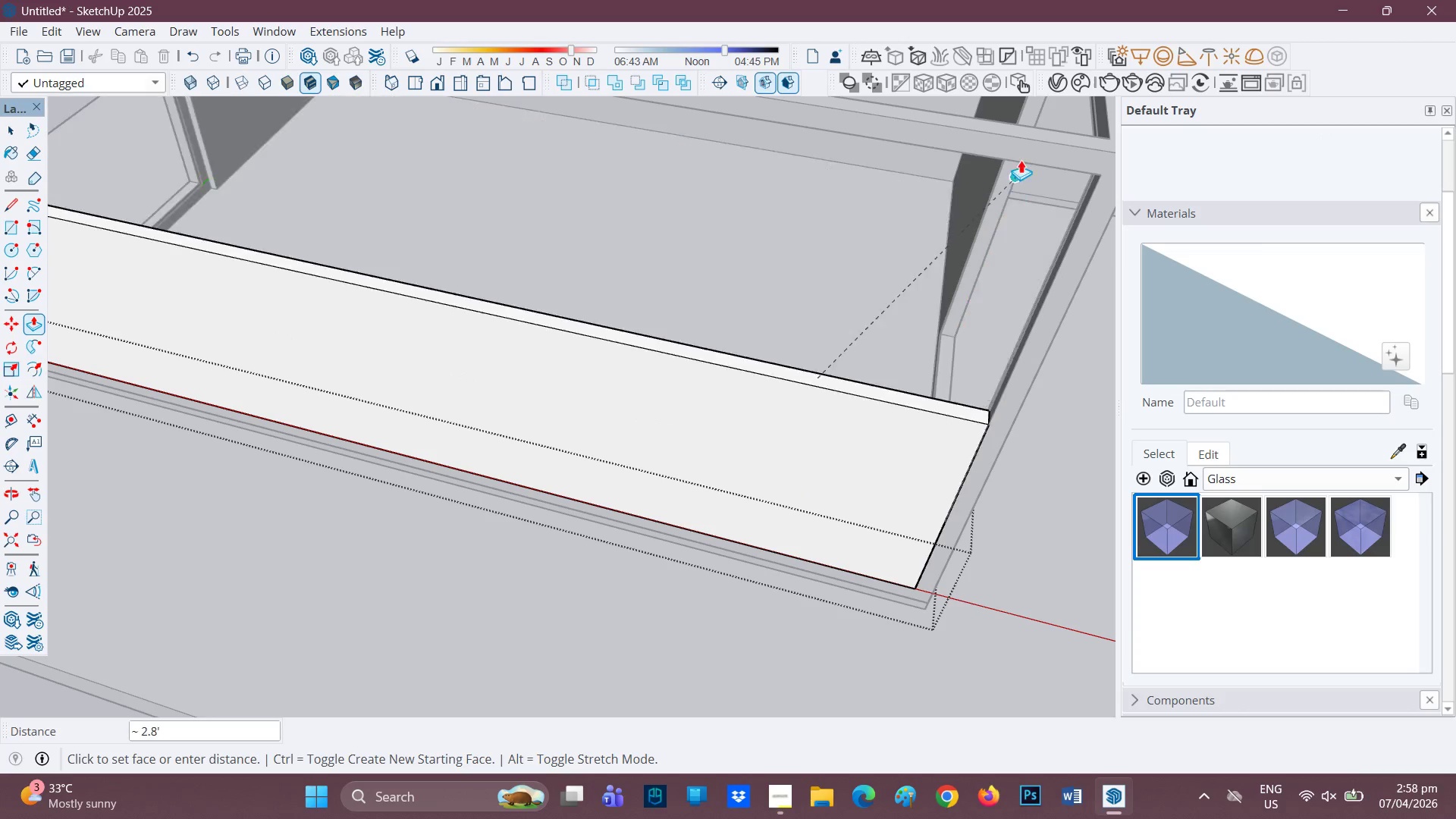 
left_click([1023, 158])
 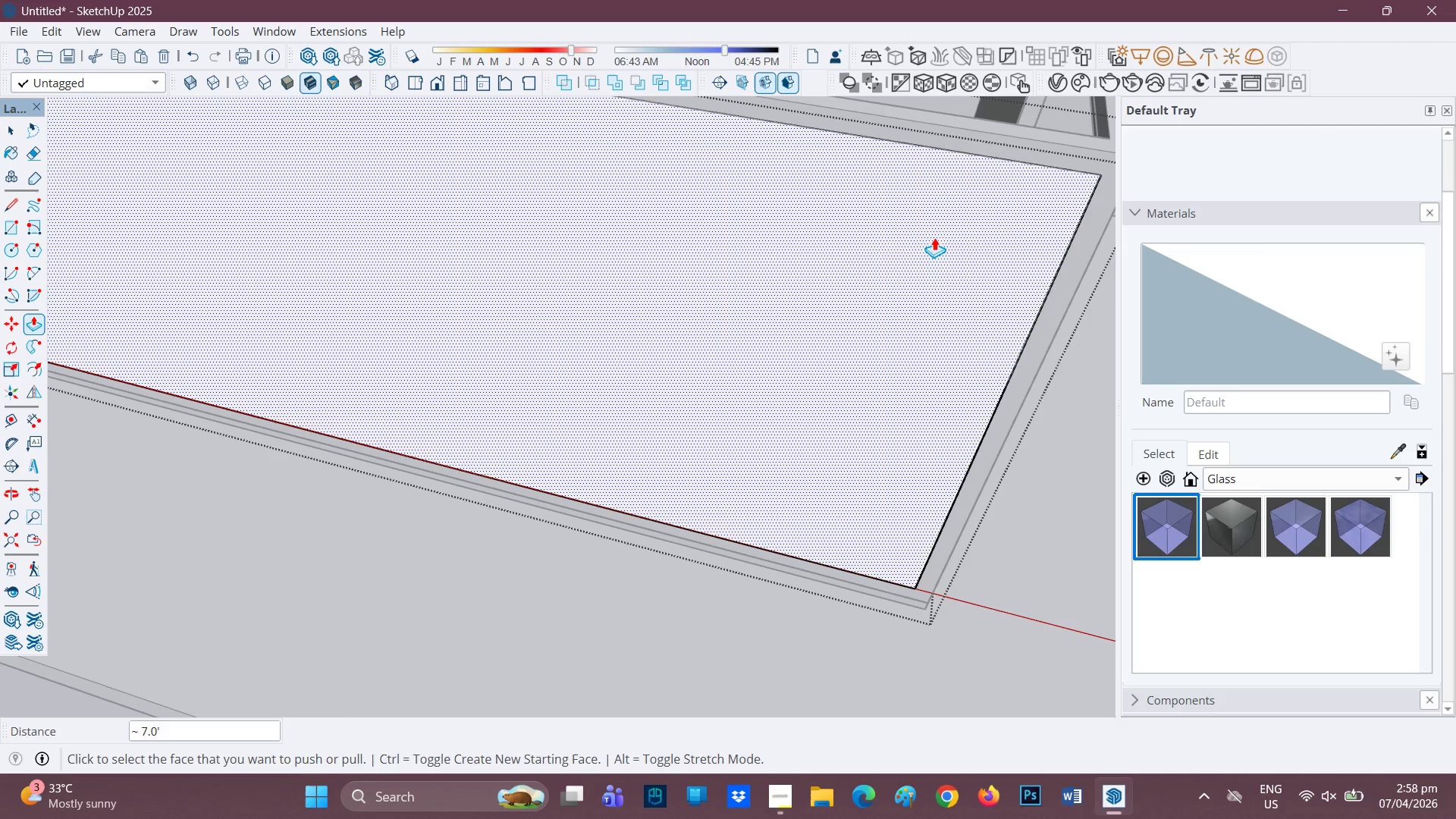 
scroll: coordinate [843, 257], scroll_direction: down, amount: 1.0
 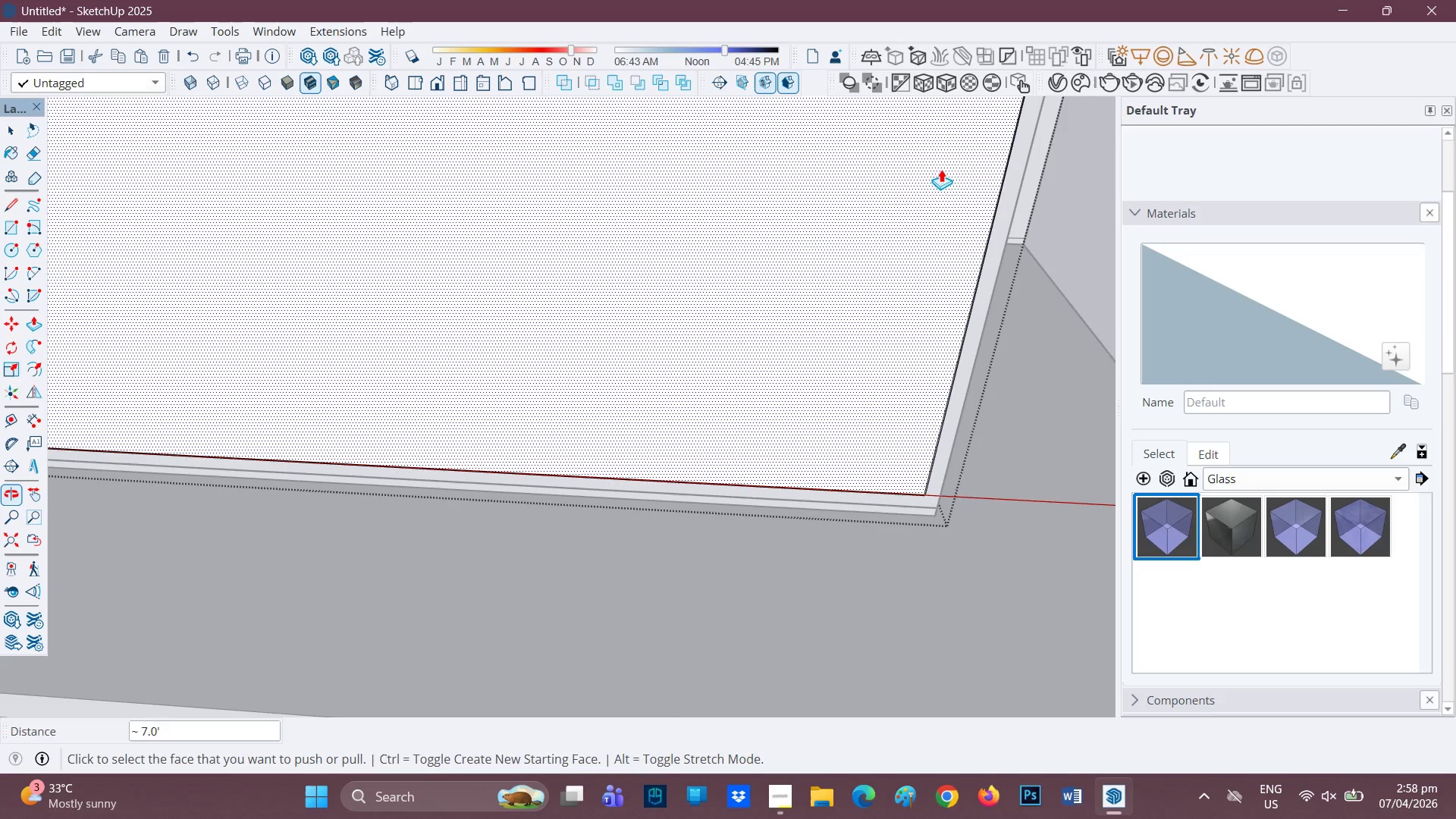 
key(H)
 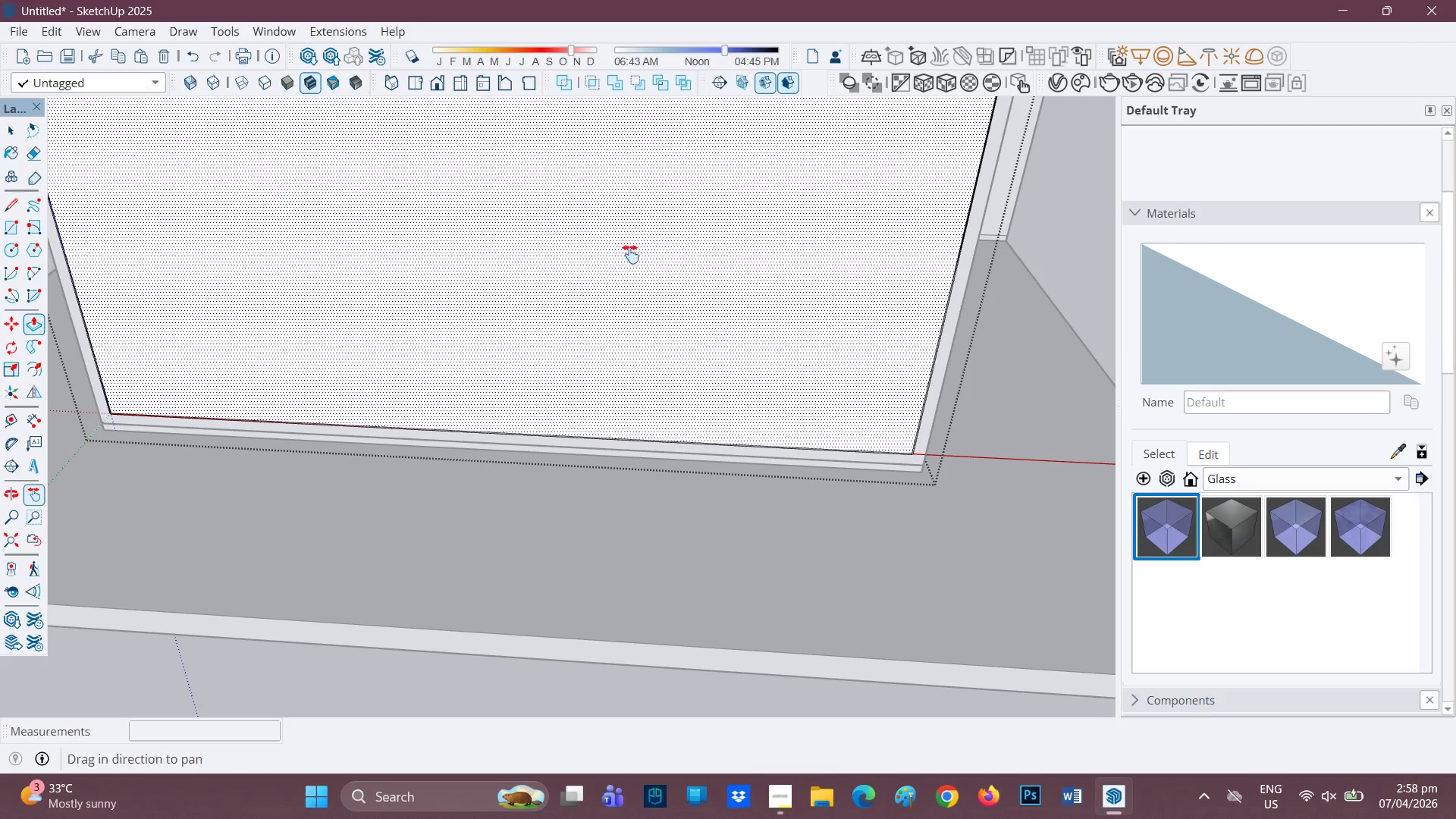 
scroll: coordinate [808, 223], scroll_direction: down, amount: 2.0
 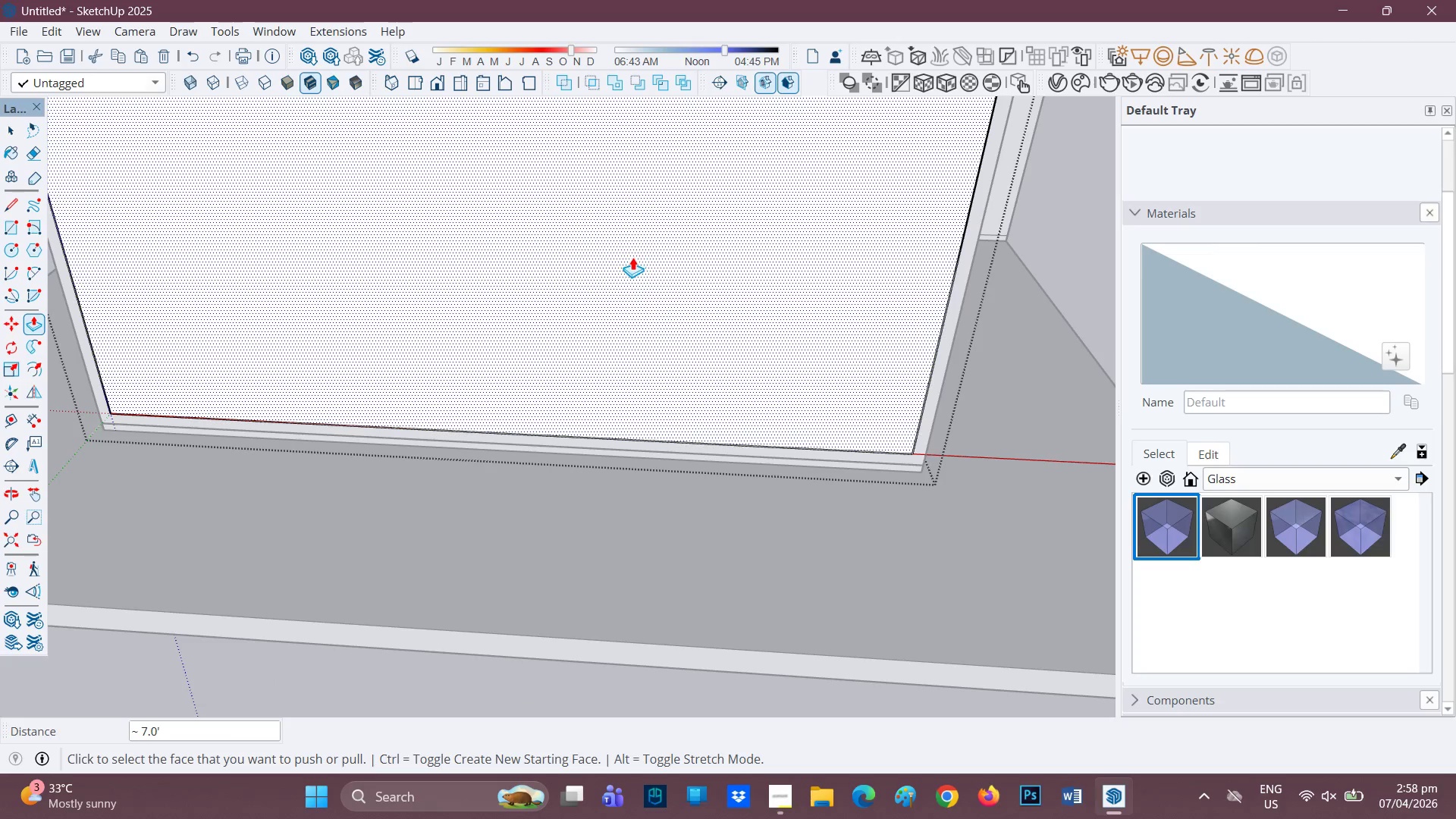 
left_click_drag(start_coordinate=[630, 253], to_coordinate=[702, 368])
 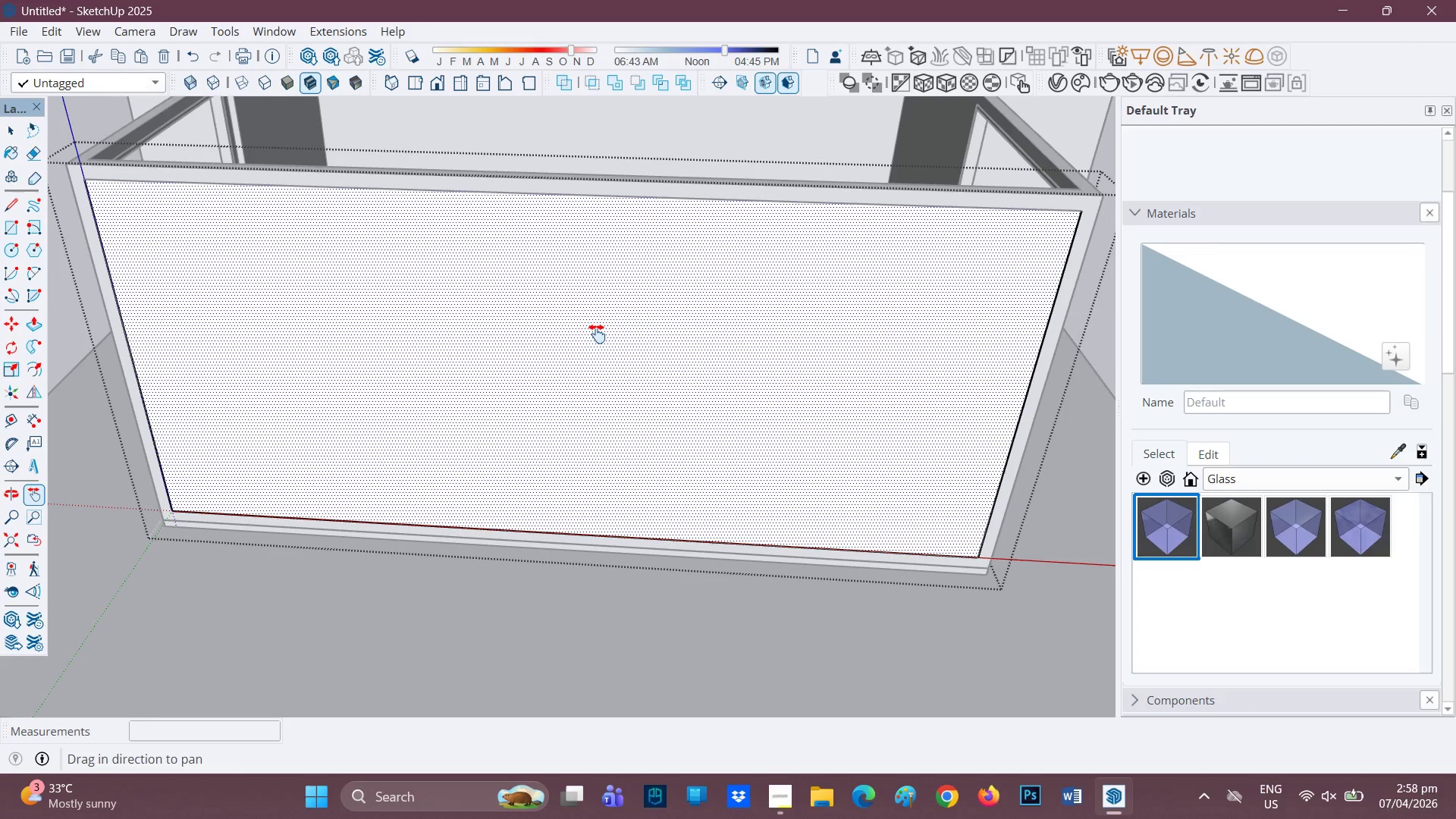 
key(F)
 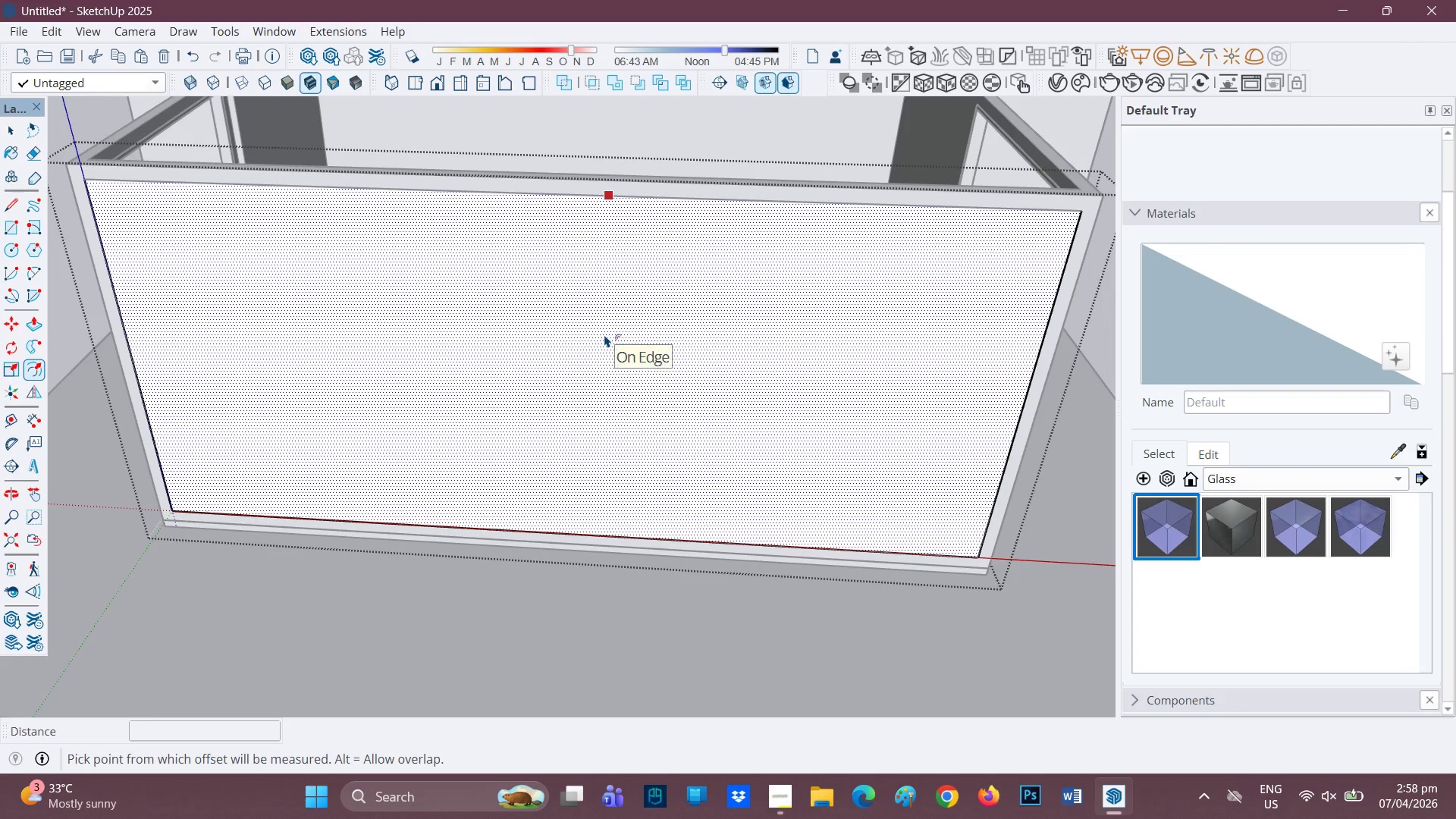 
left_click([604, 334])
 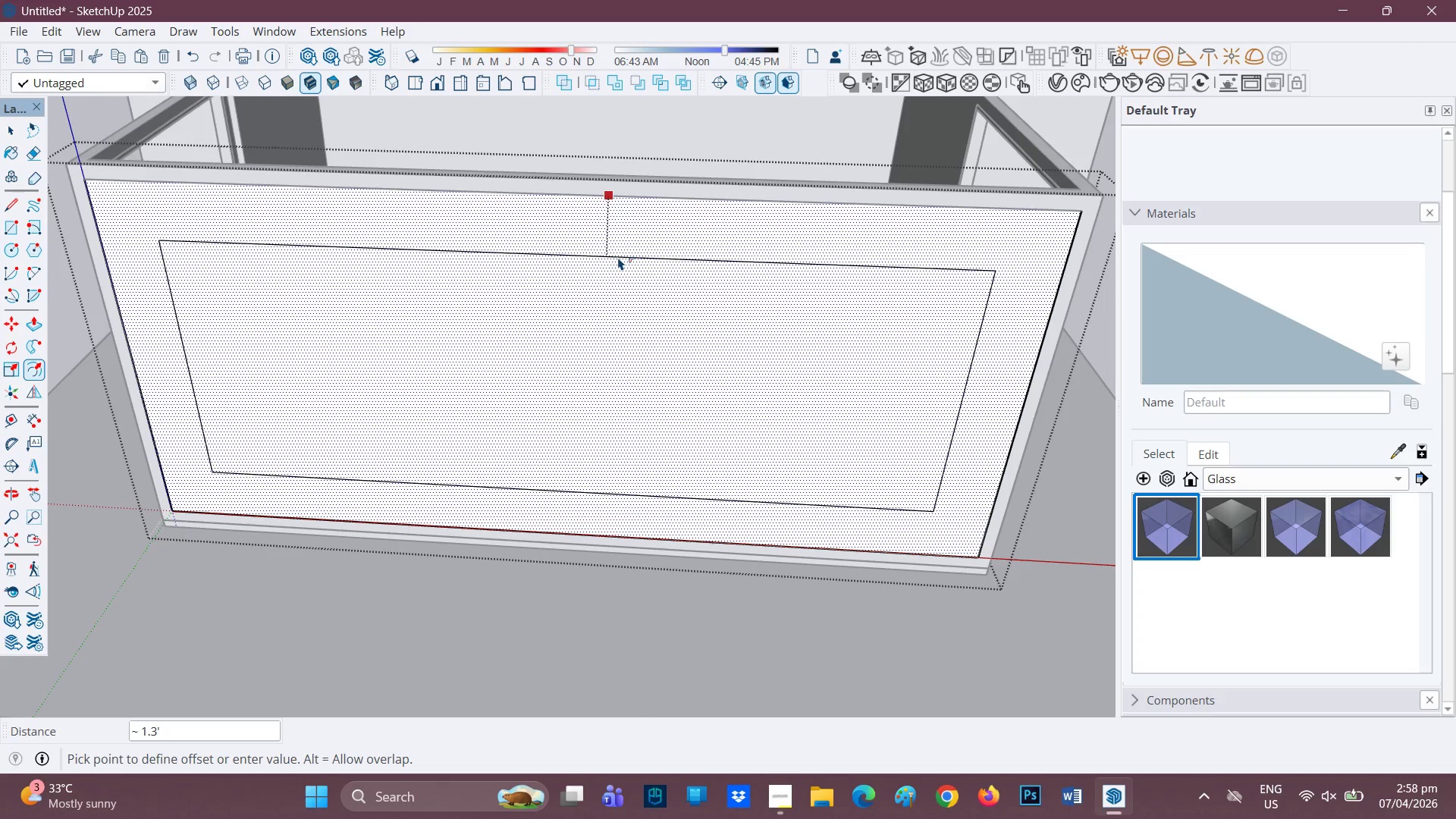 
key(0)
 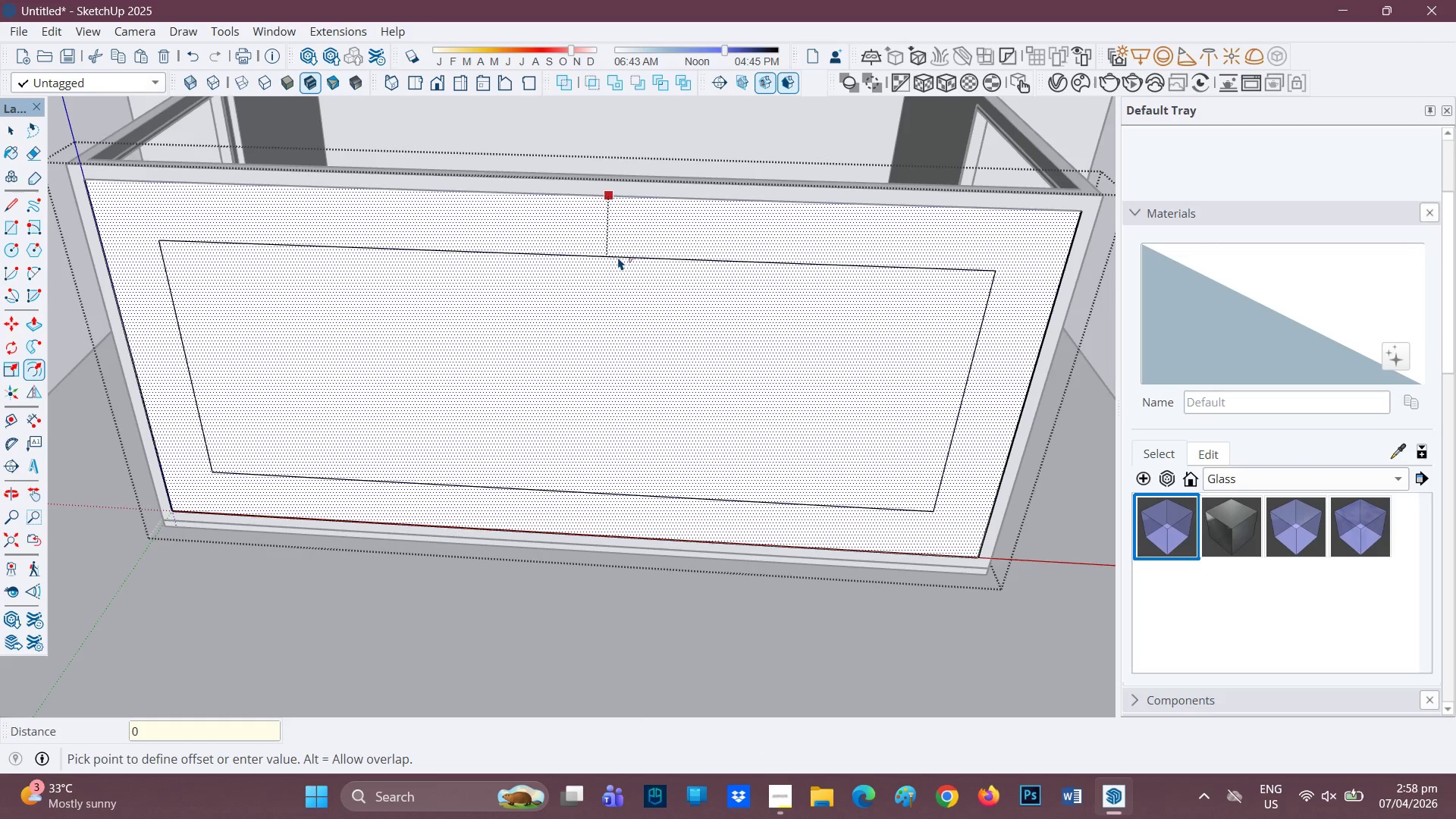 
key(Period)
 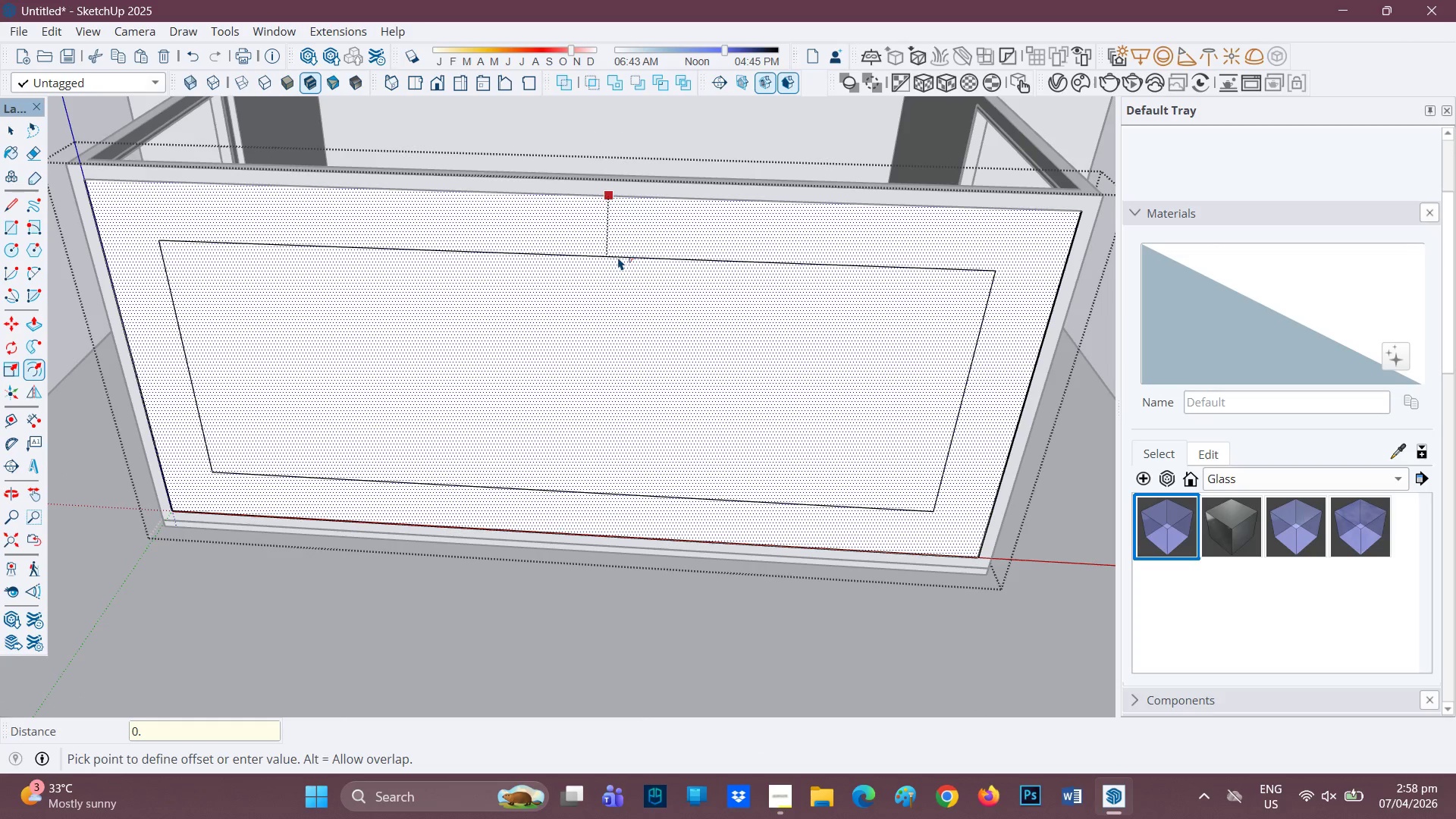 
key(1)
 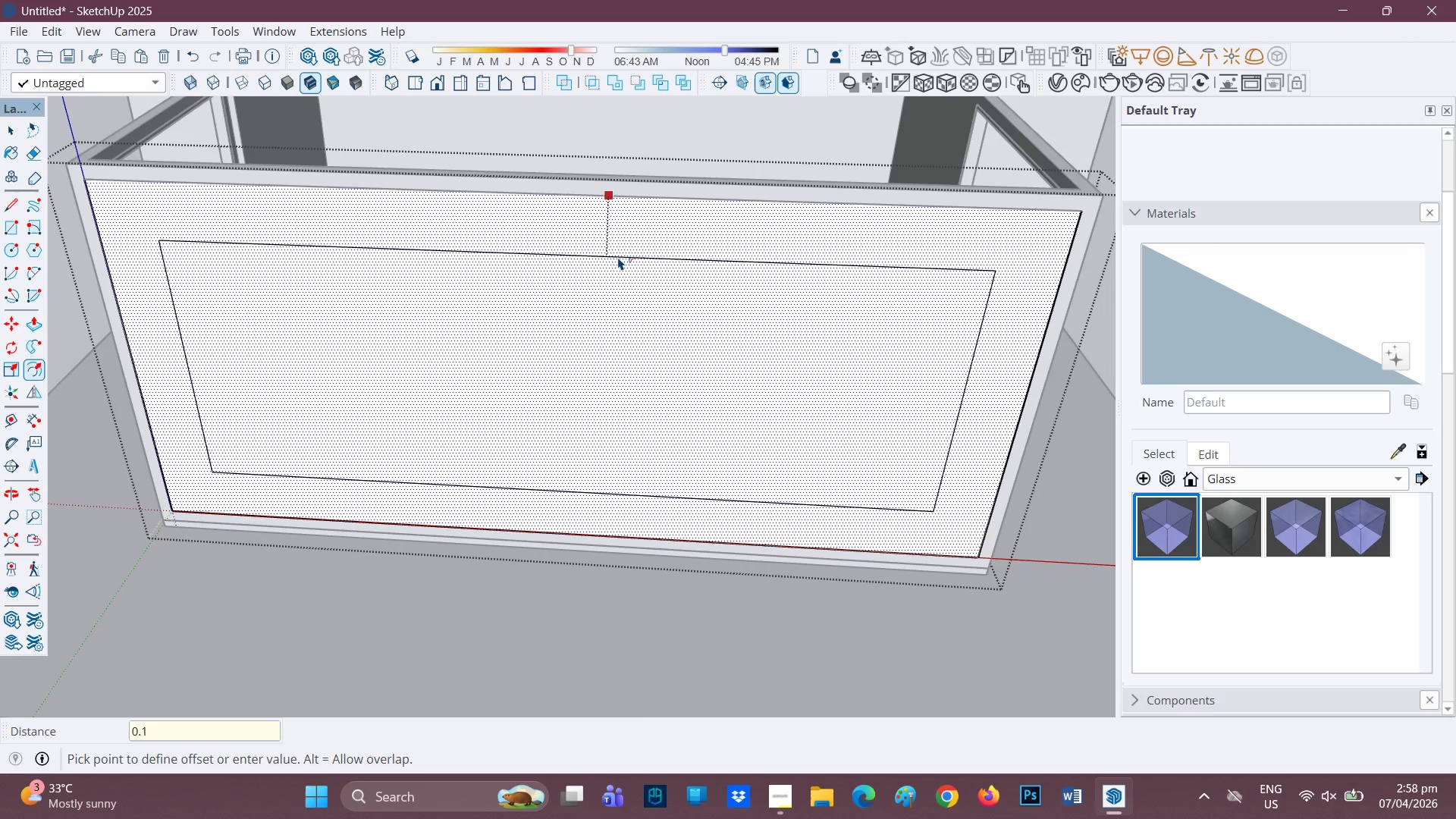 
key(Quote)
 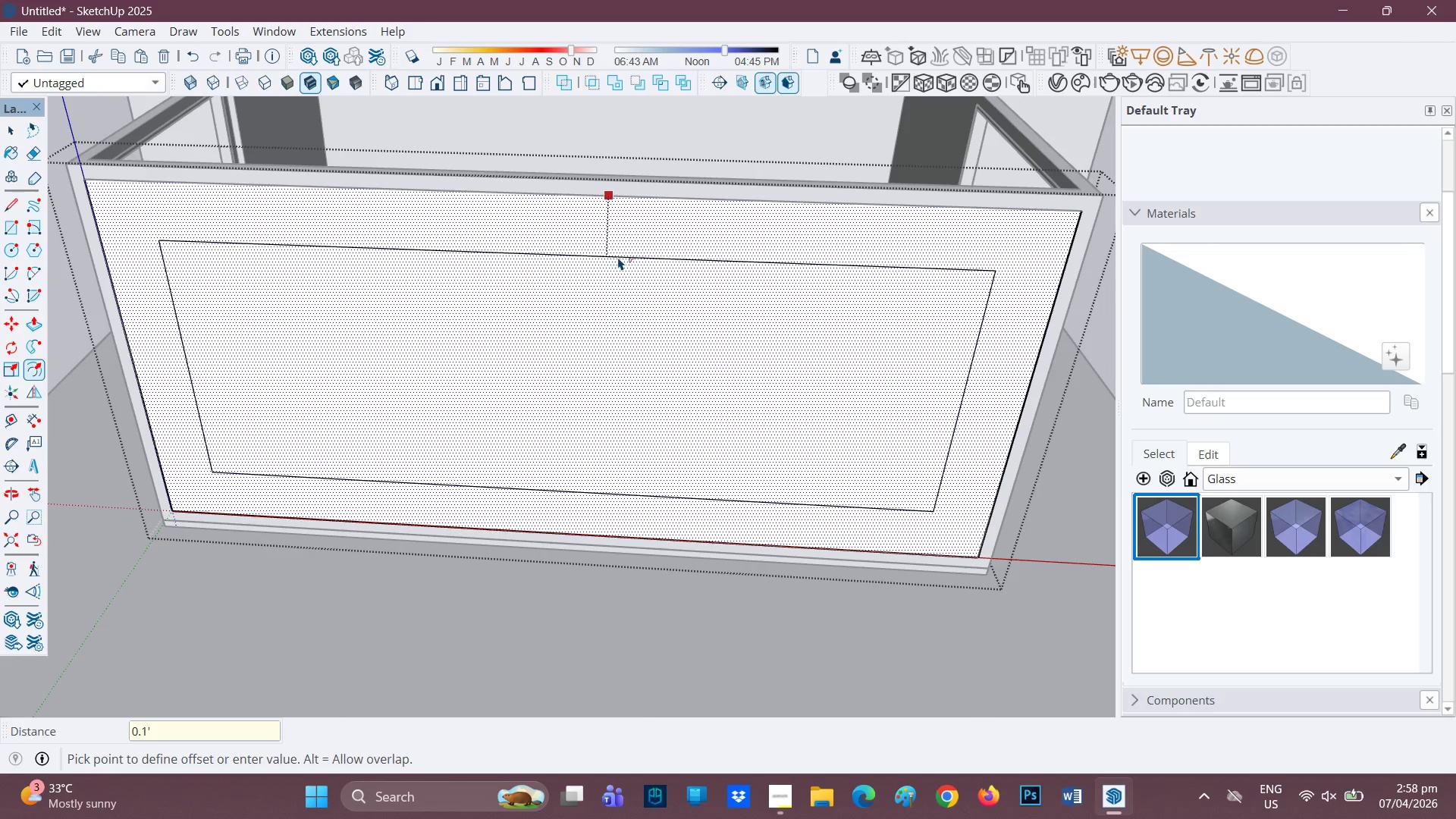 
key(Enter)
 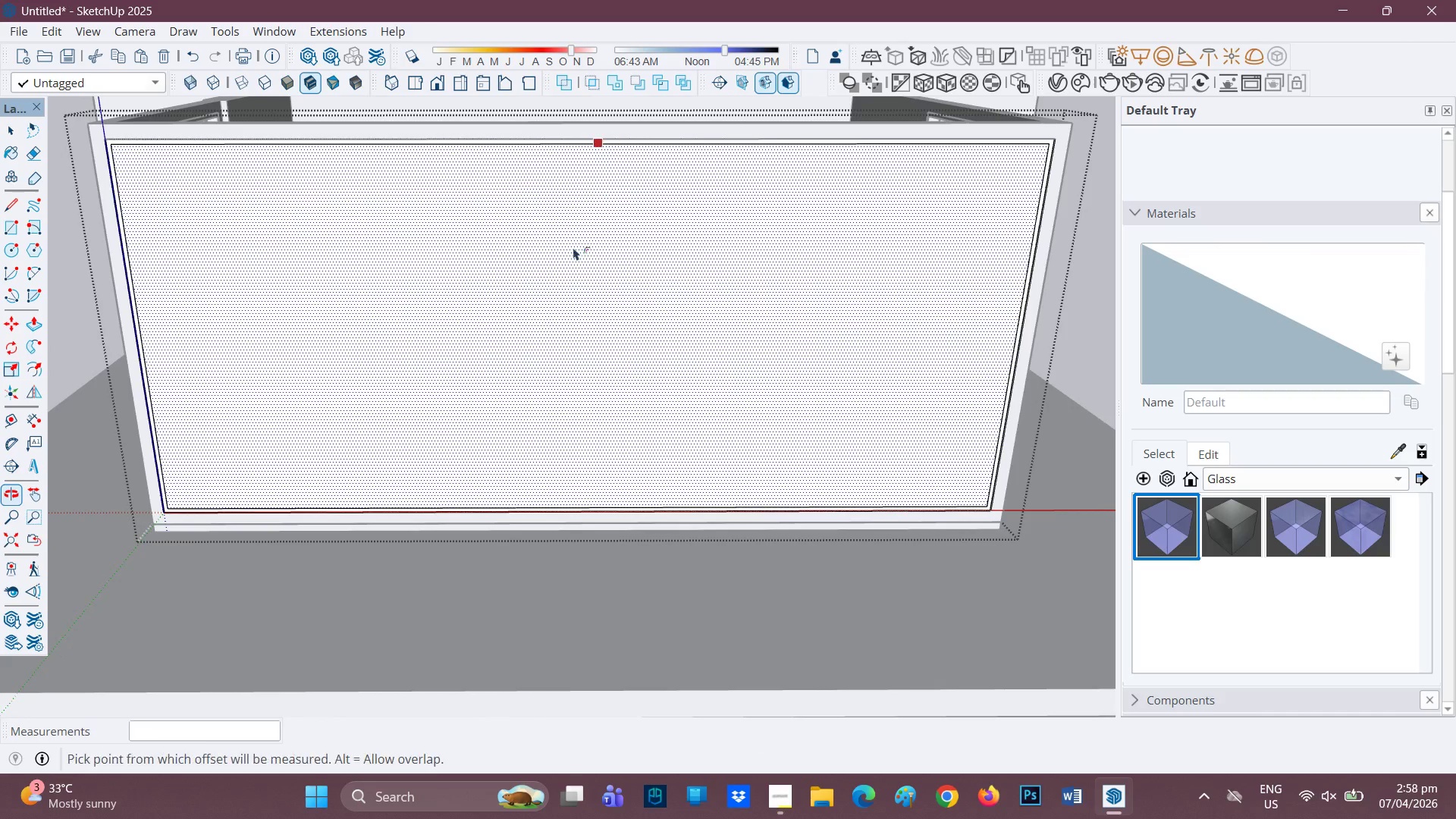 
key(P)
 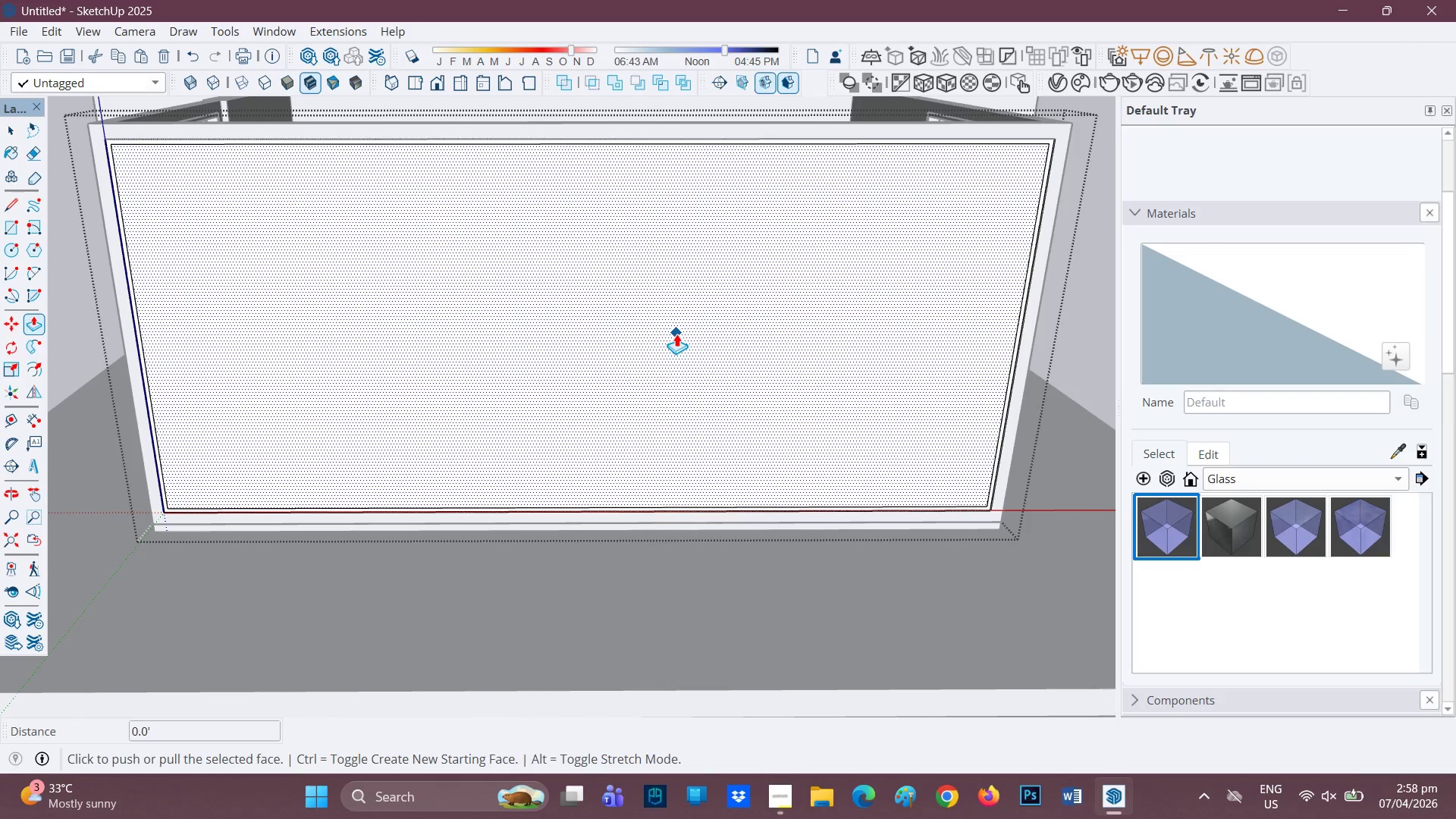 
left_click([676, 334])
 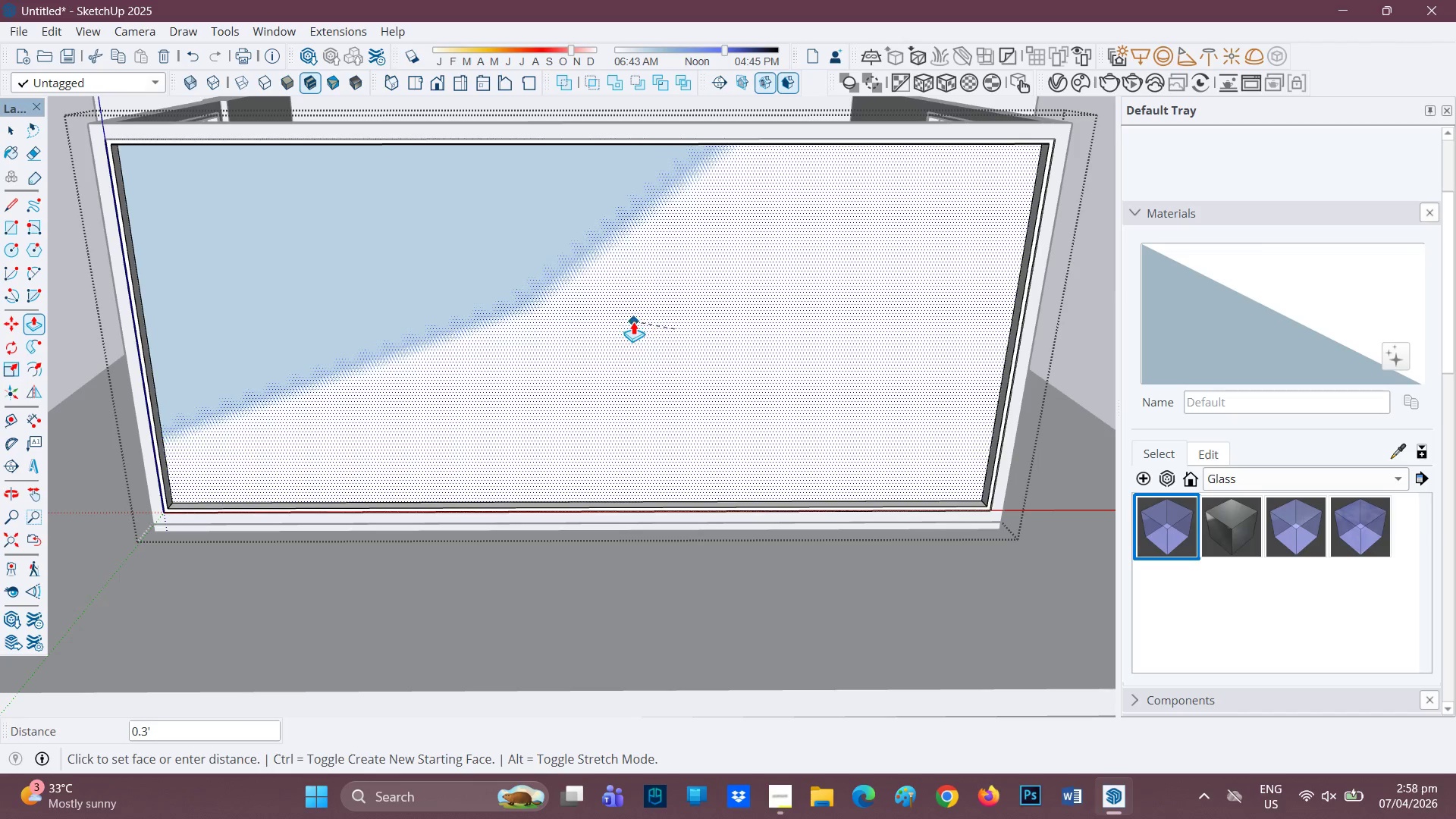 
left_click([621, 322])
 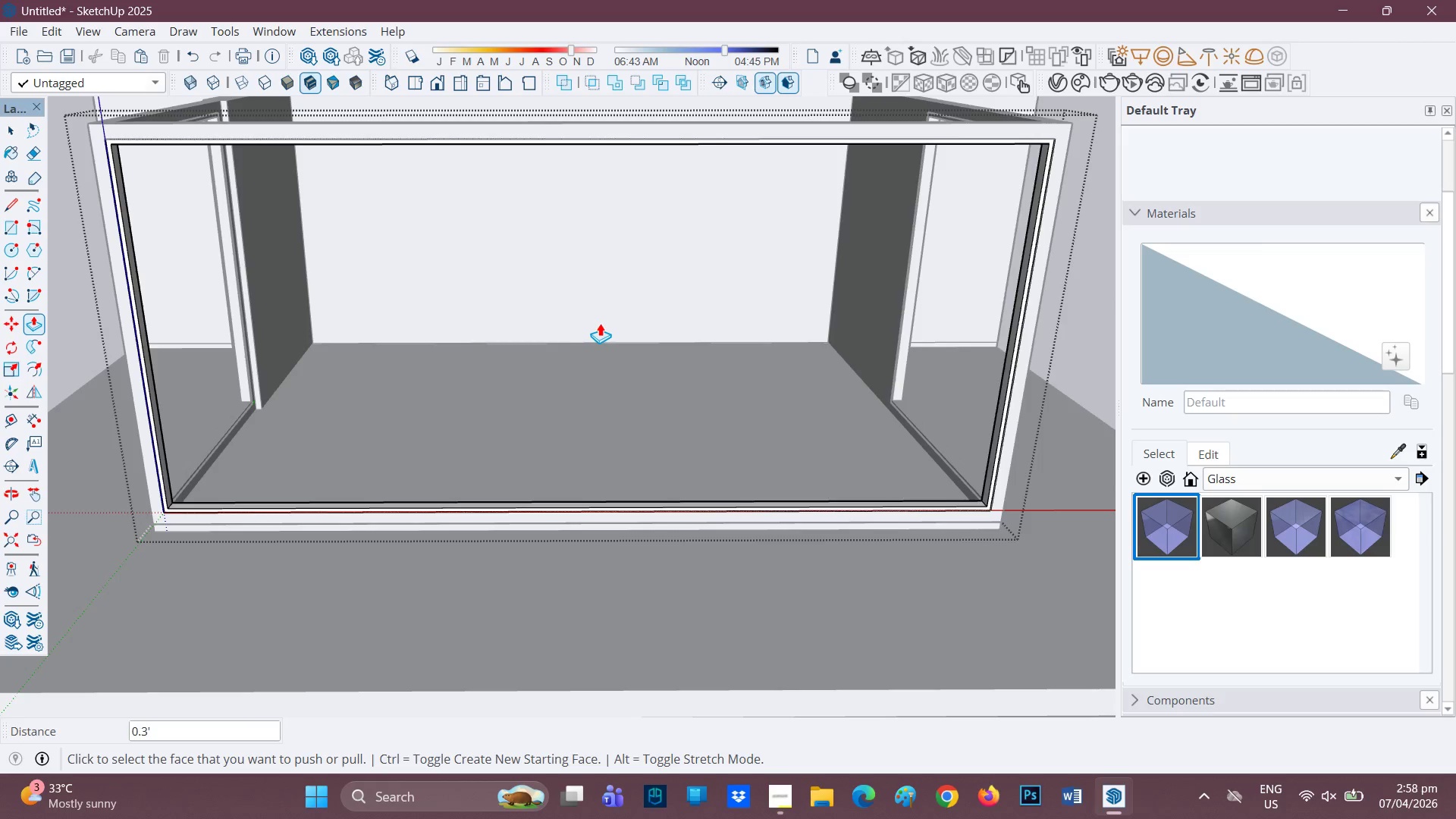 
scroll: coordinate [600, 323], scroll_direction: down, amount: 1.0
 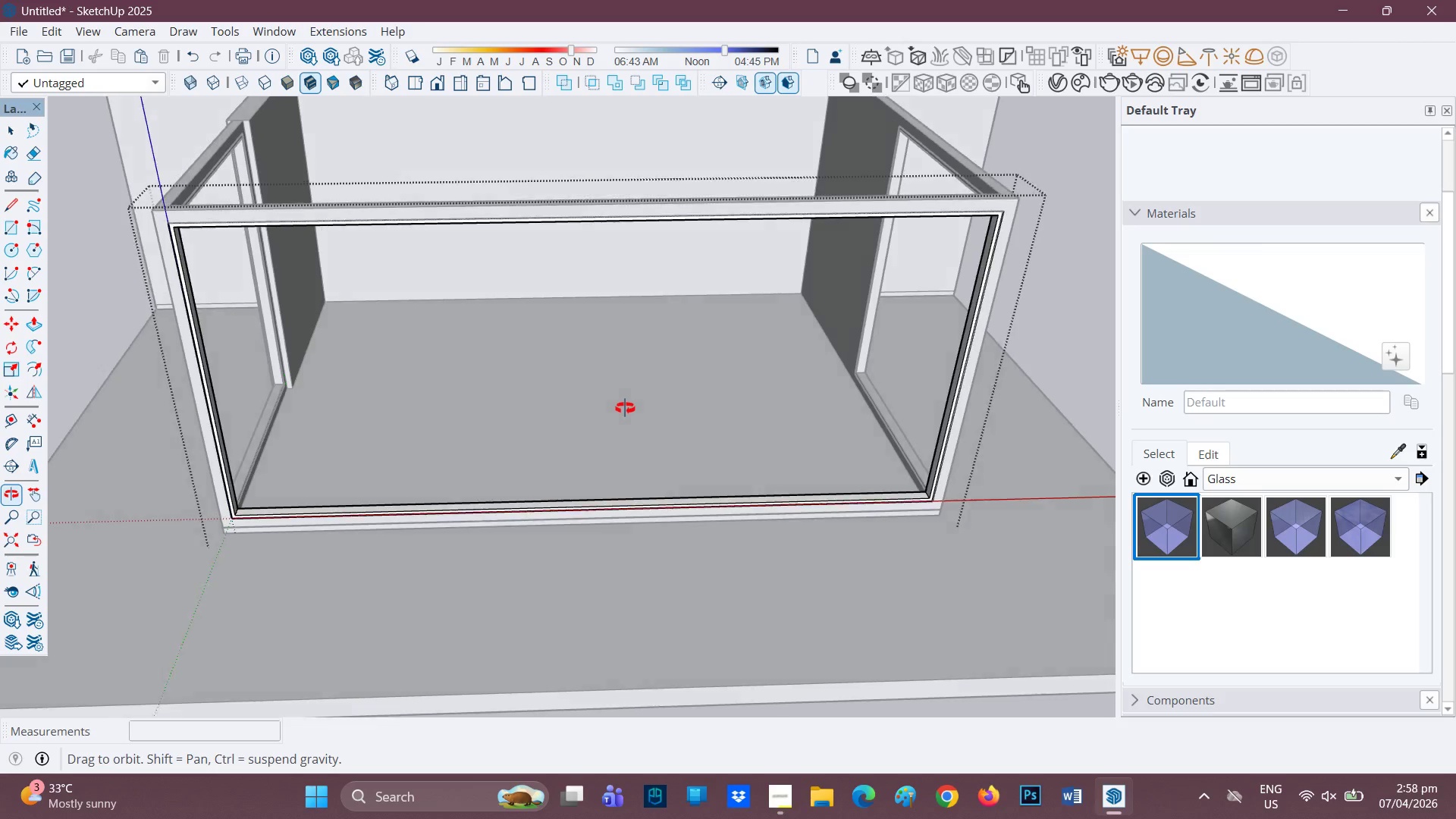 
scroll: coordinate [575, 510], scroll_direction: up, amount: 3.0
 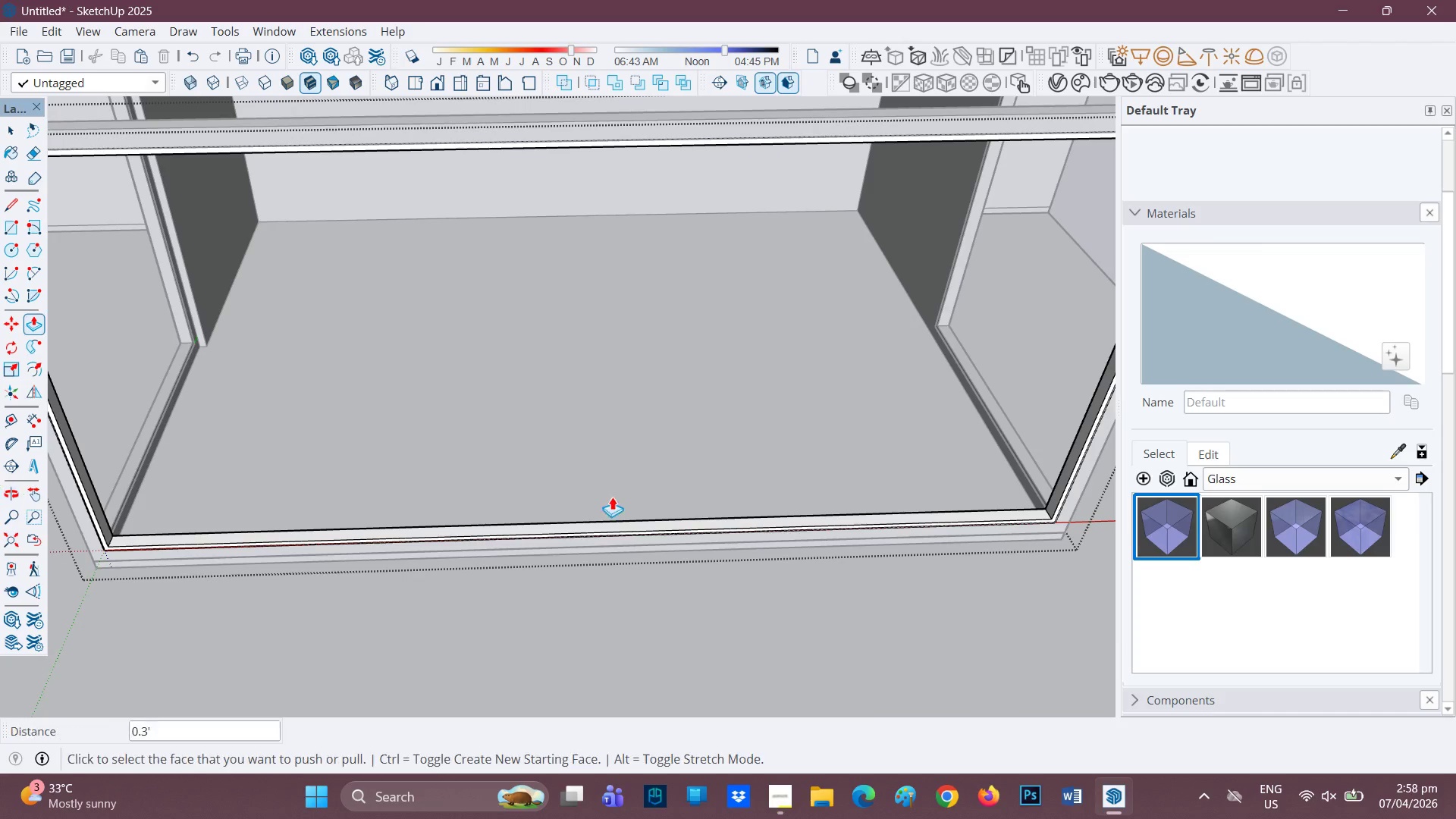 
key(L)
 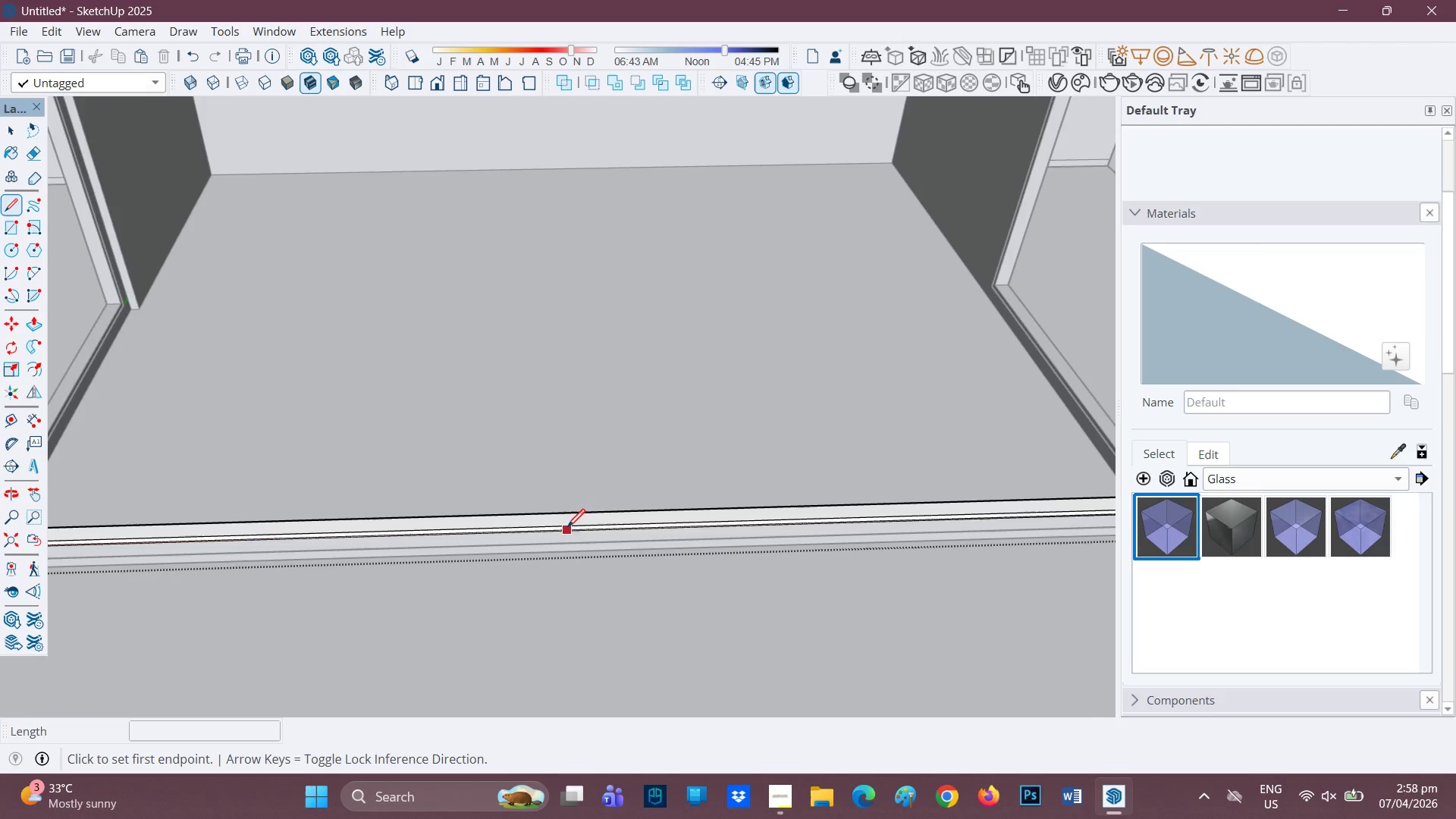 
scroll: coordinate [569, 527], scroll_direction: up, amount: 5.0
 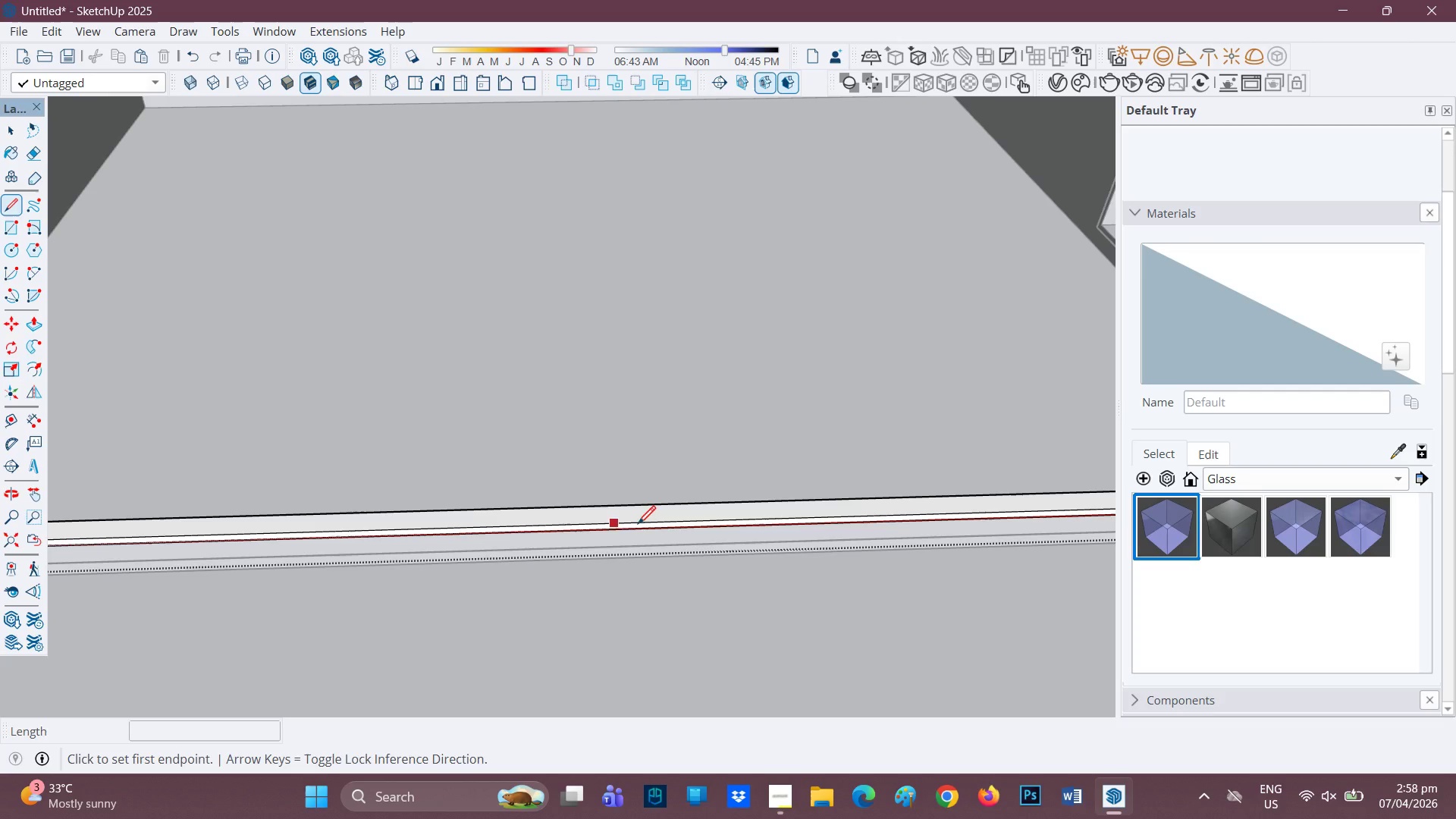 
left_click([596, 525])
 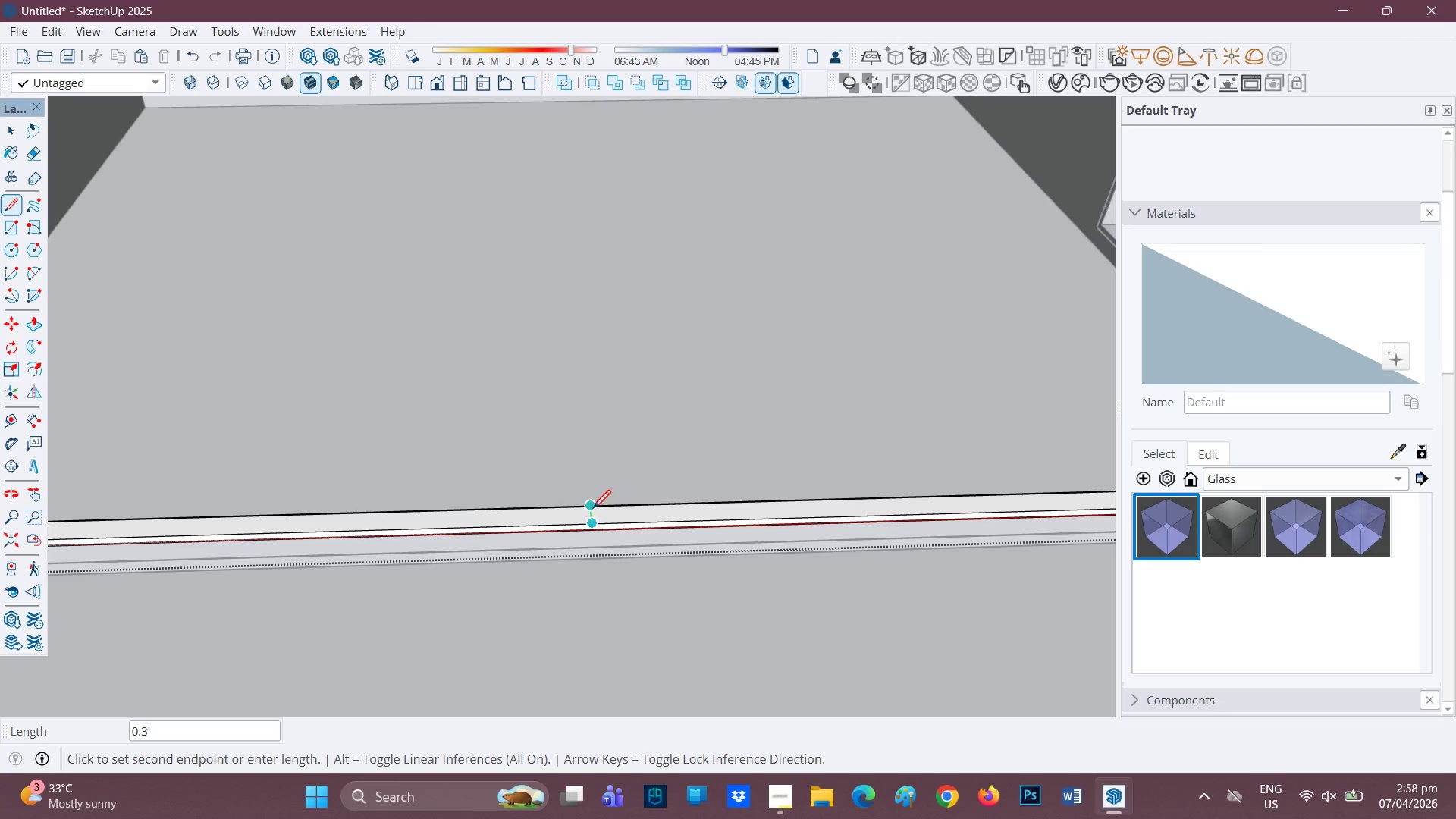 
left_click([594, 509])
 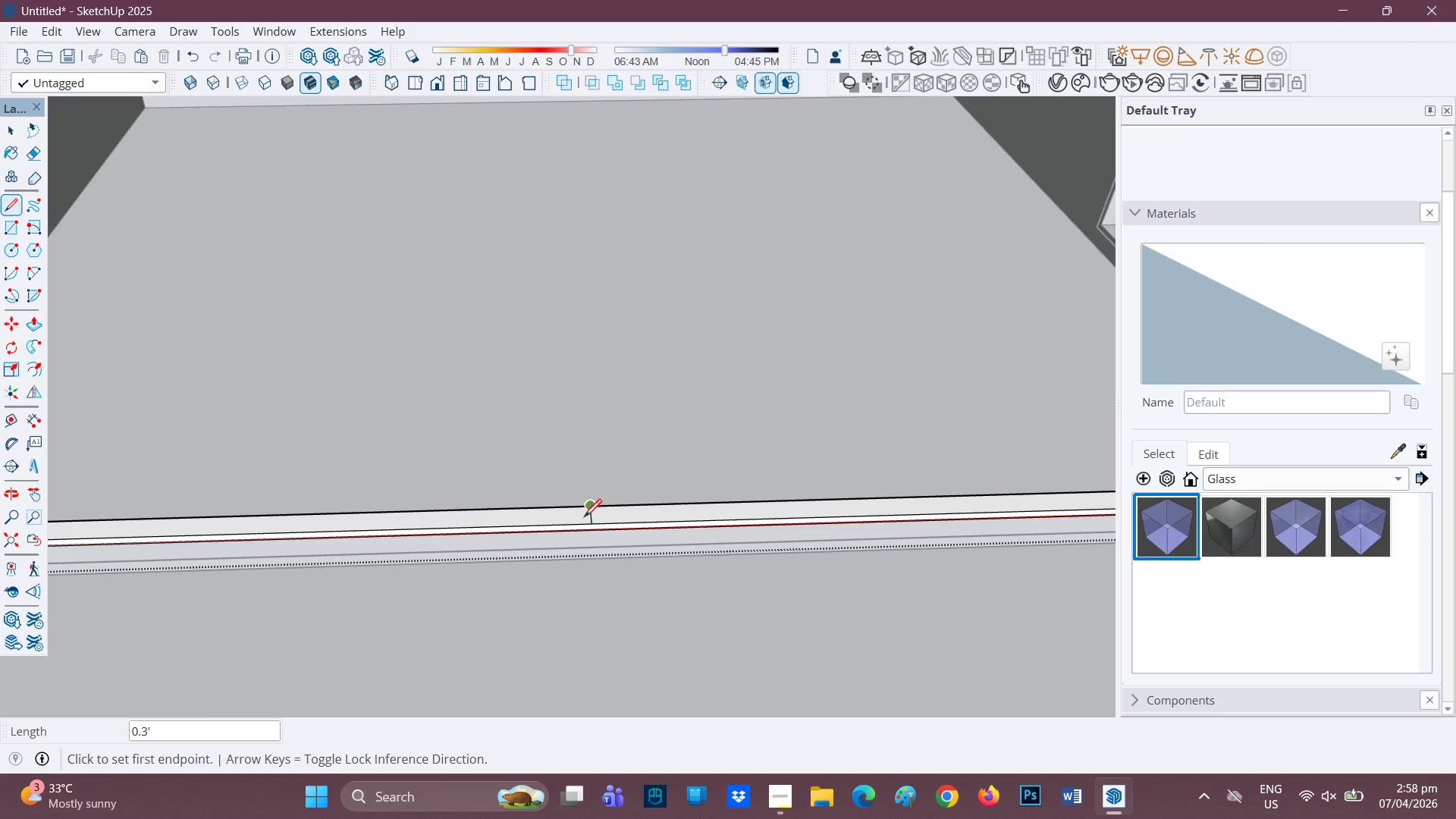 
scroll: coordinate [585, 521], scroll_direction: up, amount: 9.0
 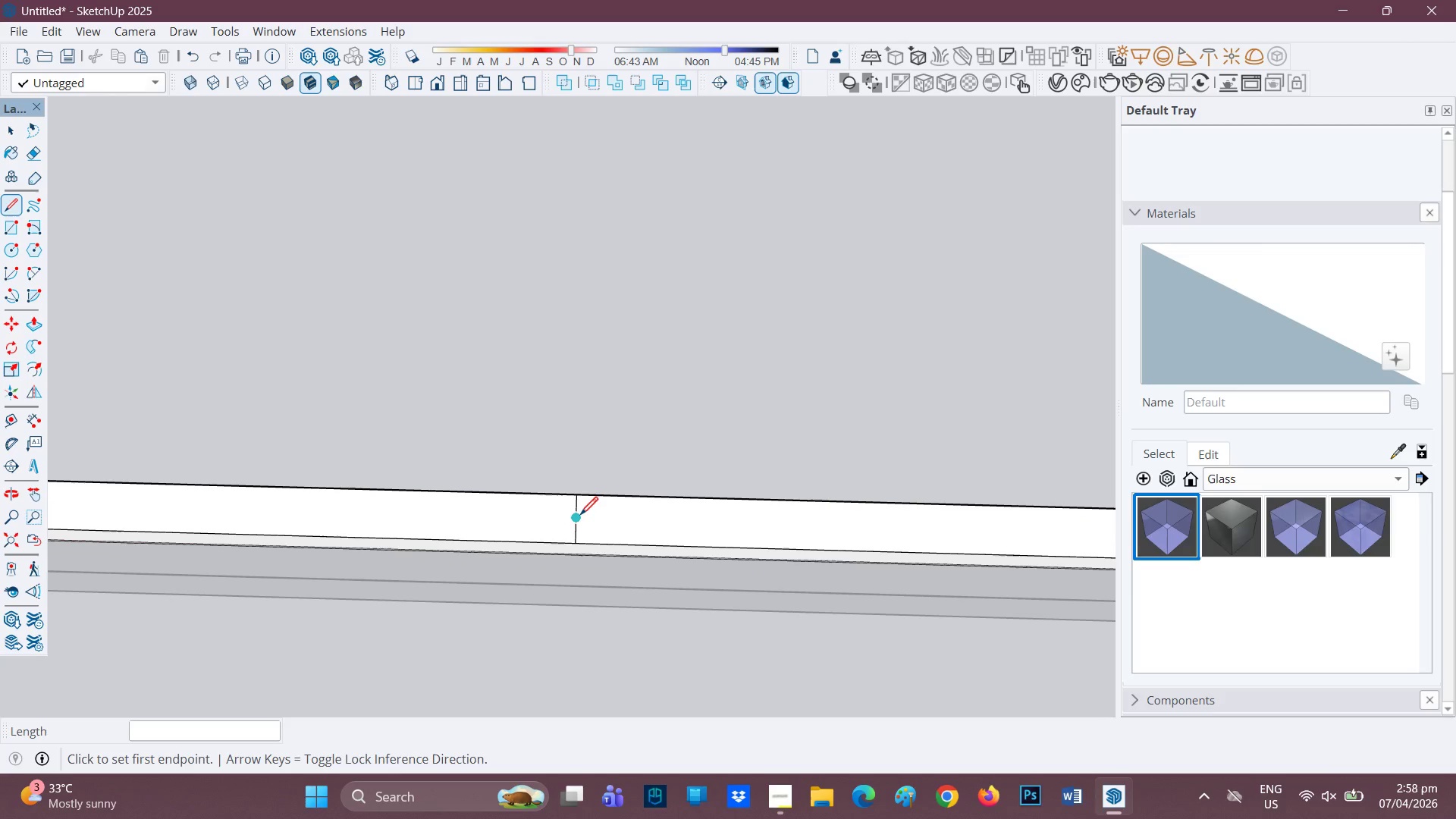 
left_click([580, 516])
 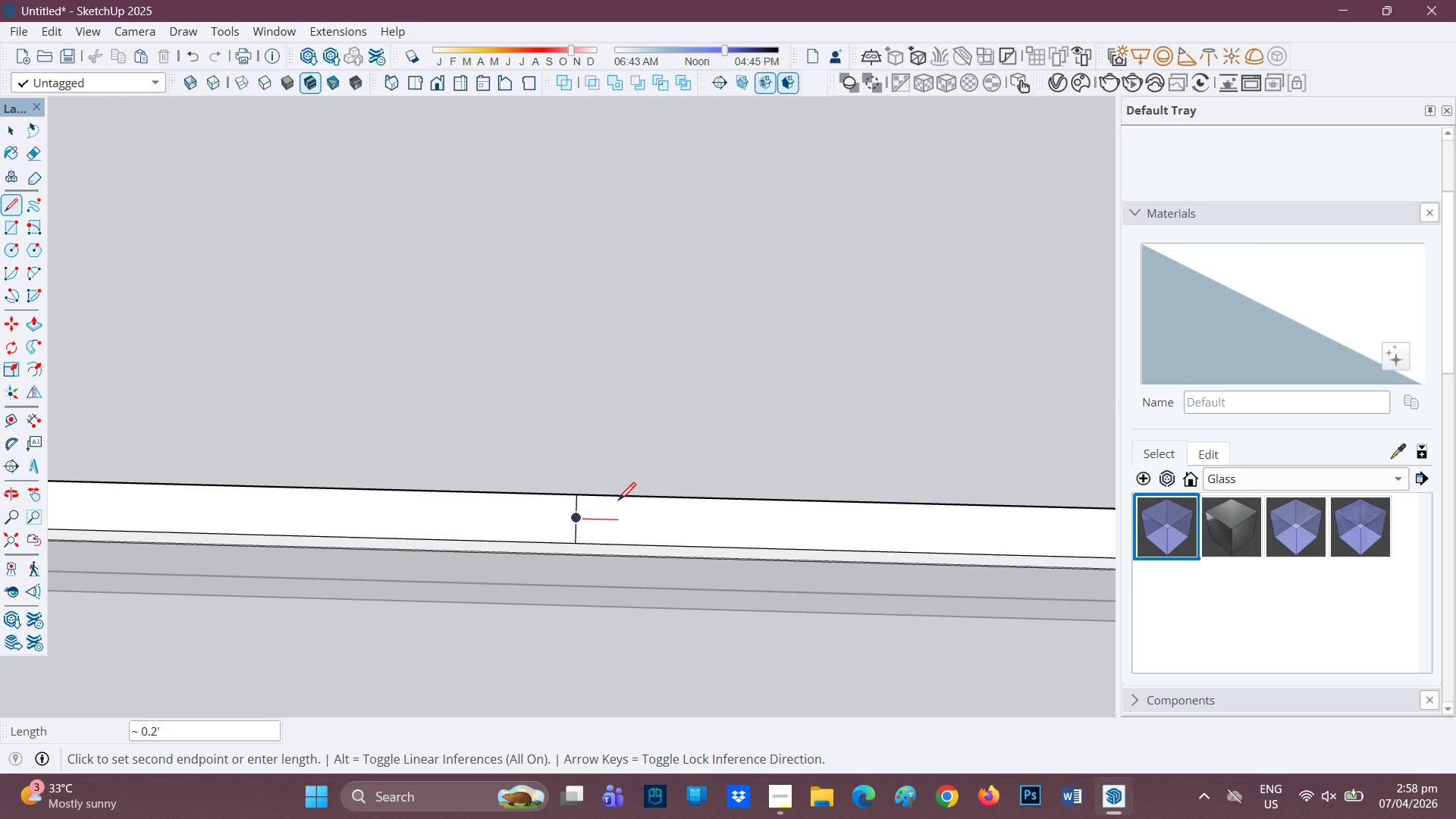 
key(1)
 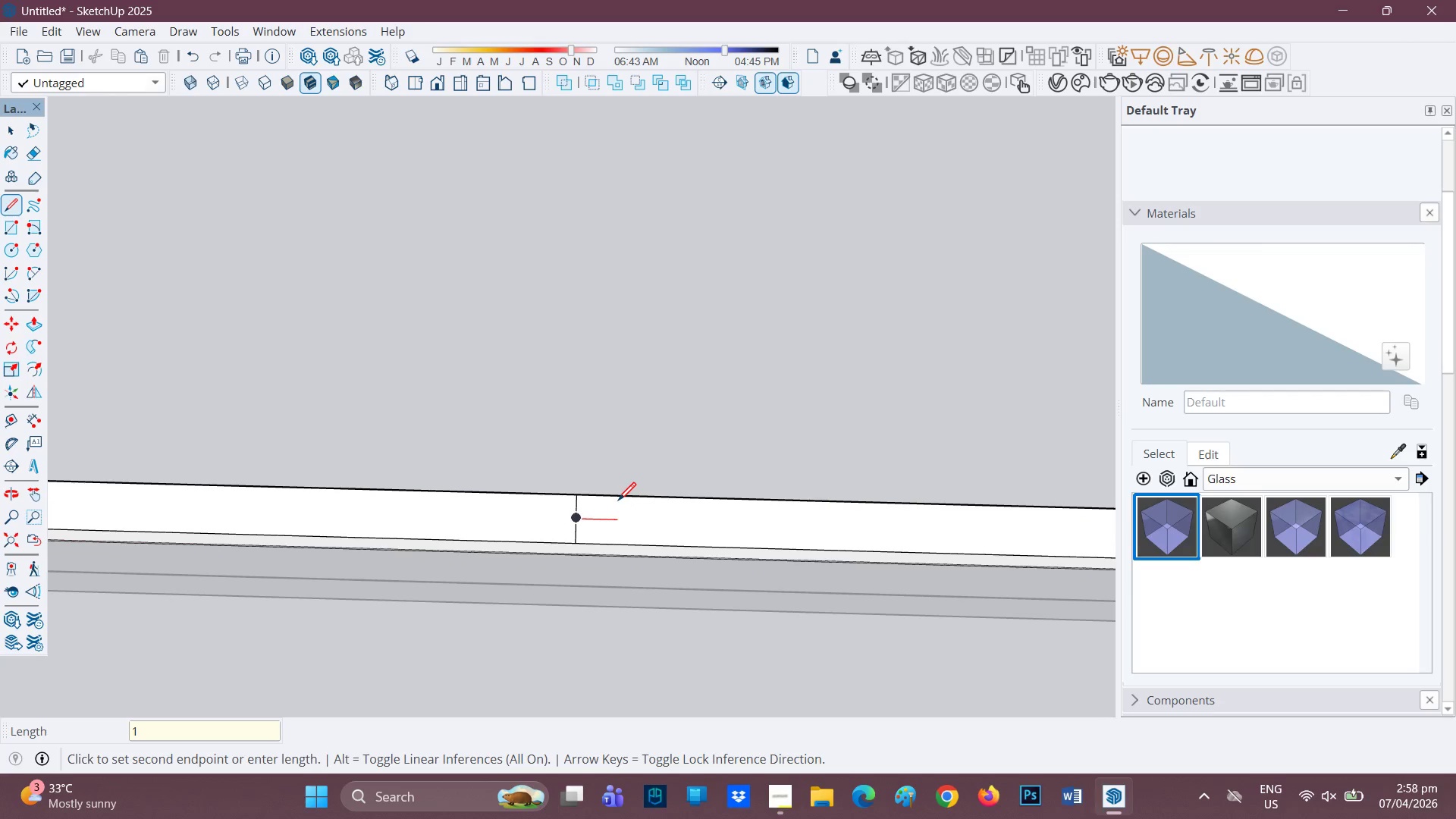 
key(Backspace)
 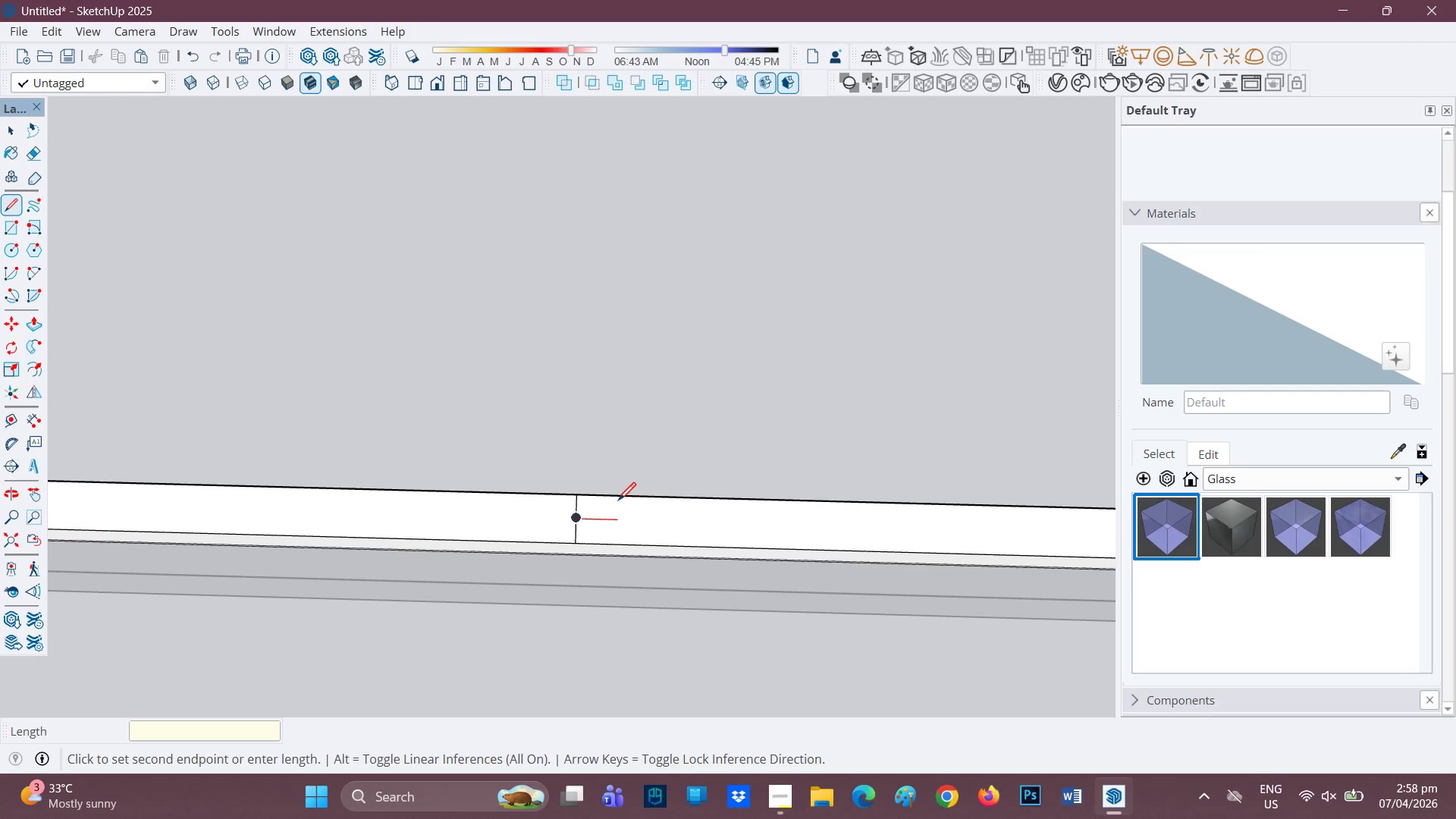 
key(0)
 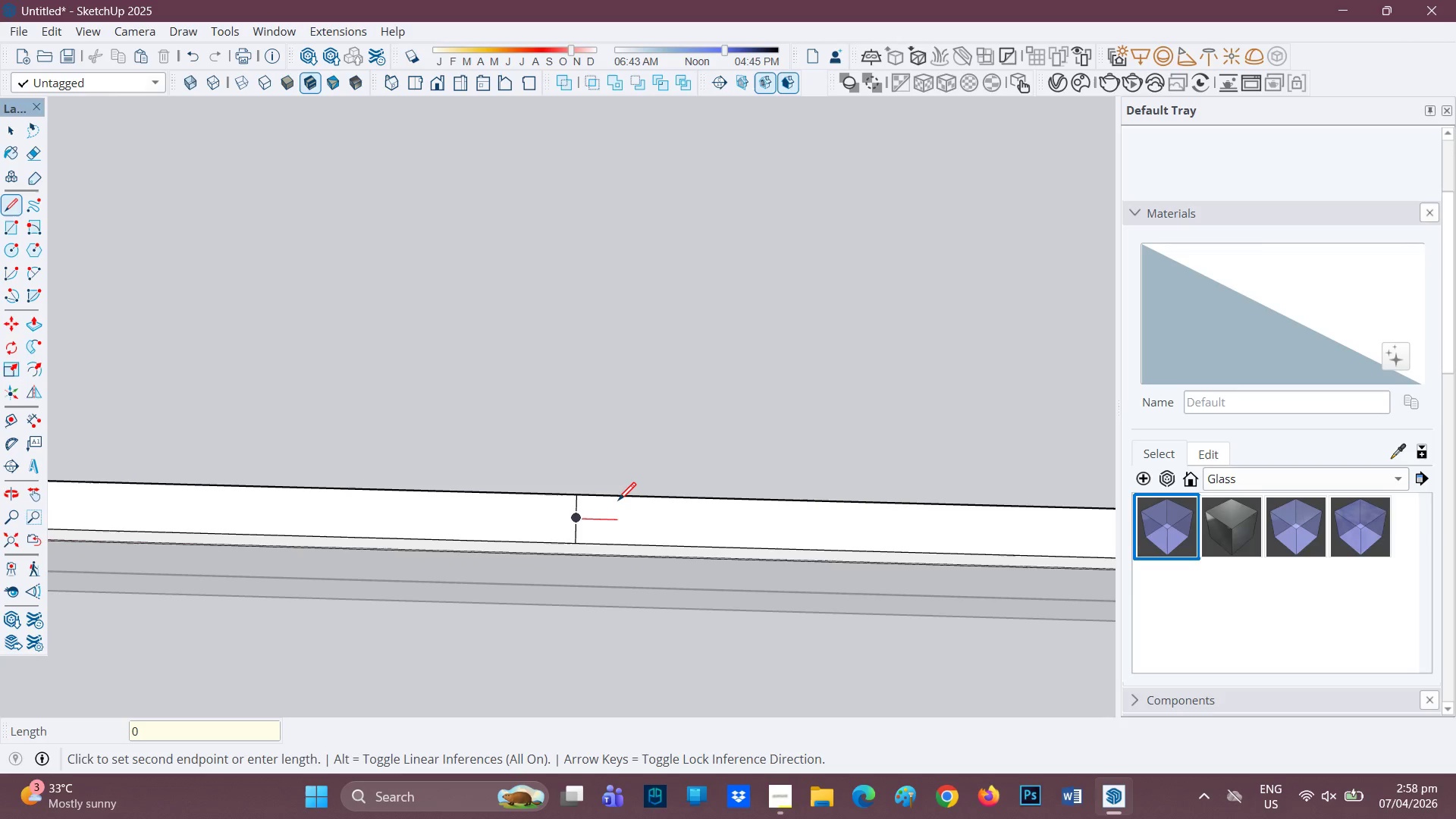 
key(Period)
 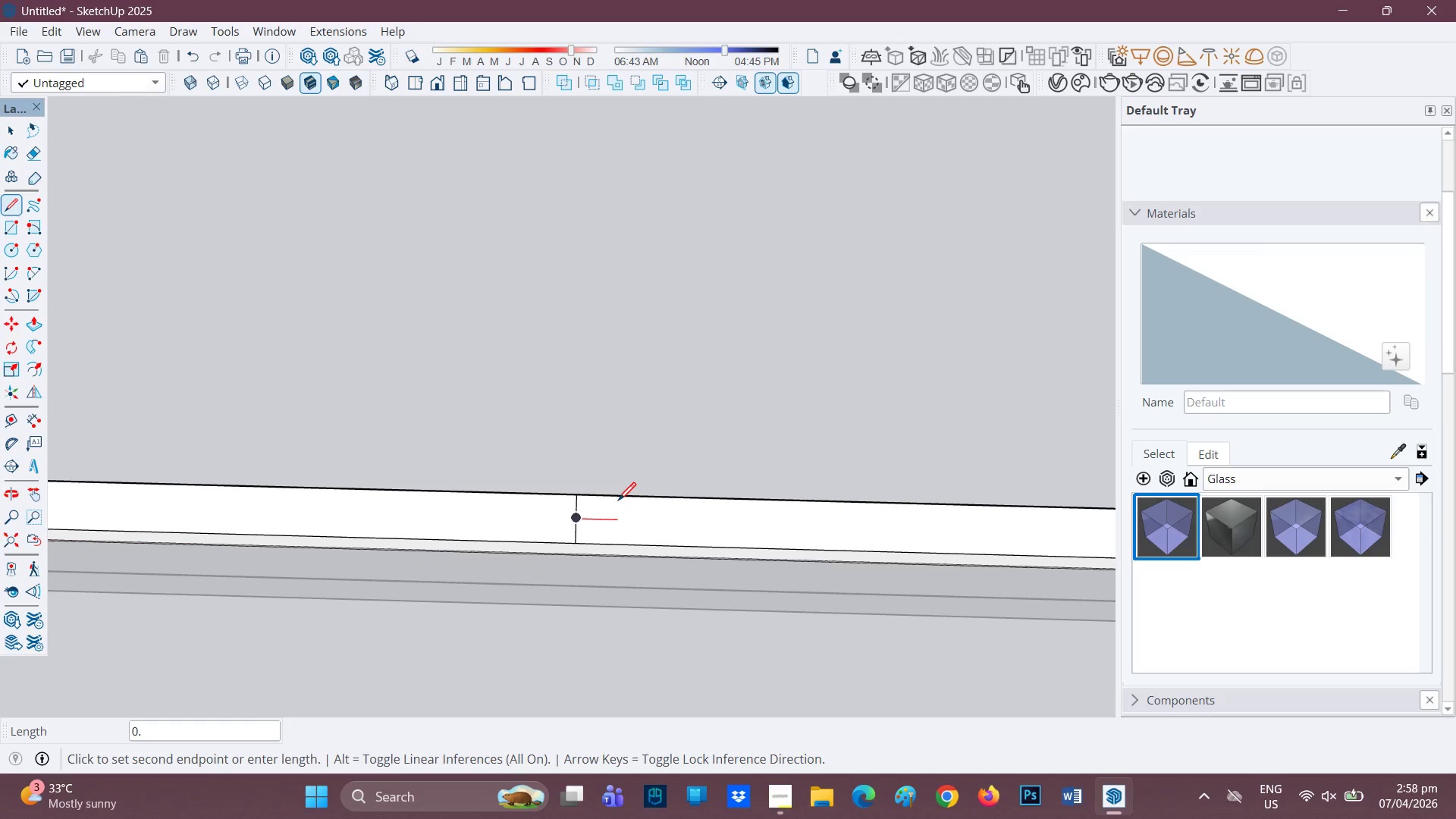 
wait(7.42)
 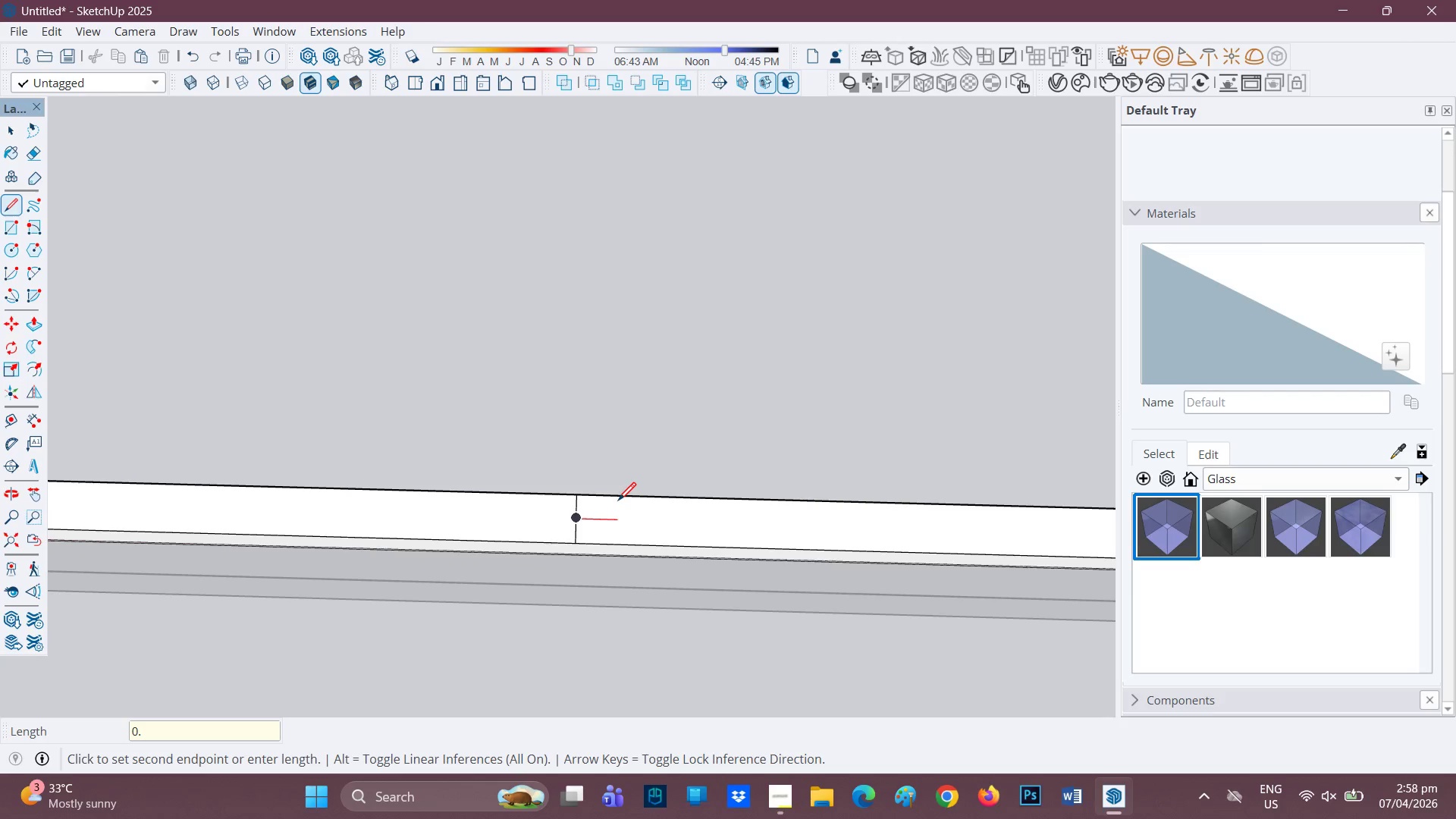 
type(05)
 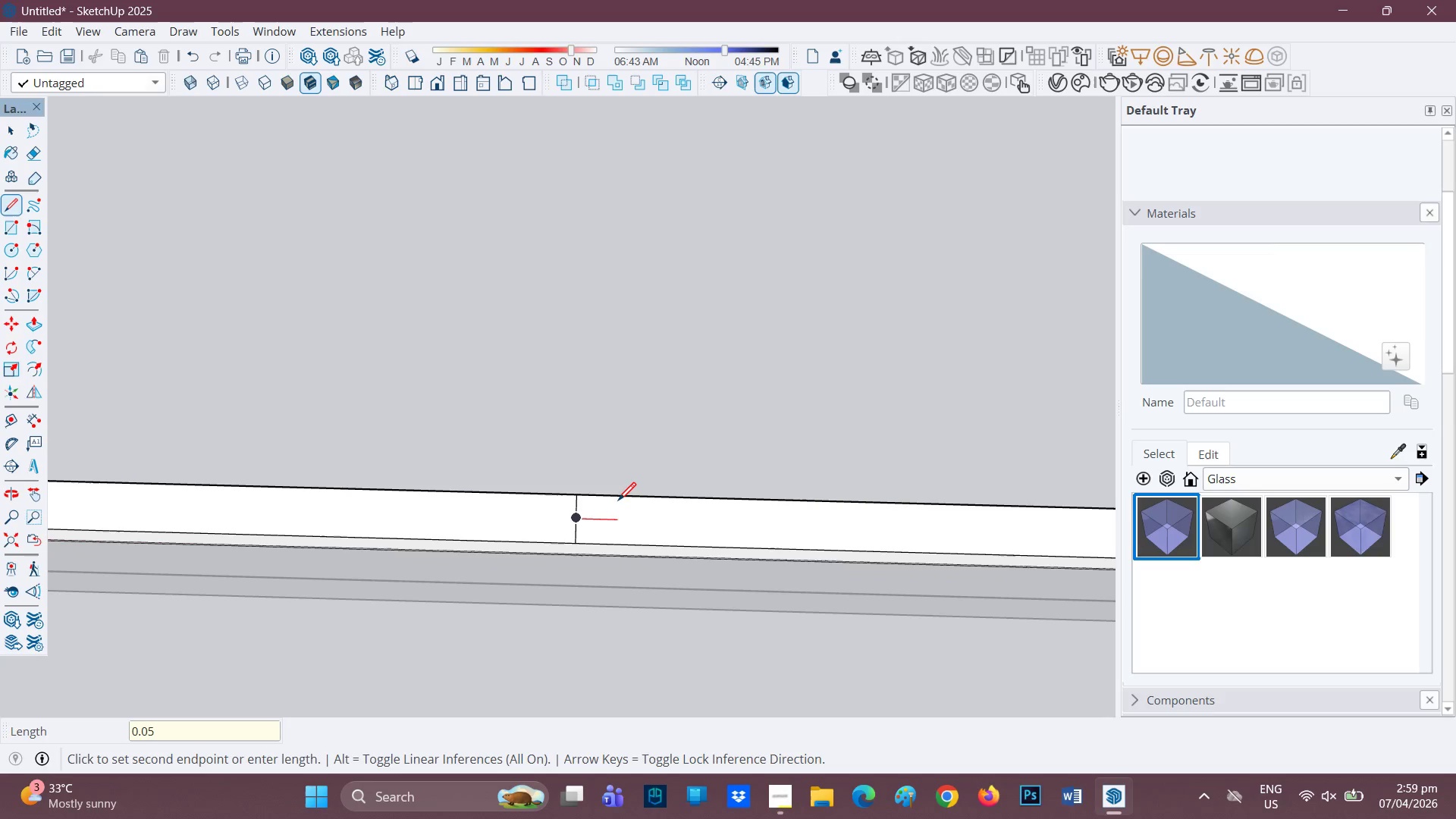 
key(Enter)
 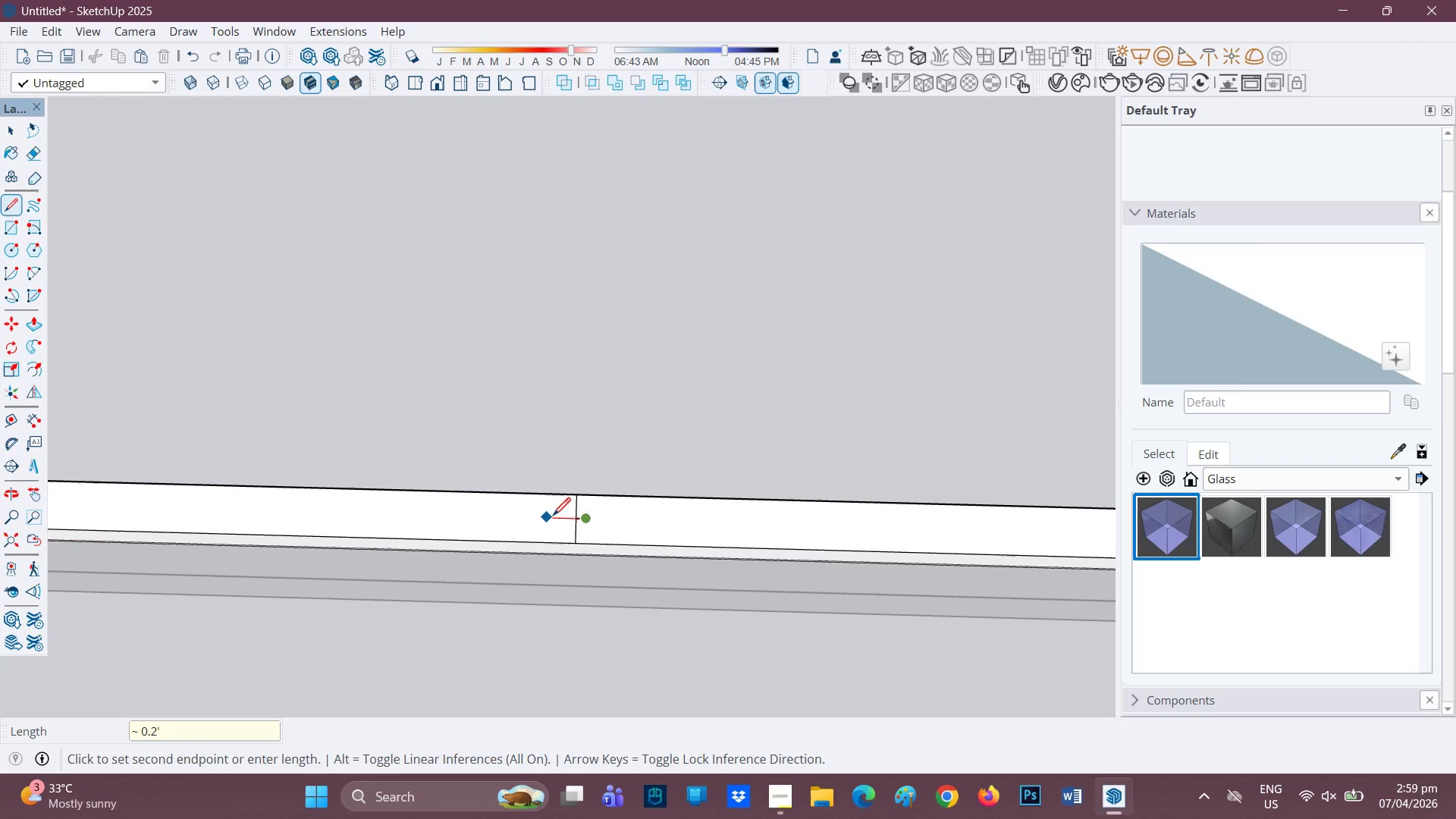 
key(Space)
 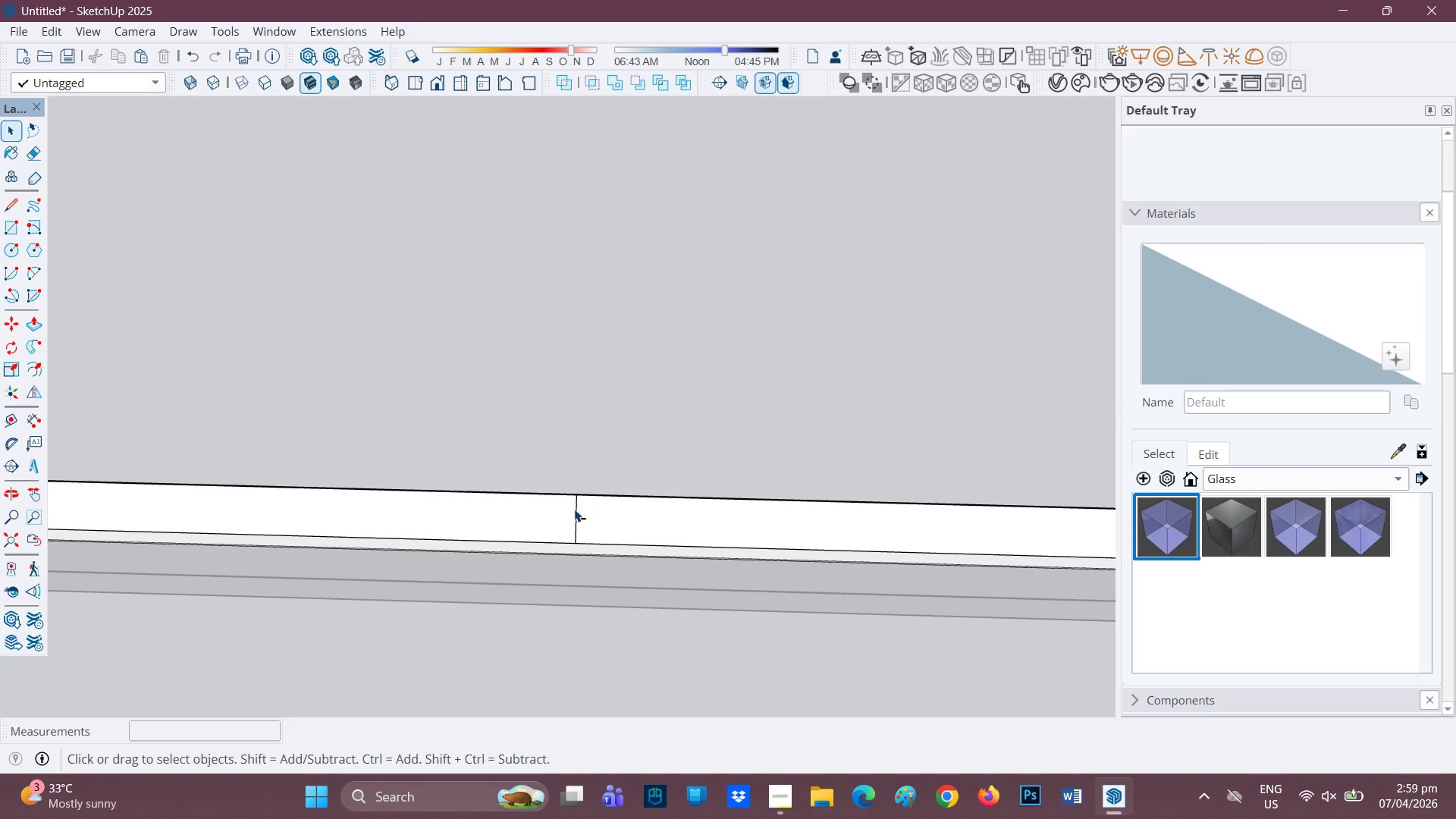 
key(L)
 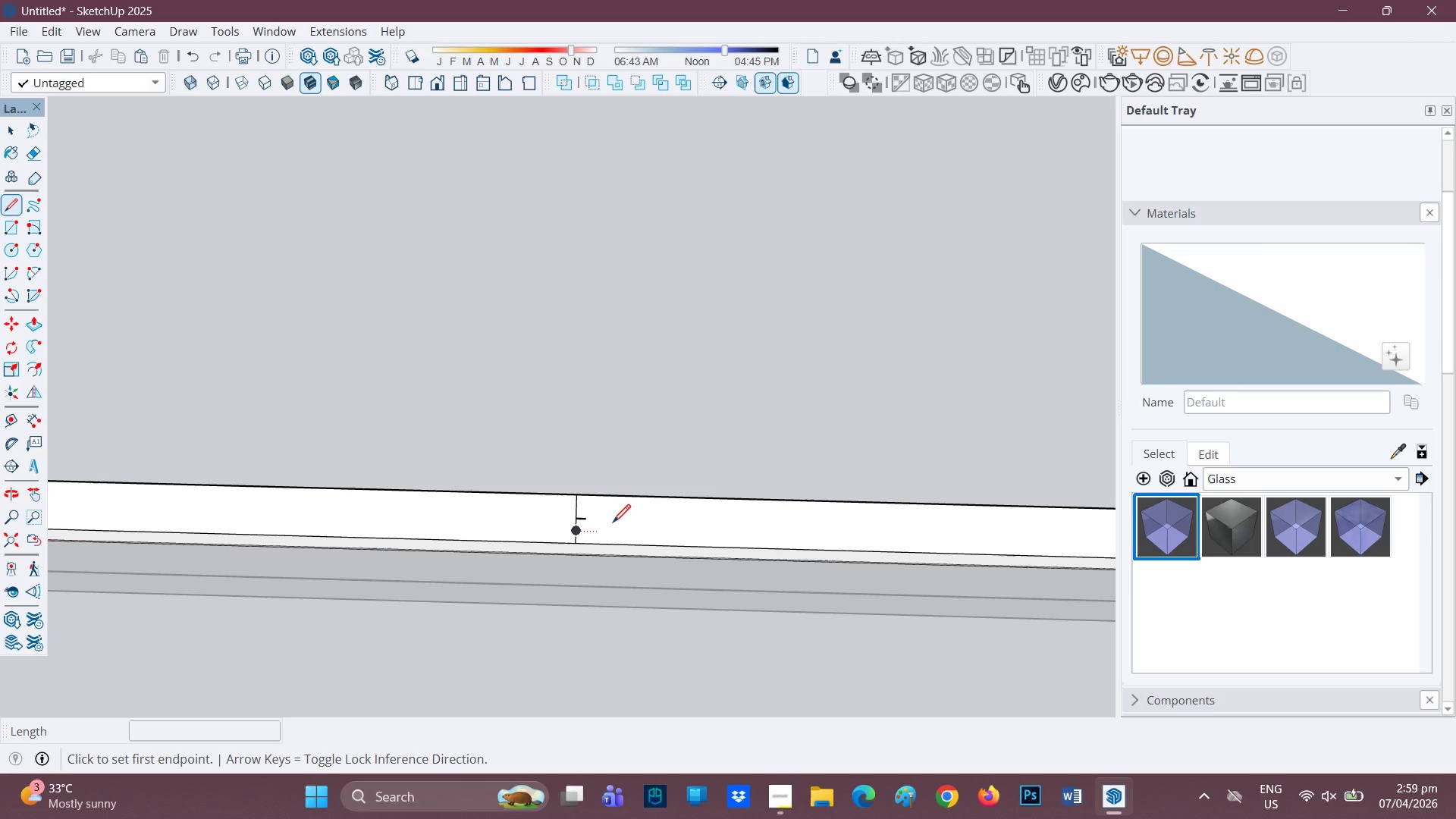 
scroll: coordinate [582, 536], scroll_direction: up, amount: 2.0
 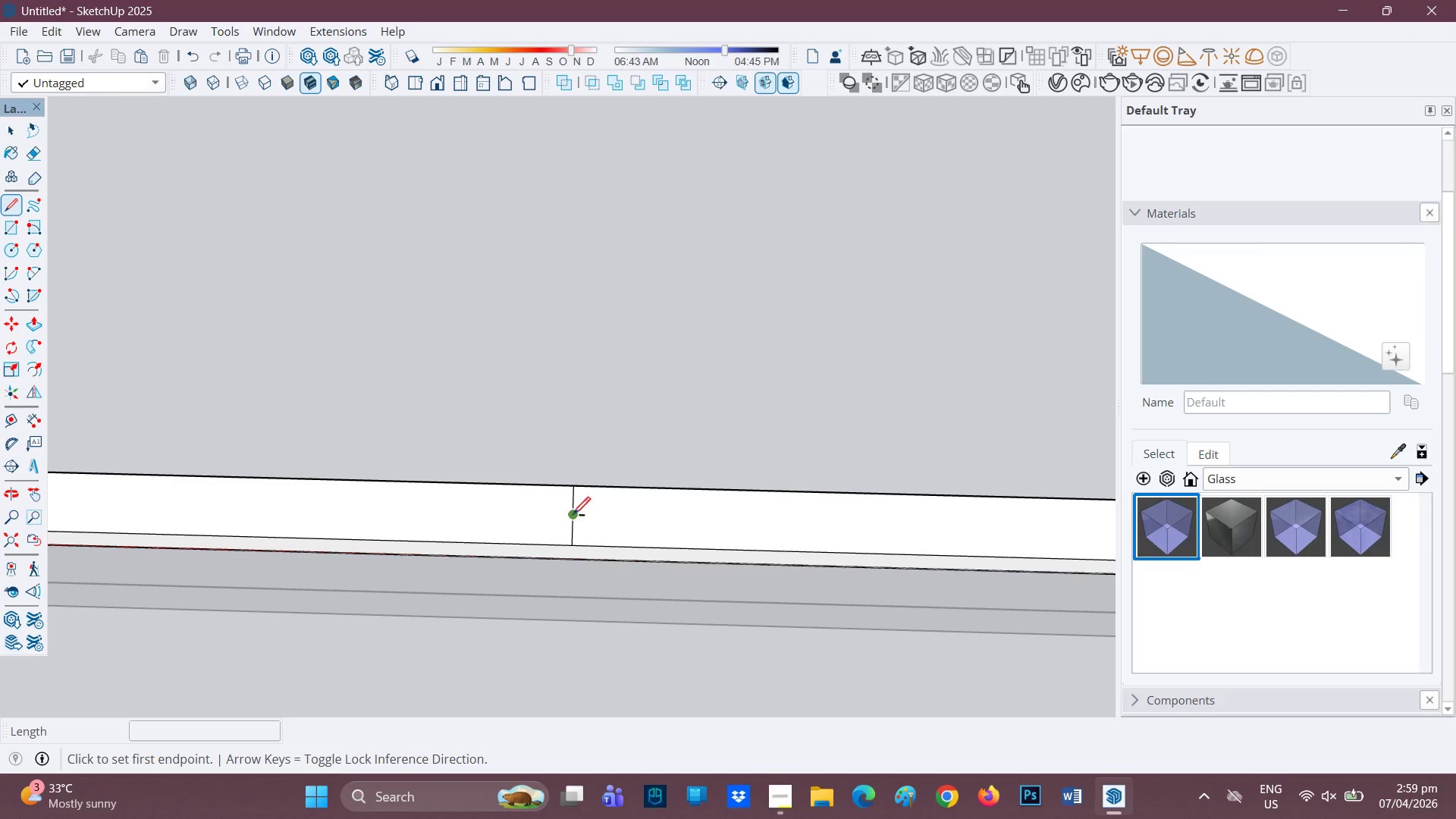 
left_click([565, 522])
 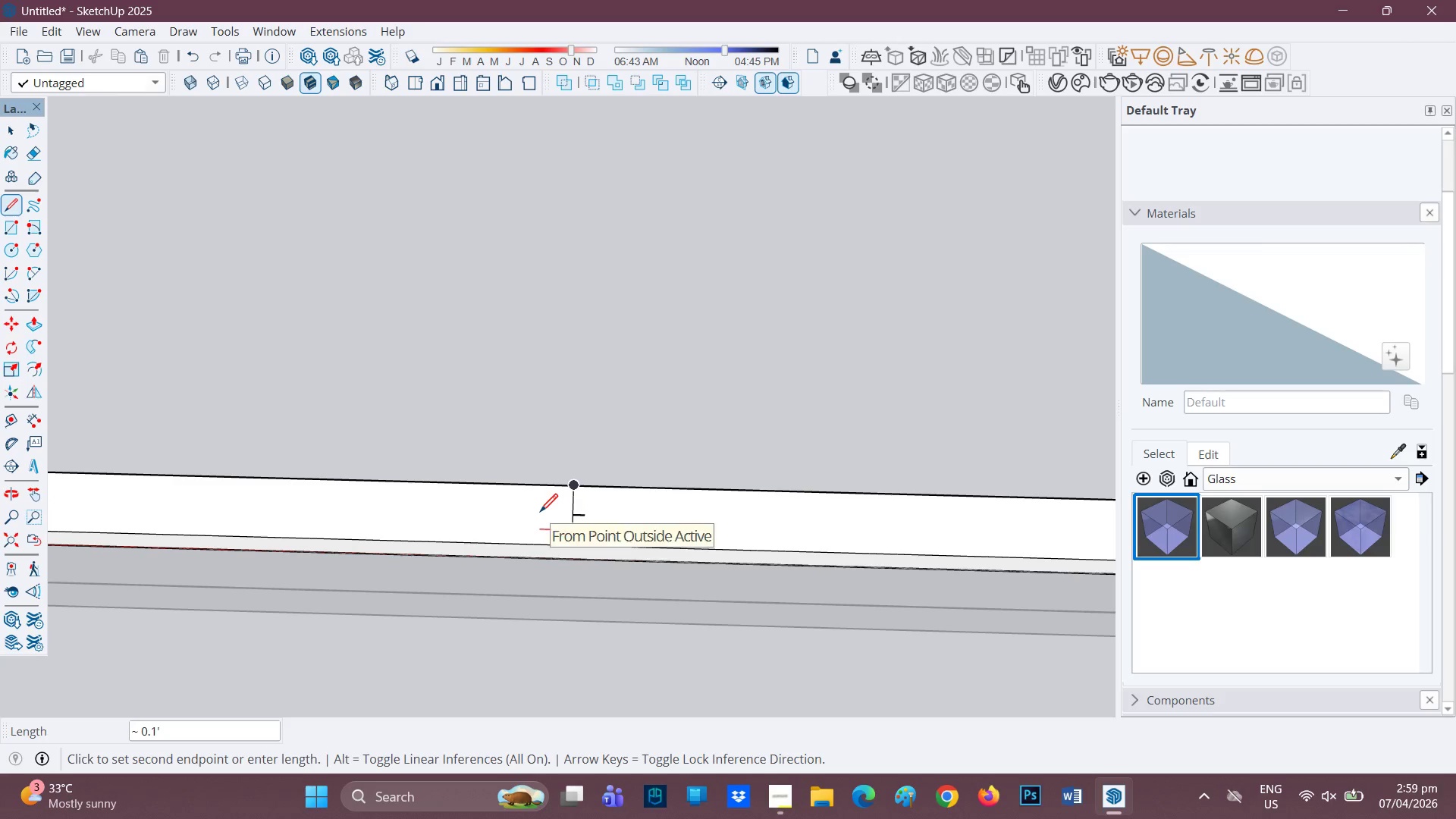 
type(0.005)
 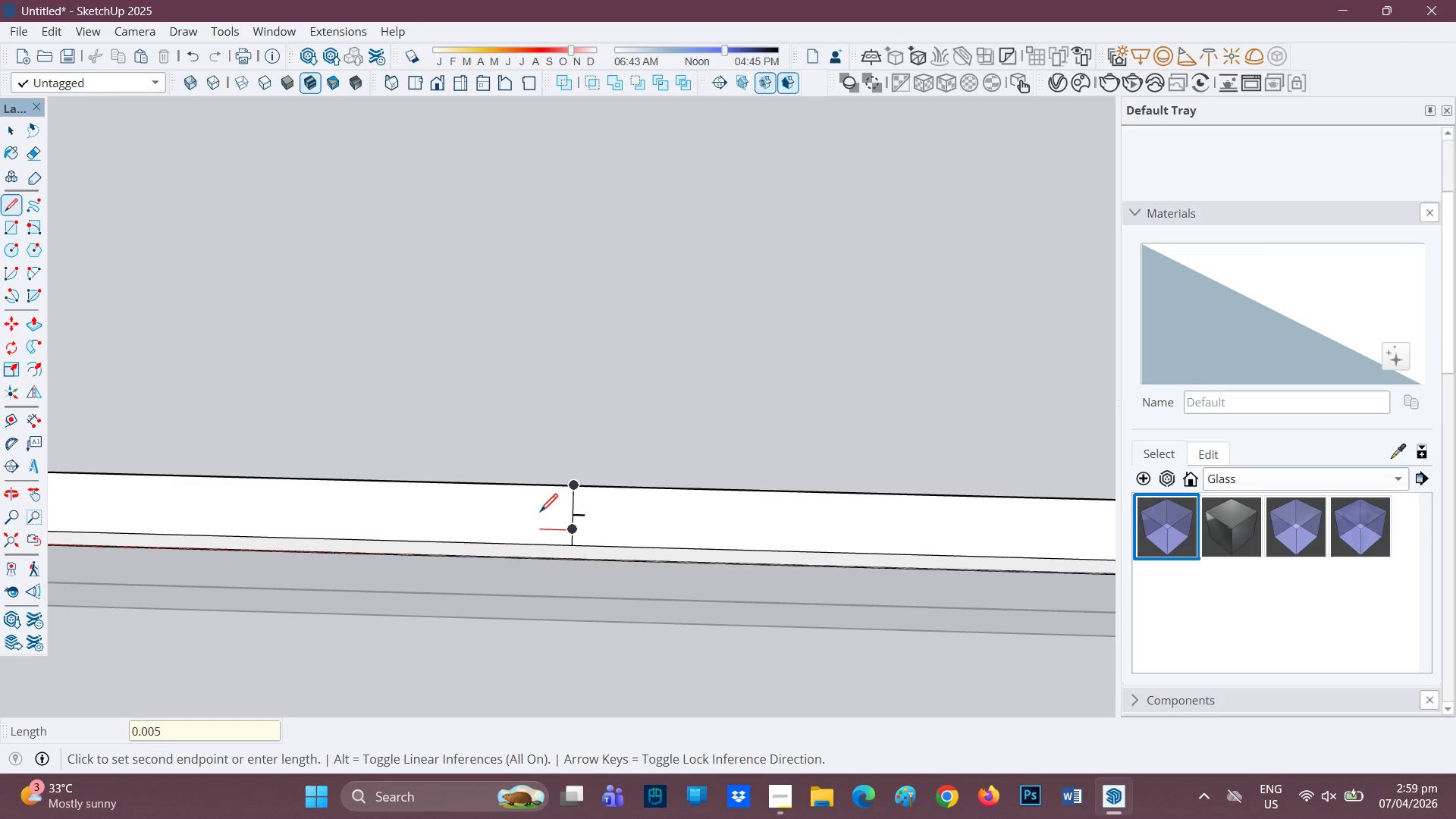 
key(Enter)
 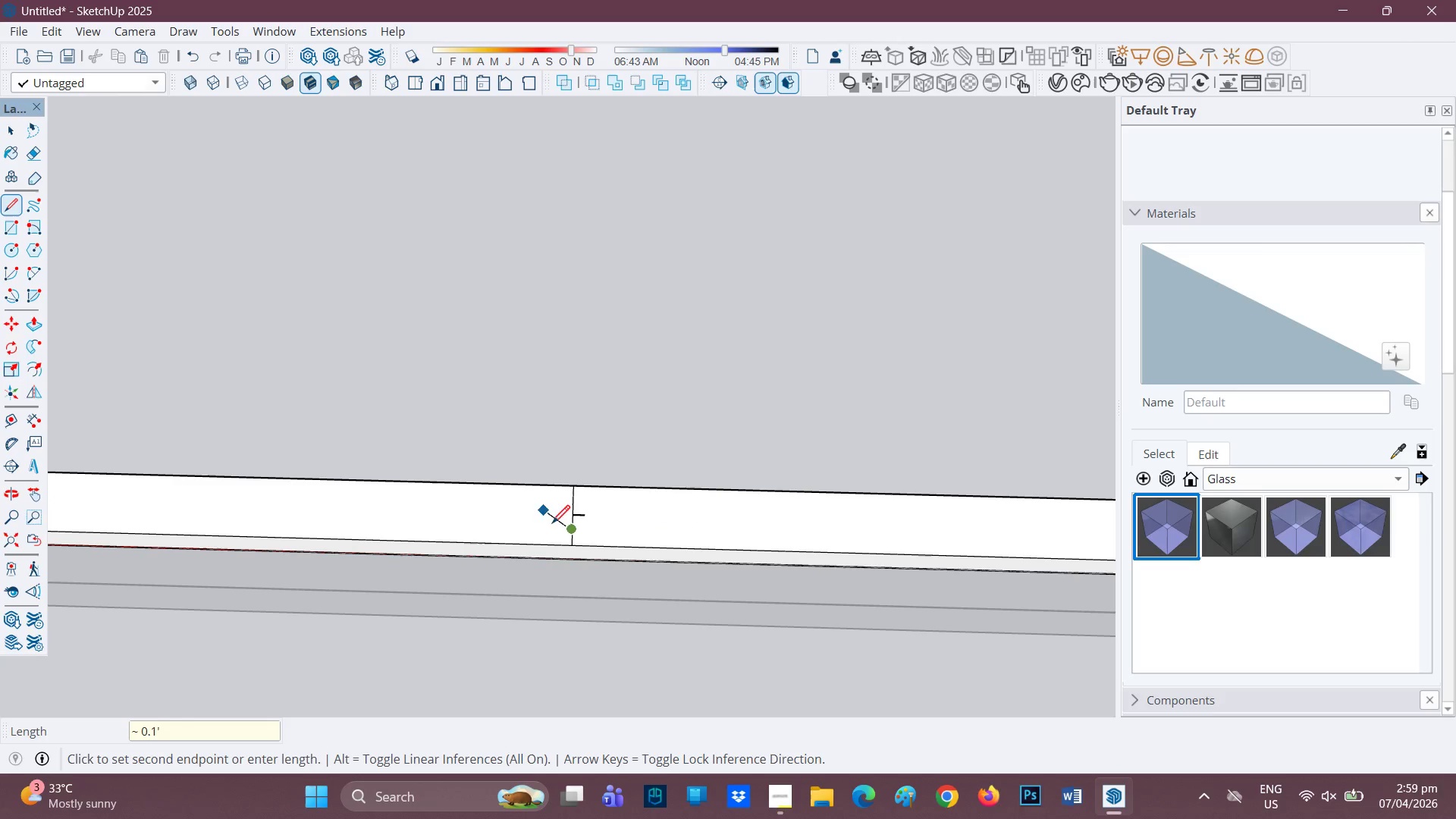 
key(Control+ControlLeft)
 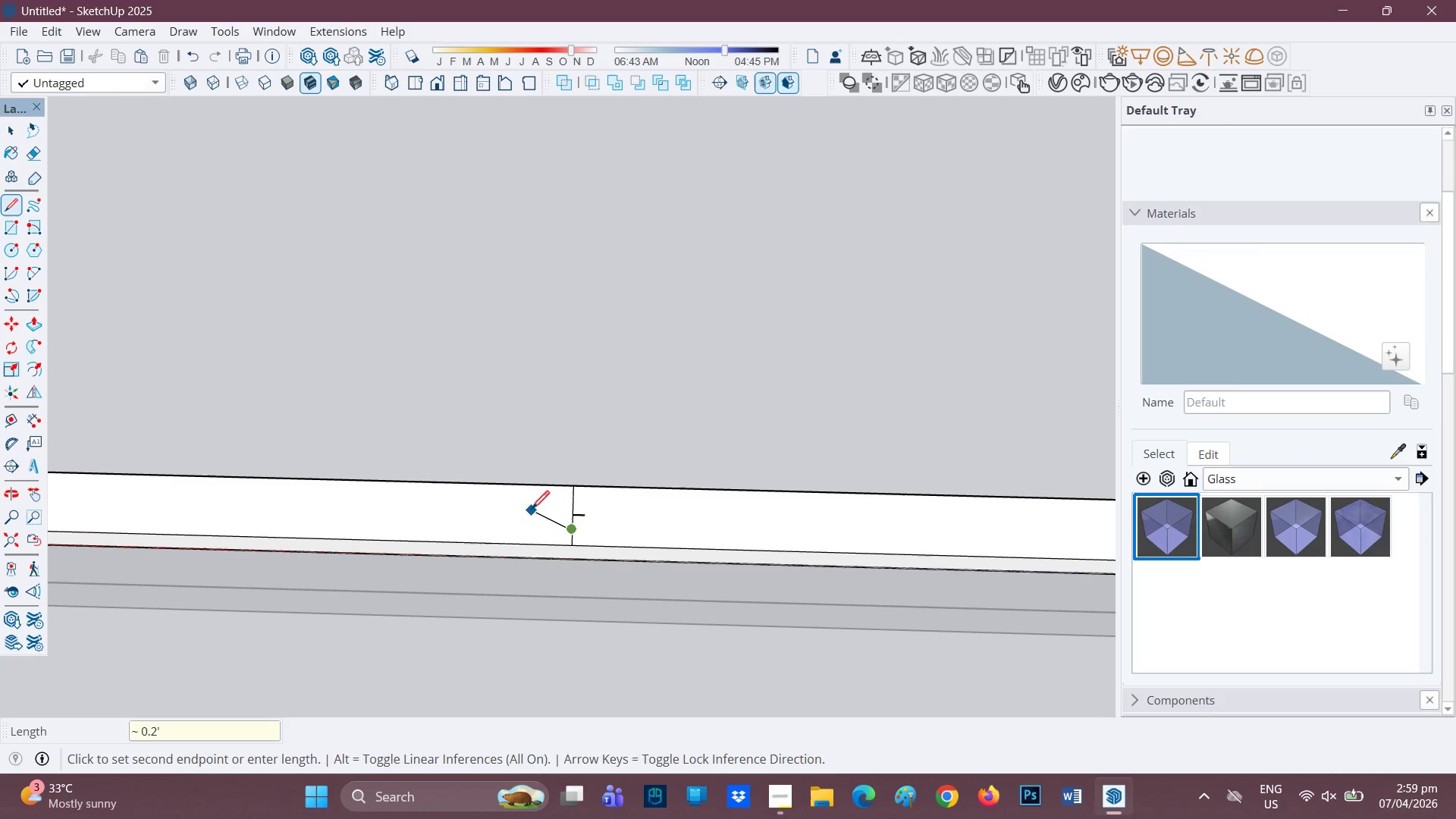 
key(Control+Z)
 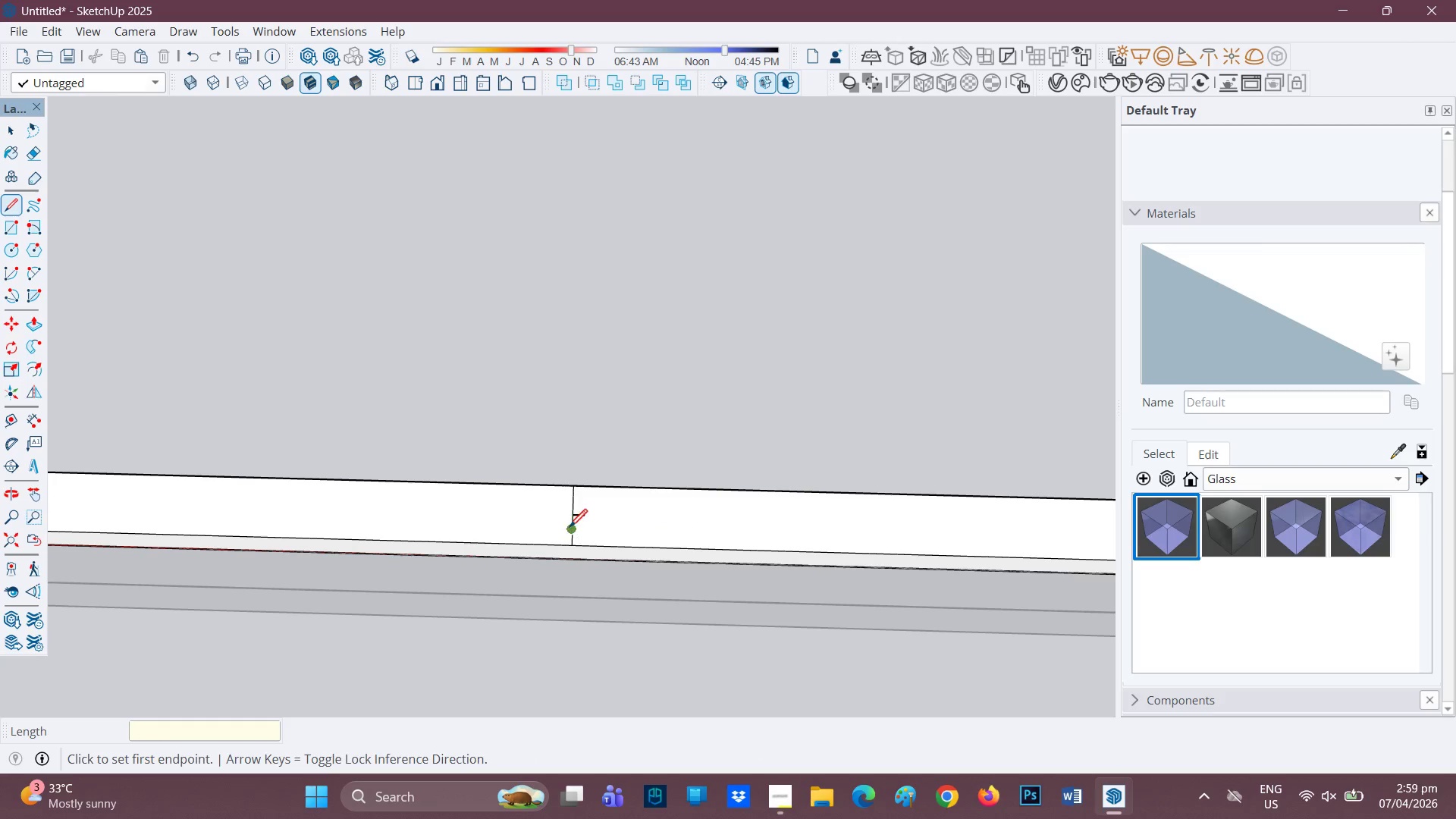 
key(Control+Z)
 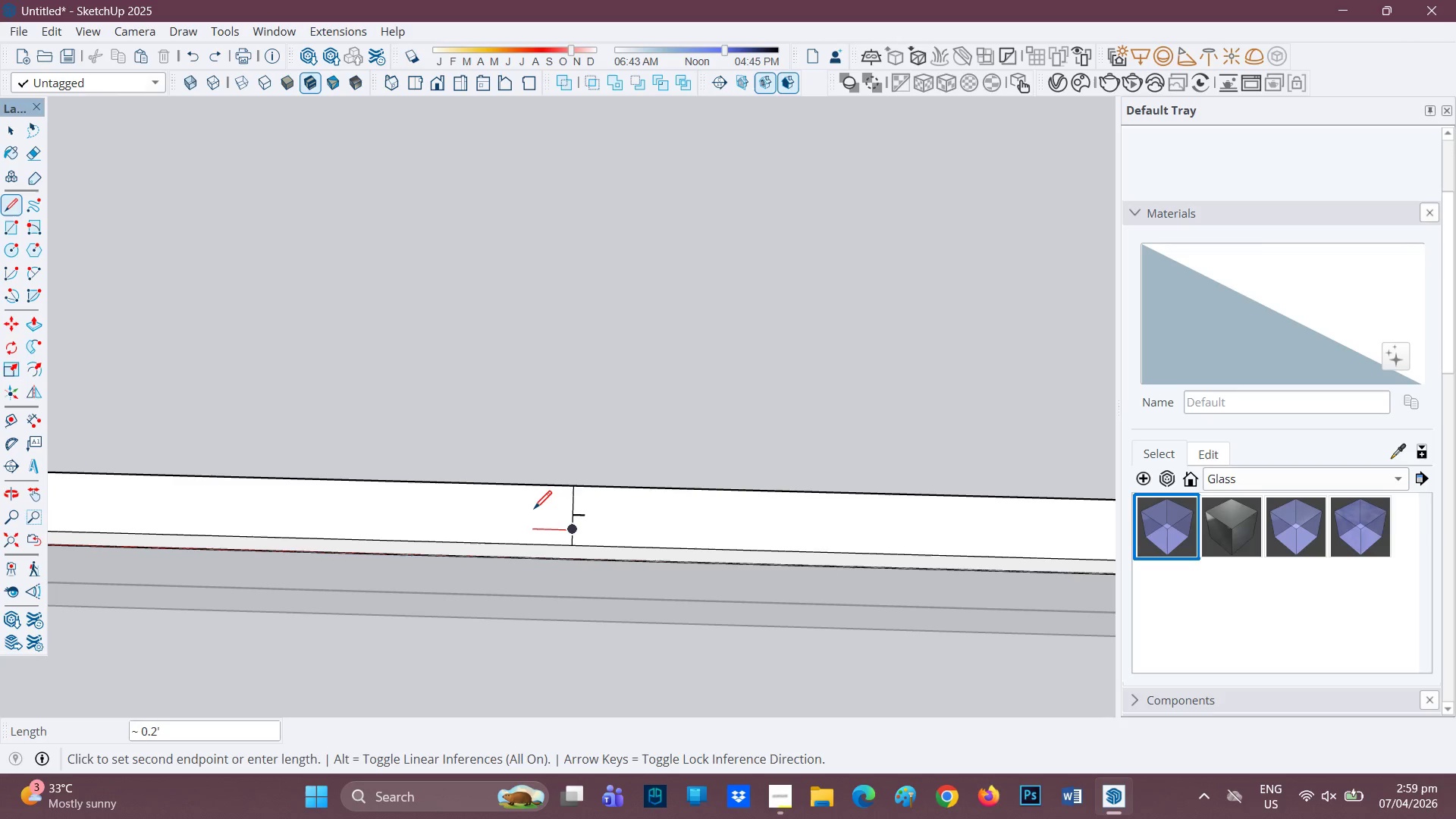 
type(0.05)
 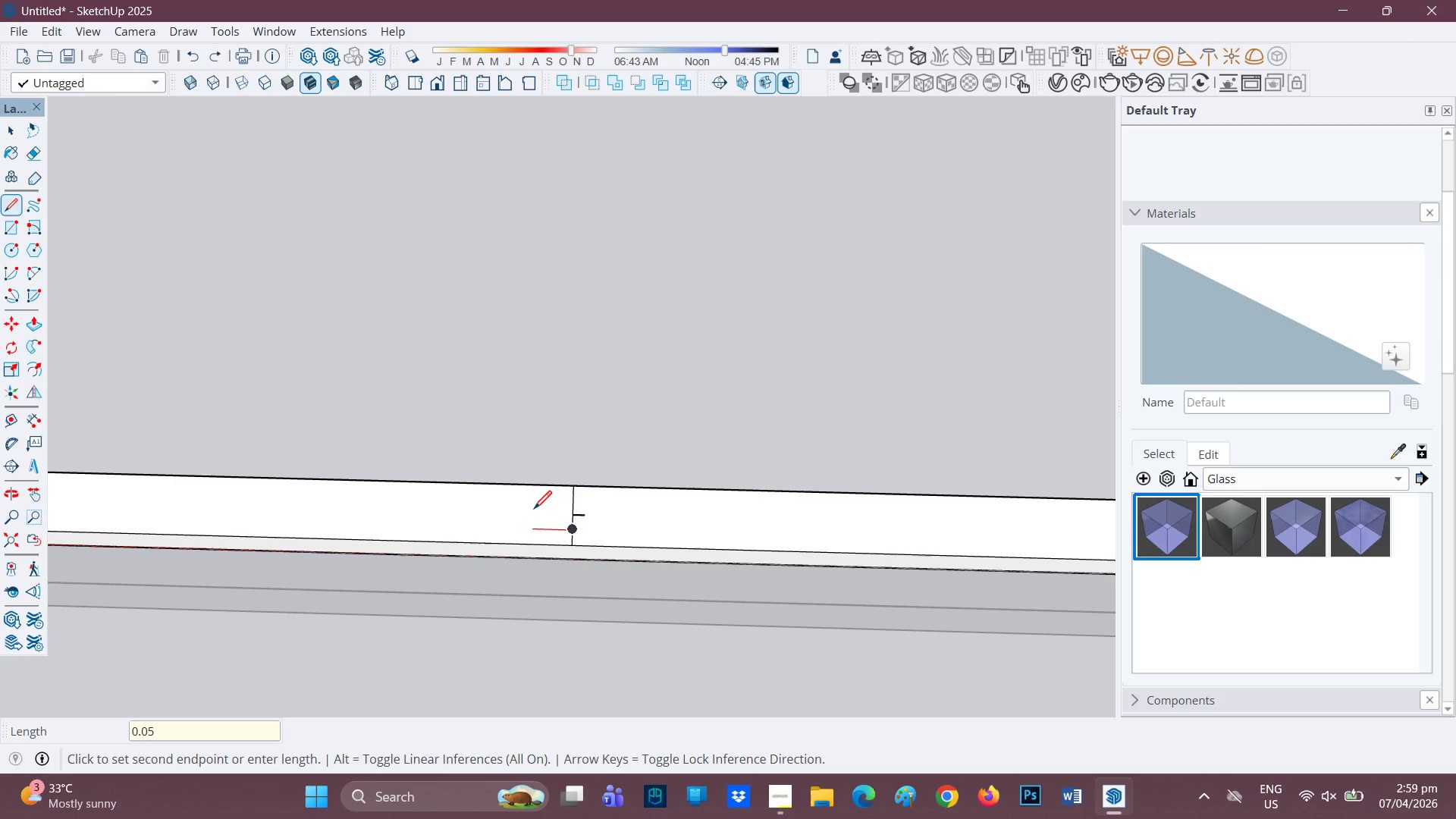 
key(Enter)
 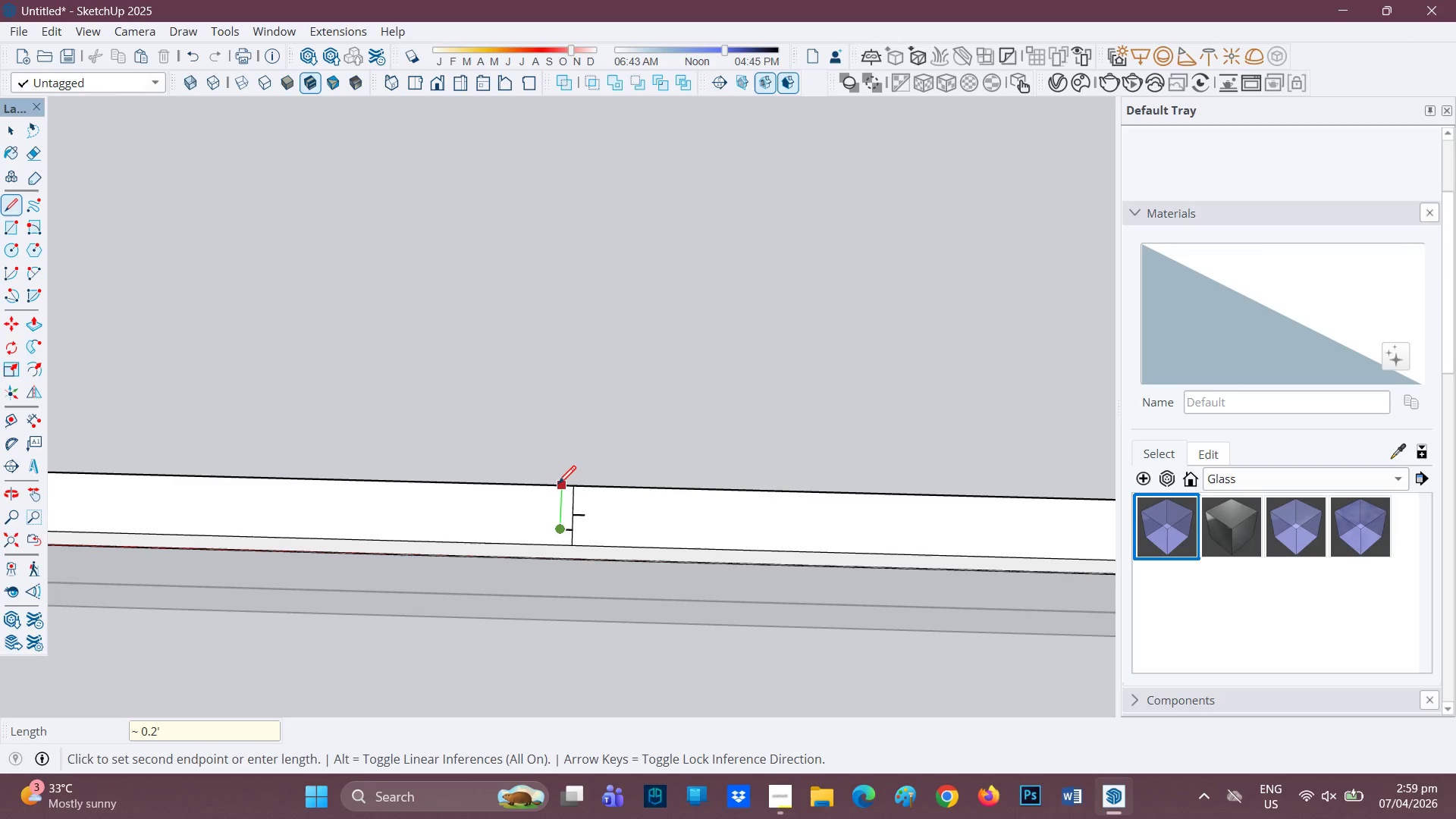 
left_click([557, 485])
 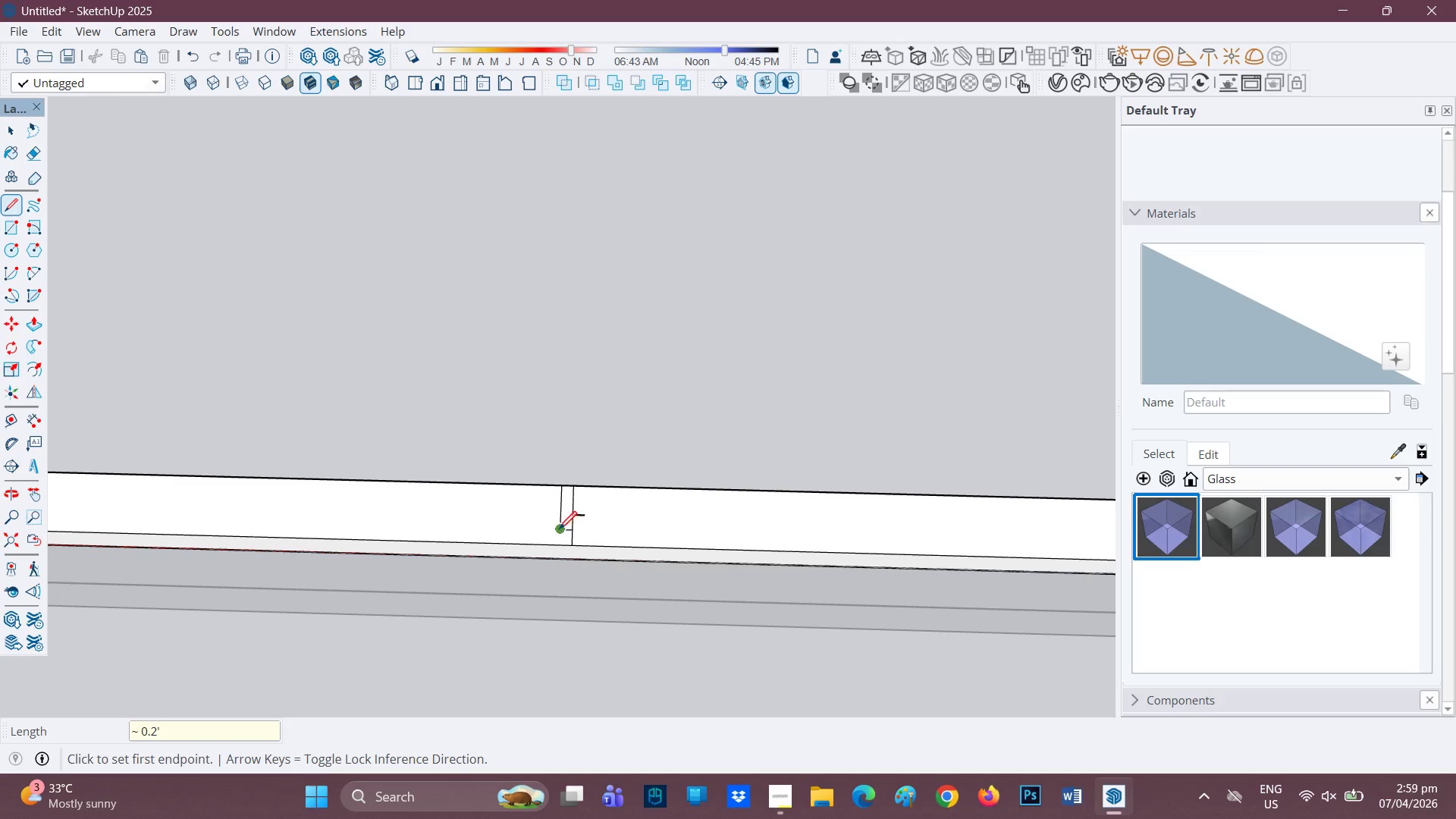 
left_click([558, 531])
 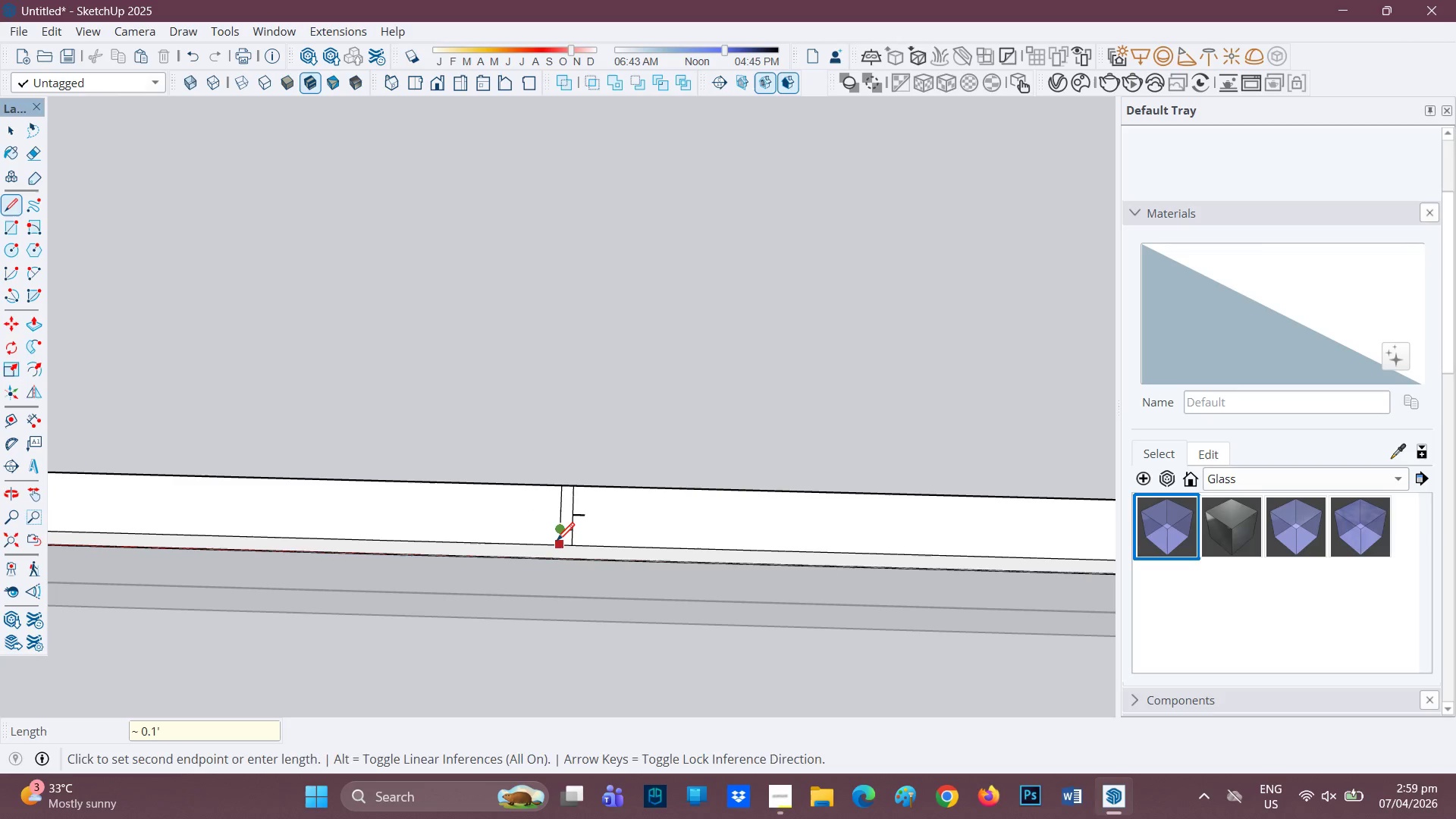 
left_click([557, 542])
 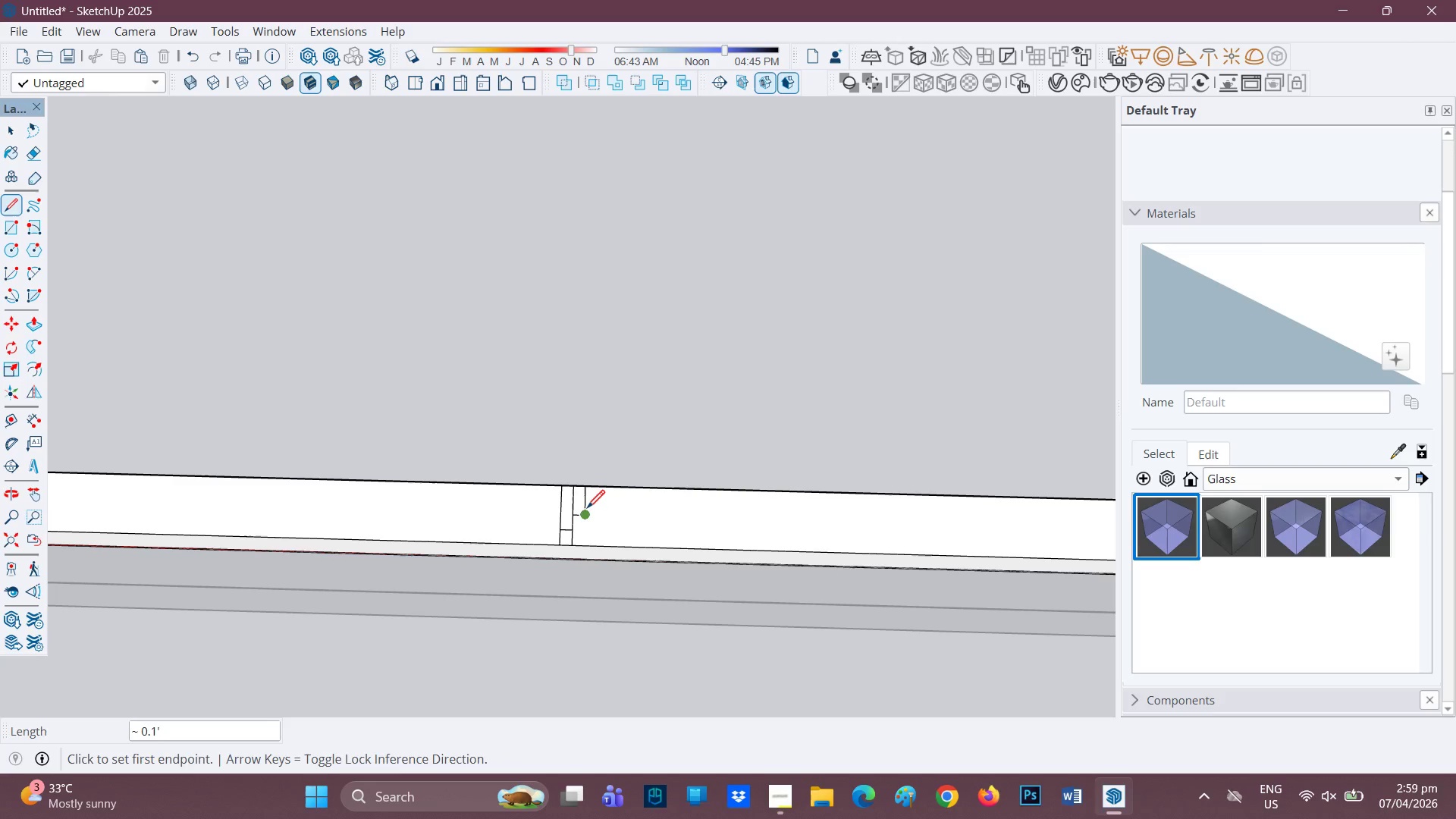 
left_click([581, 541])
 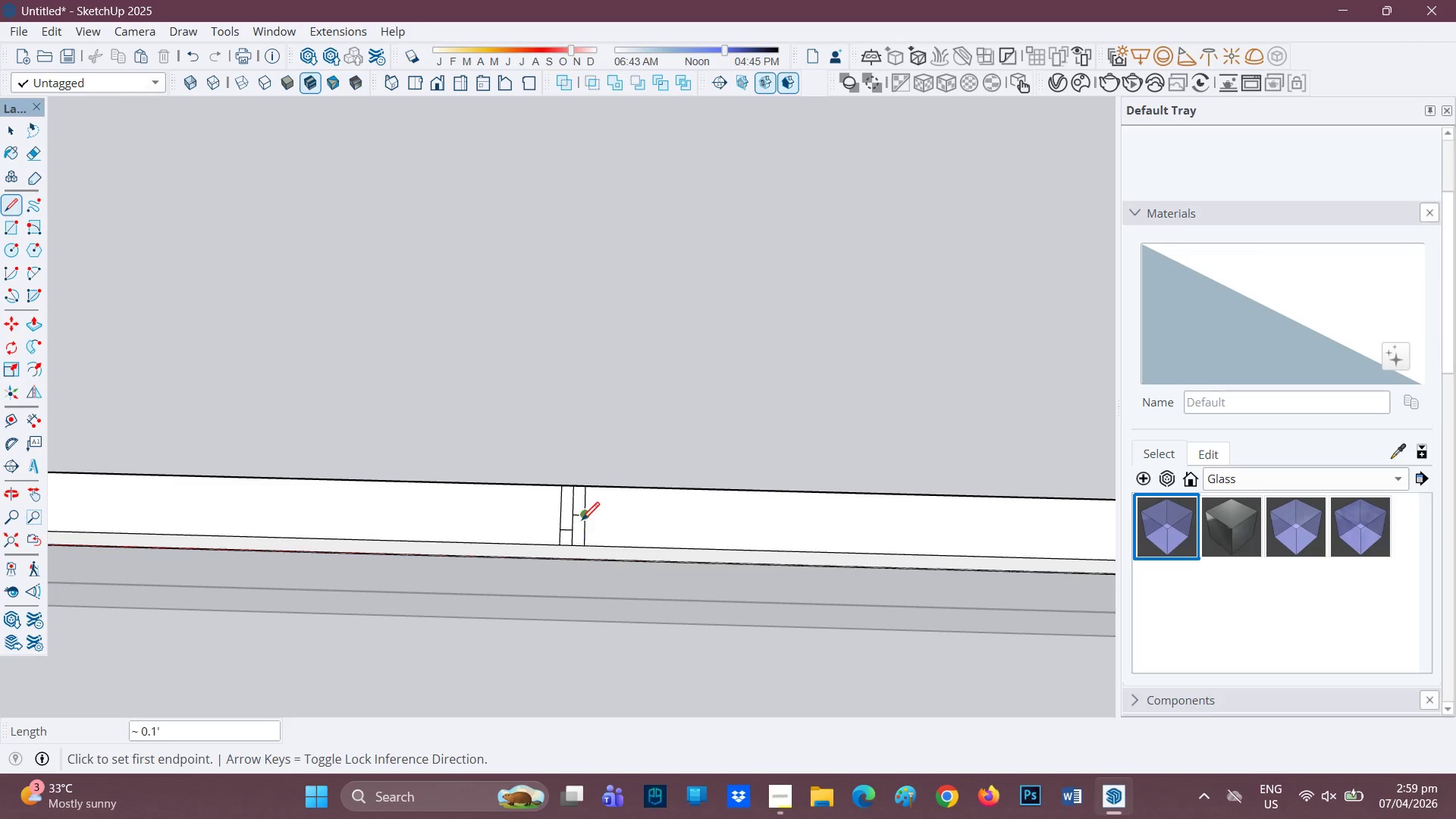 
key(E)
 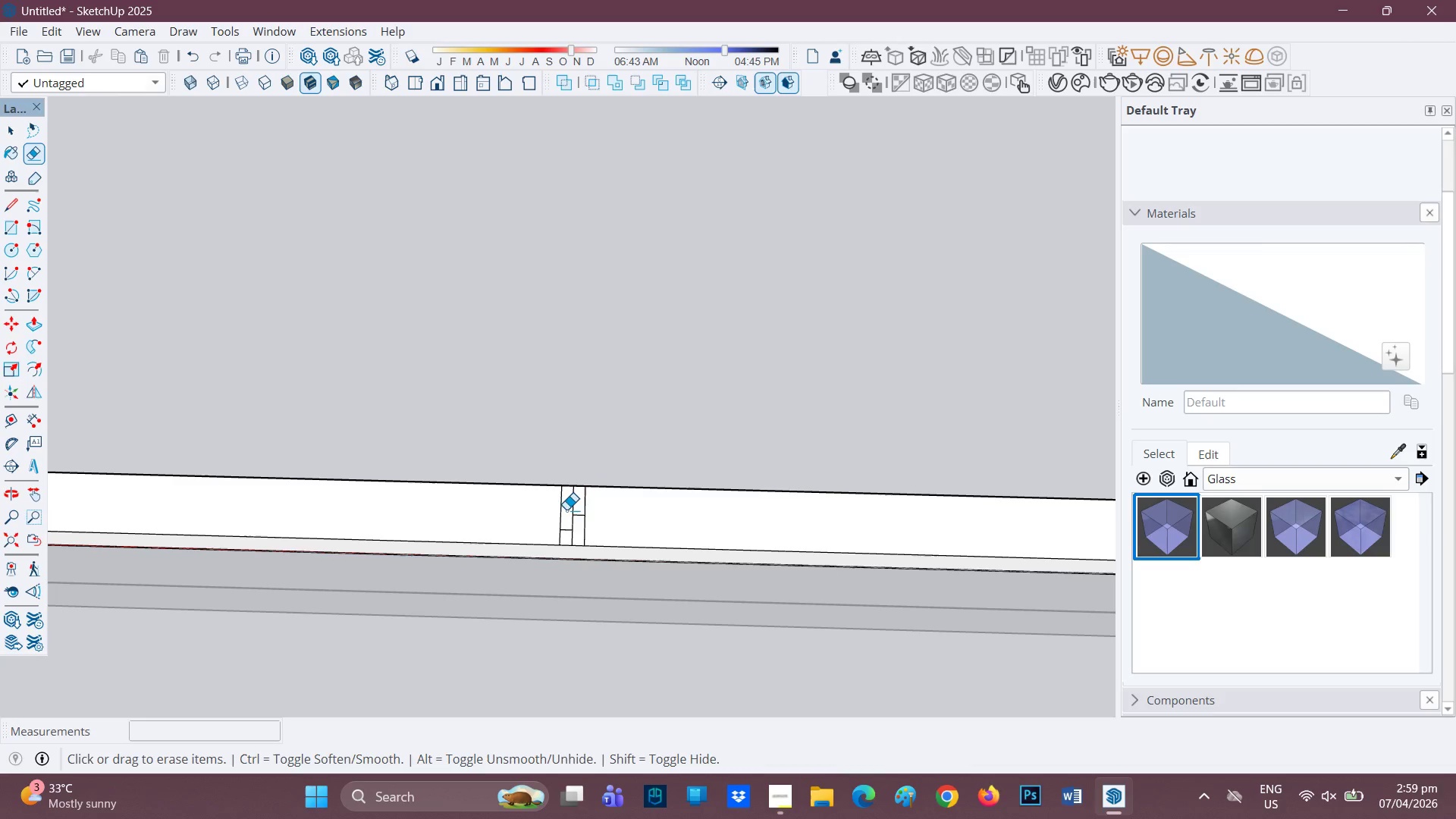 
left_click_drag(start_coordinate=[571, 513], to_coordinate=[569, 532])
 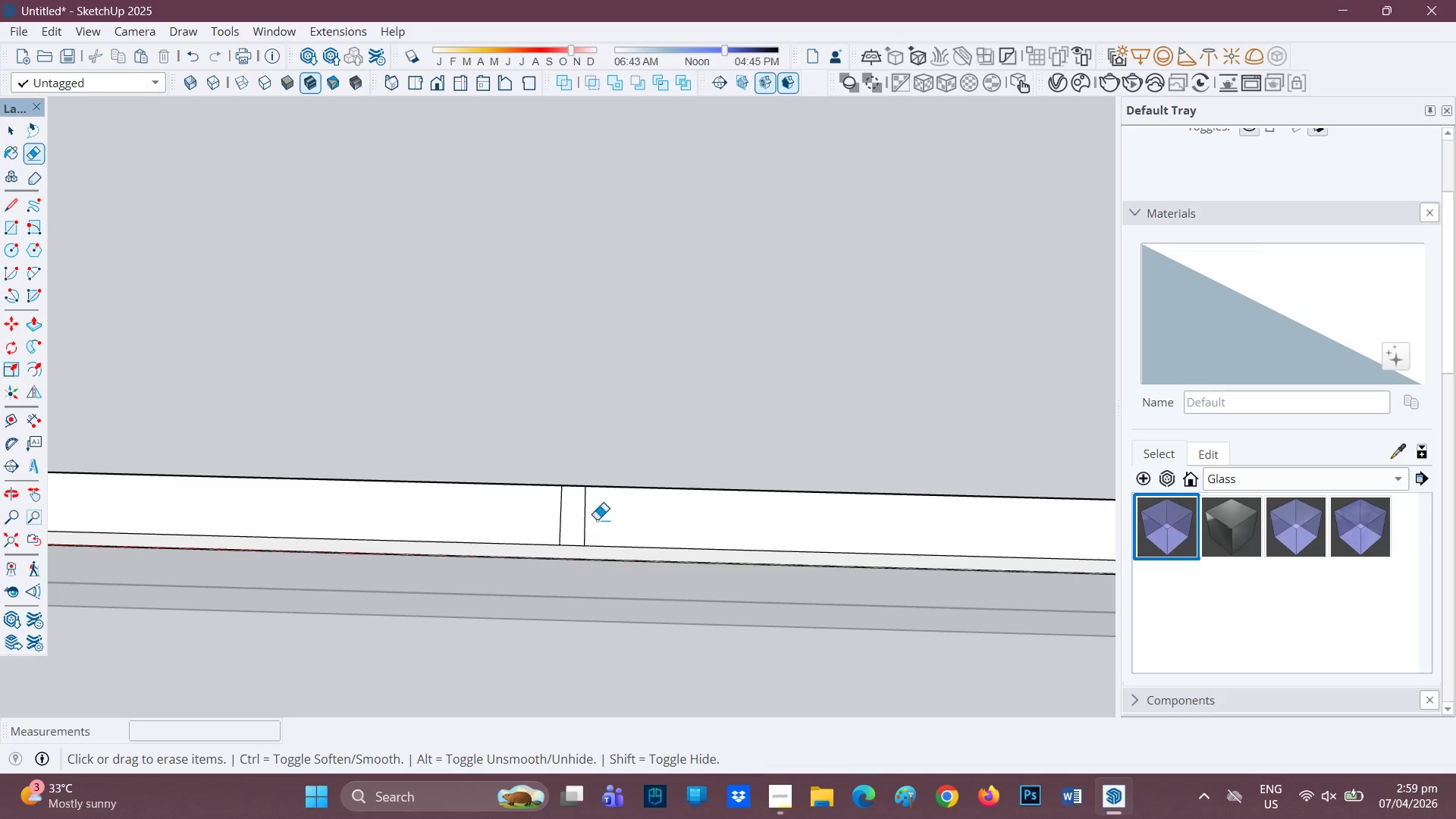 
scroll: coordinate [602, 516], scroll_direction: down, amount: 2.0
 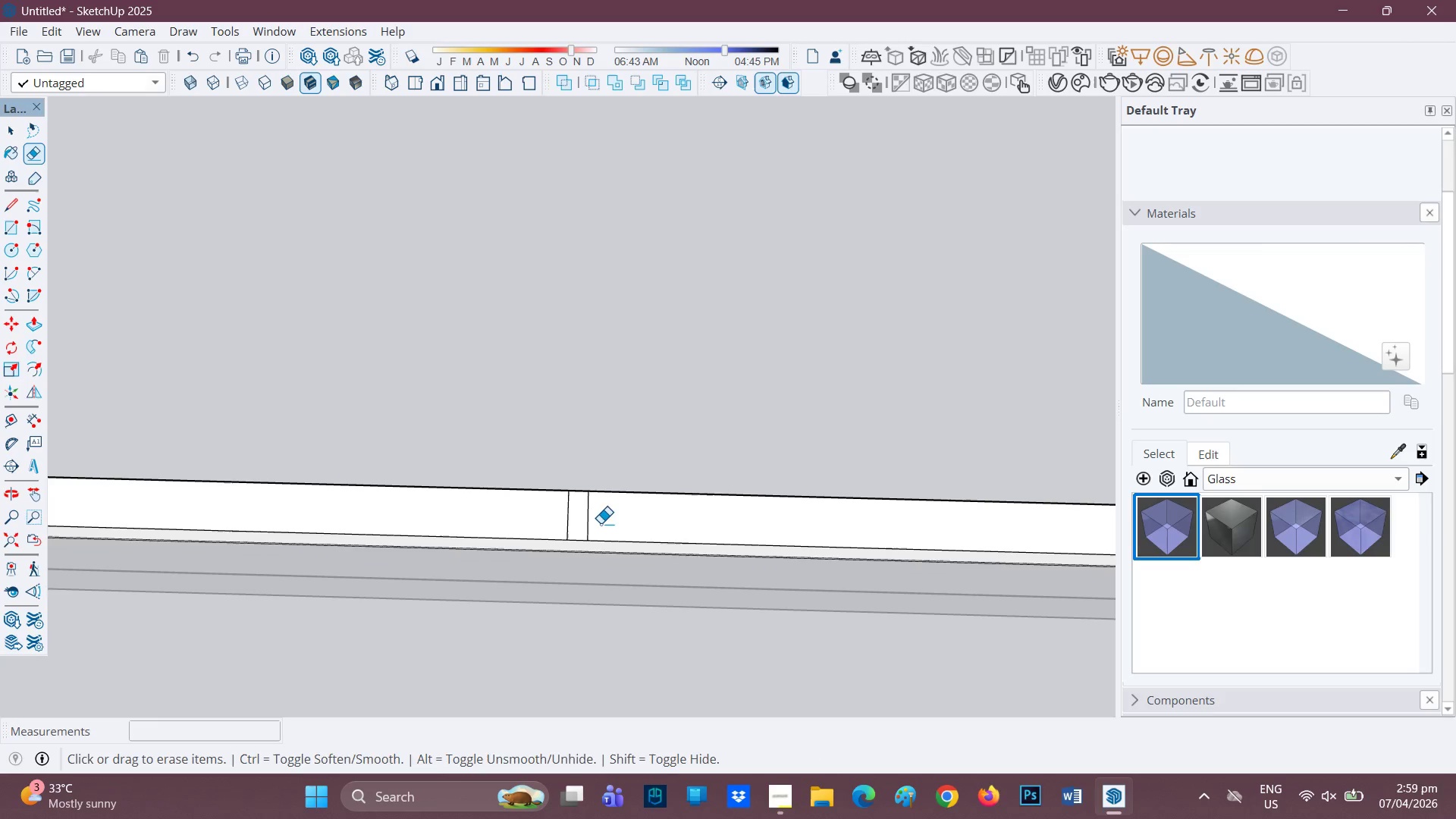 
key(P)
 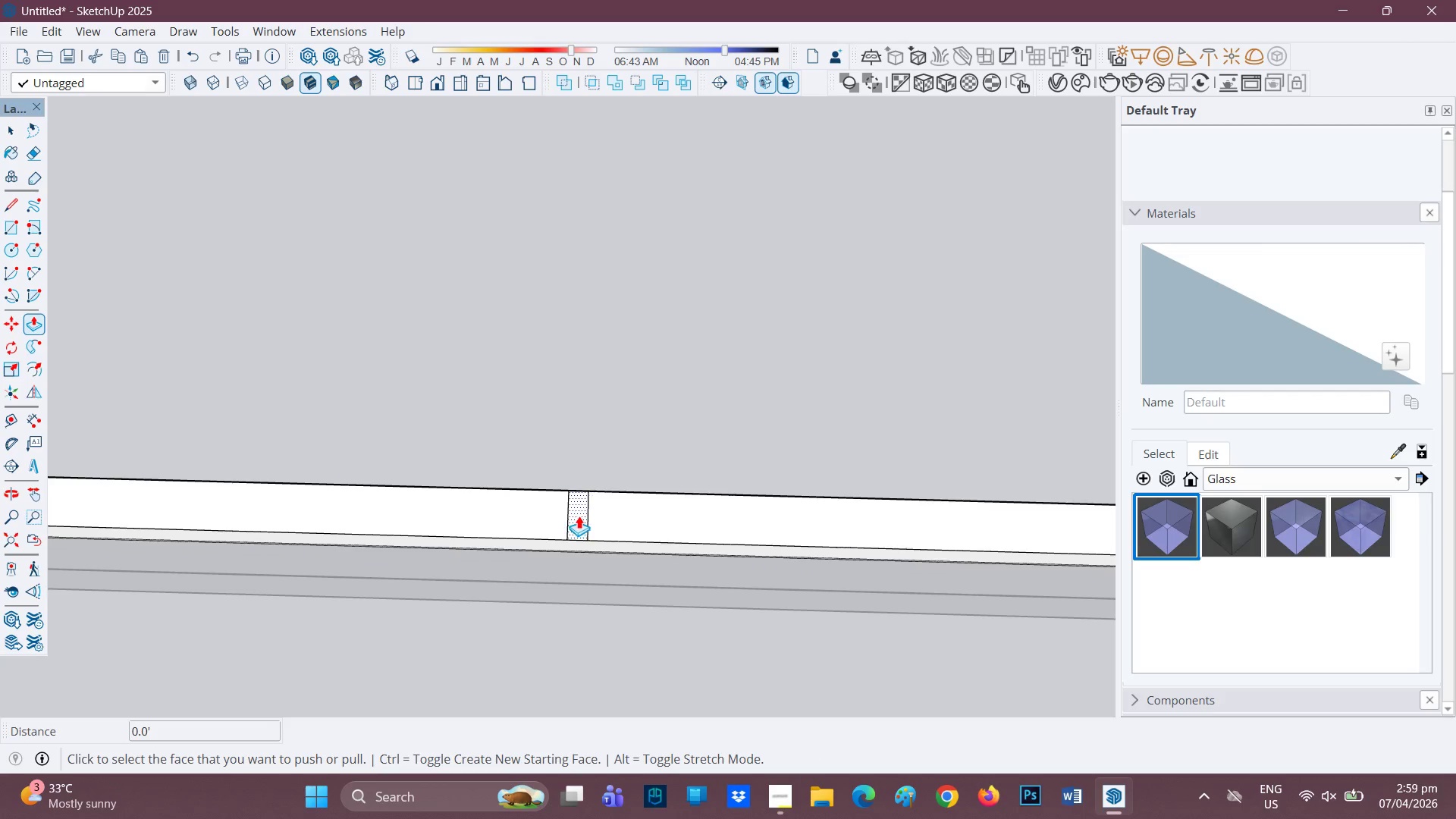 
left_click([576, 516])
 